 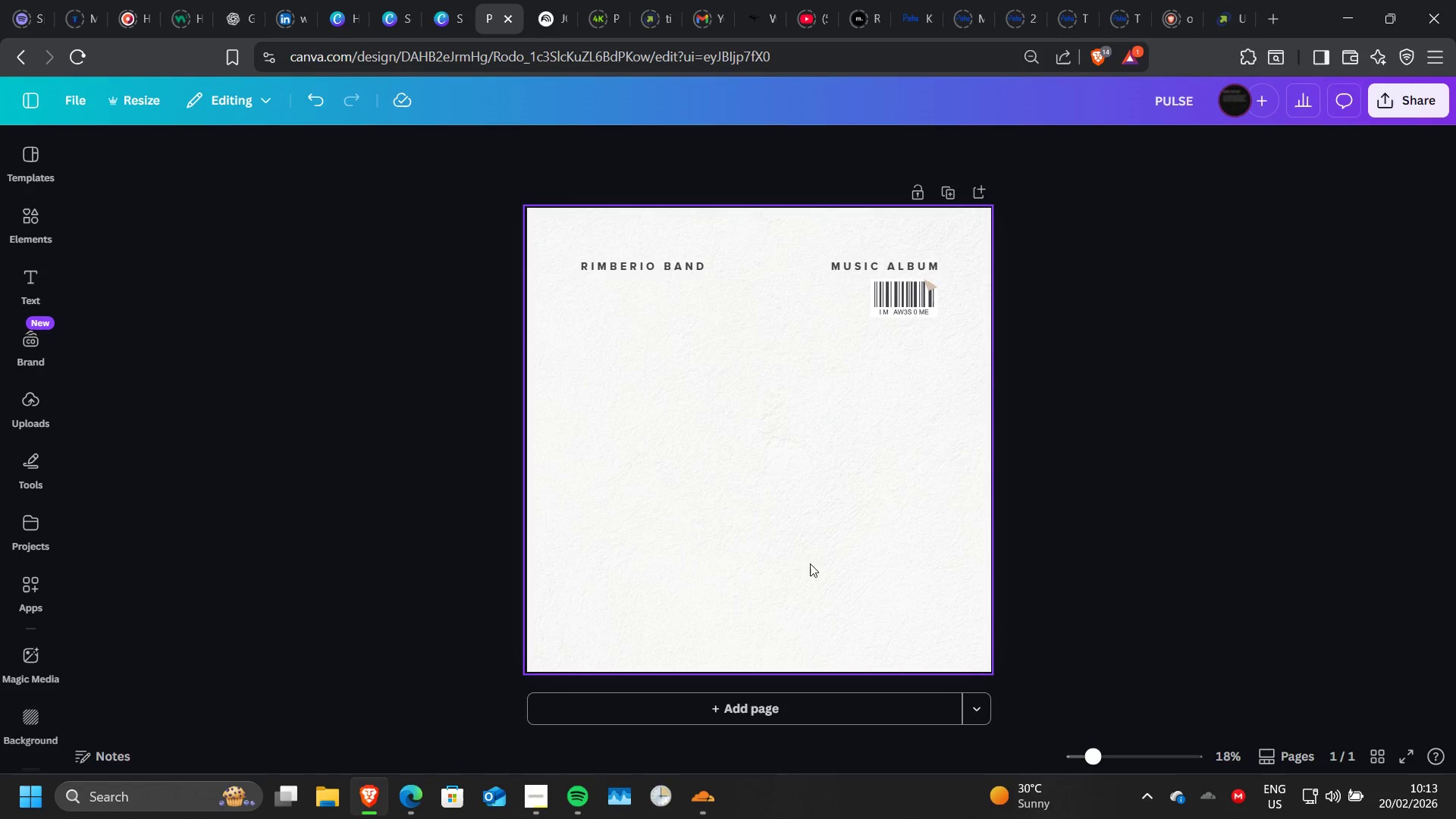 
left_click([890, 316])
 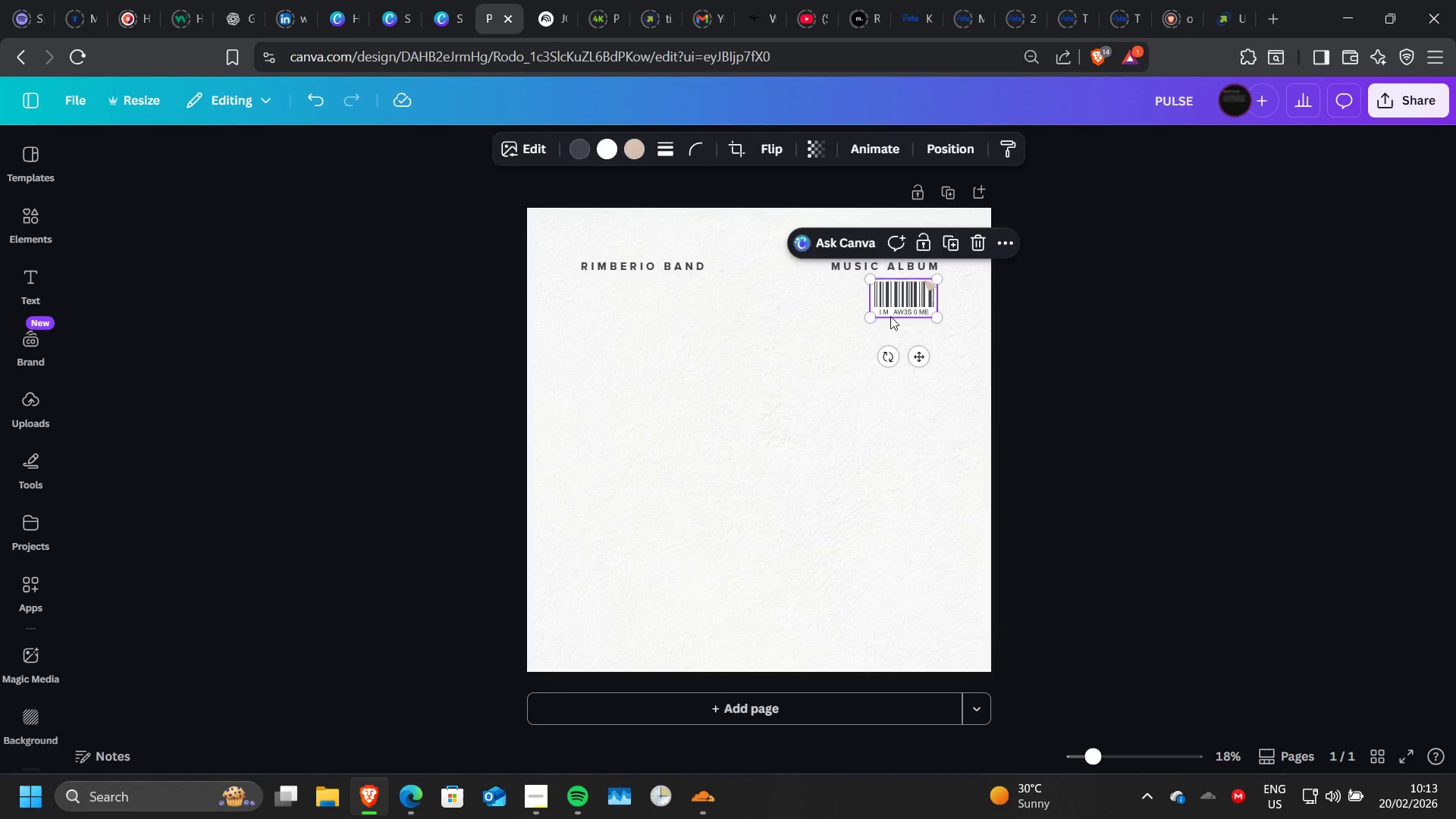 
key(Delete)
 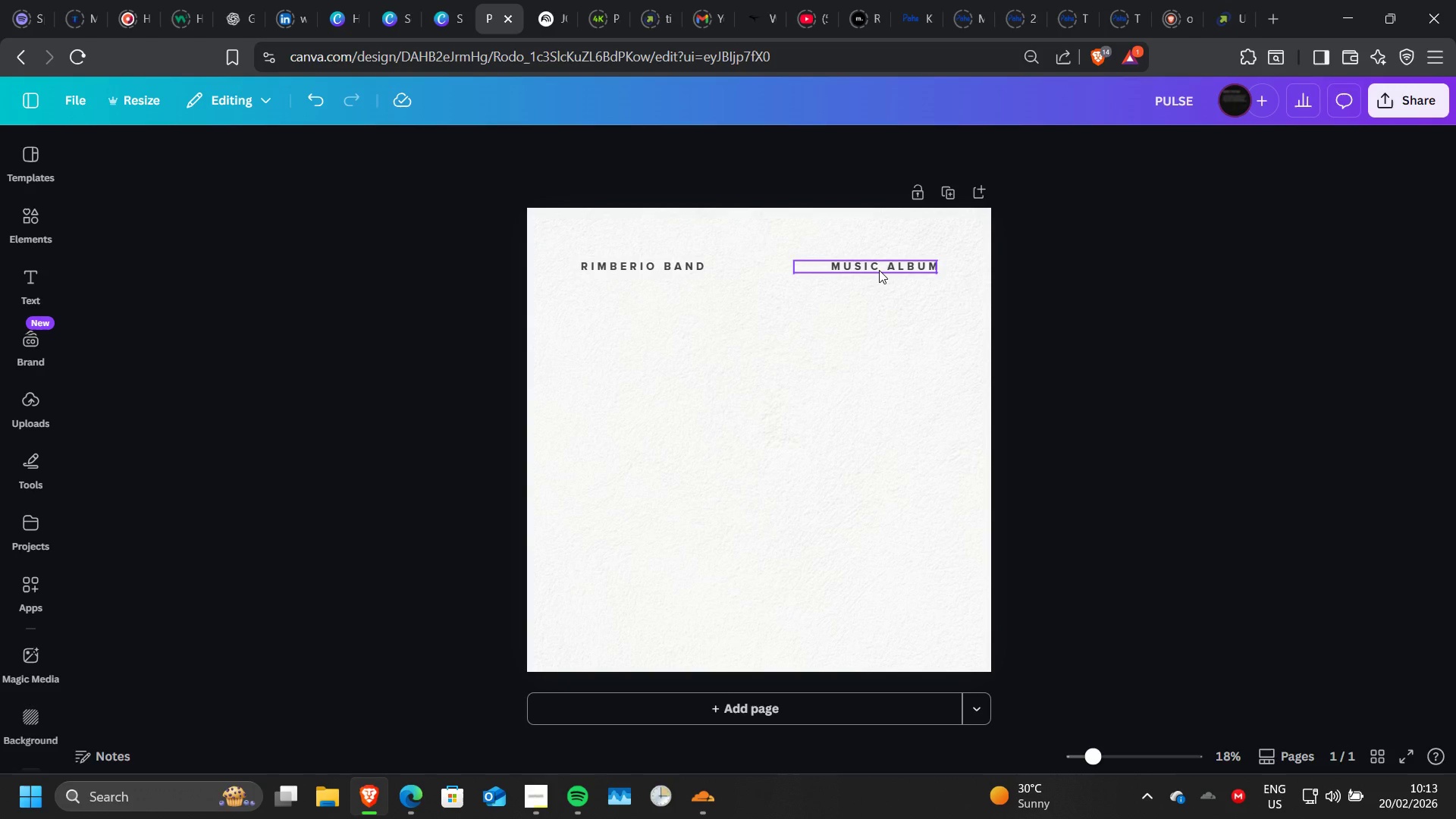 
left_click([879, 270])
 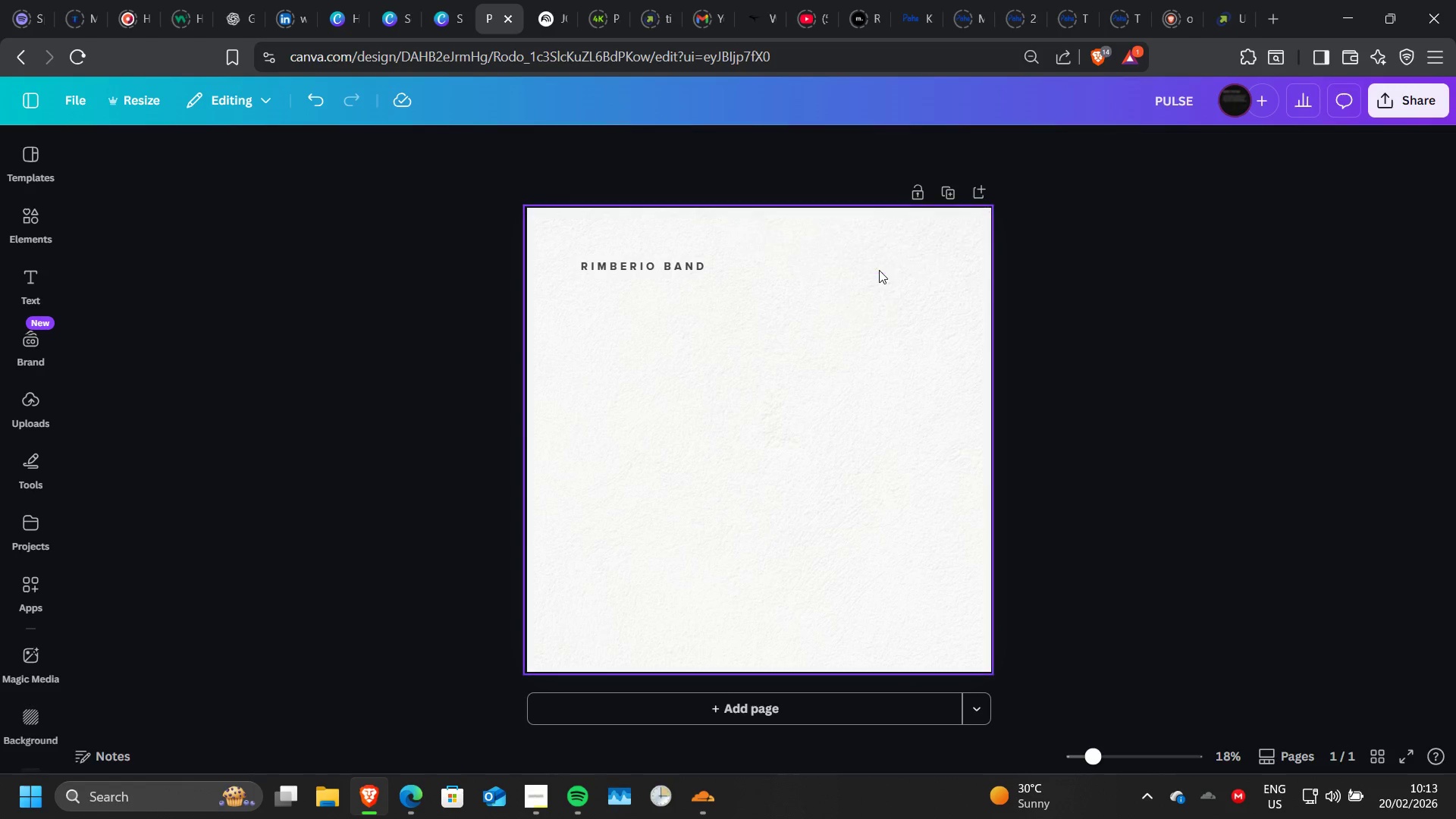 
key(Delete)
 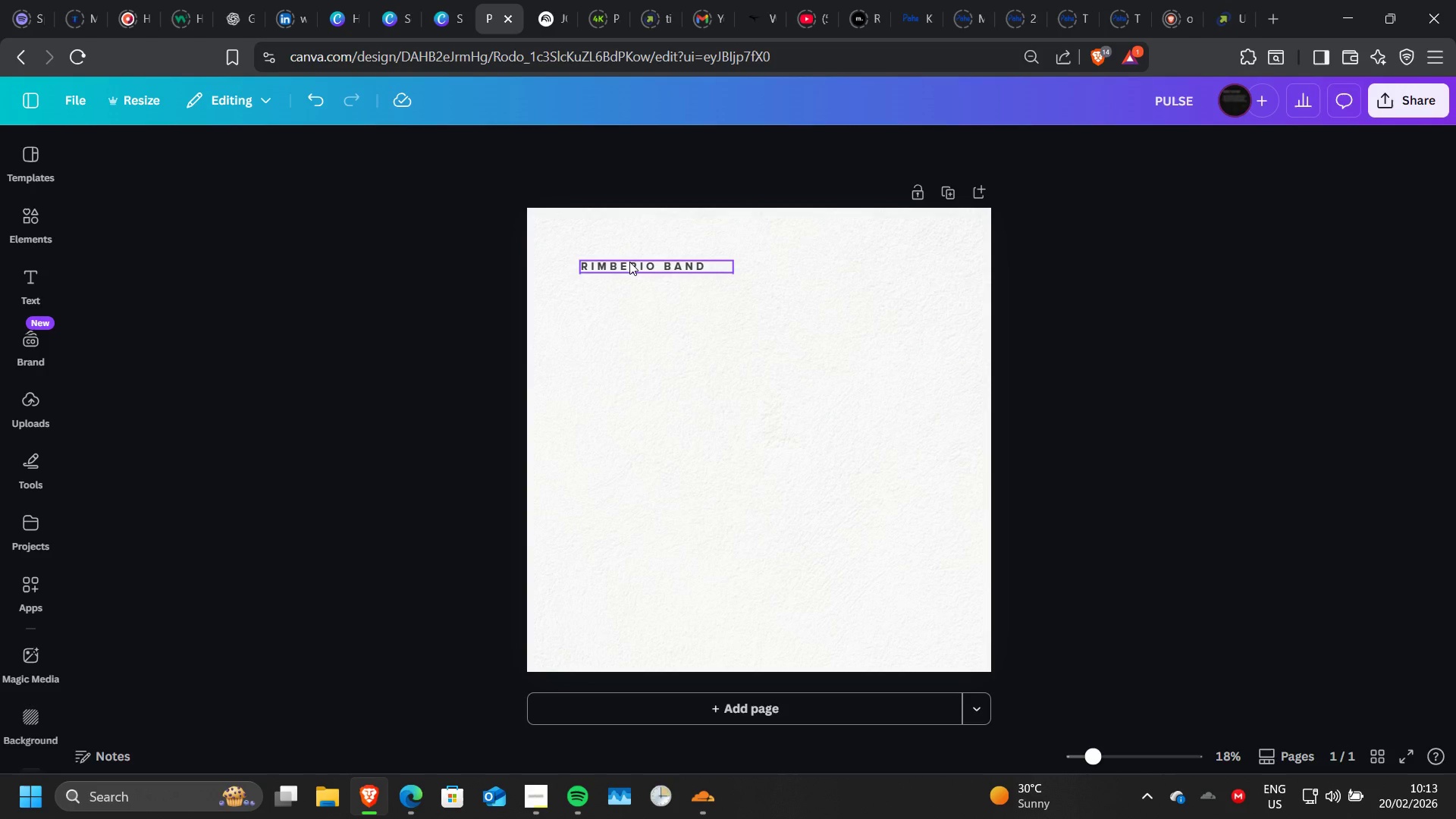 
left_click([629, 262])
 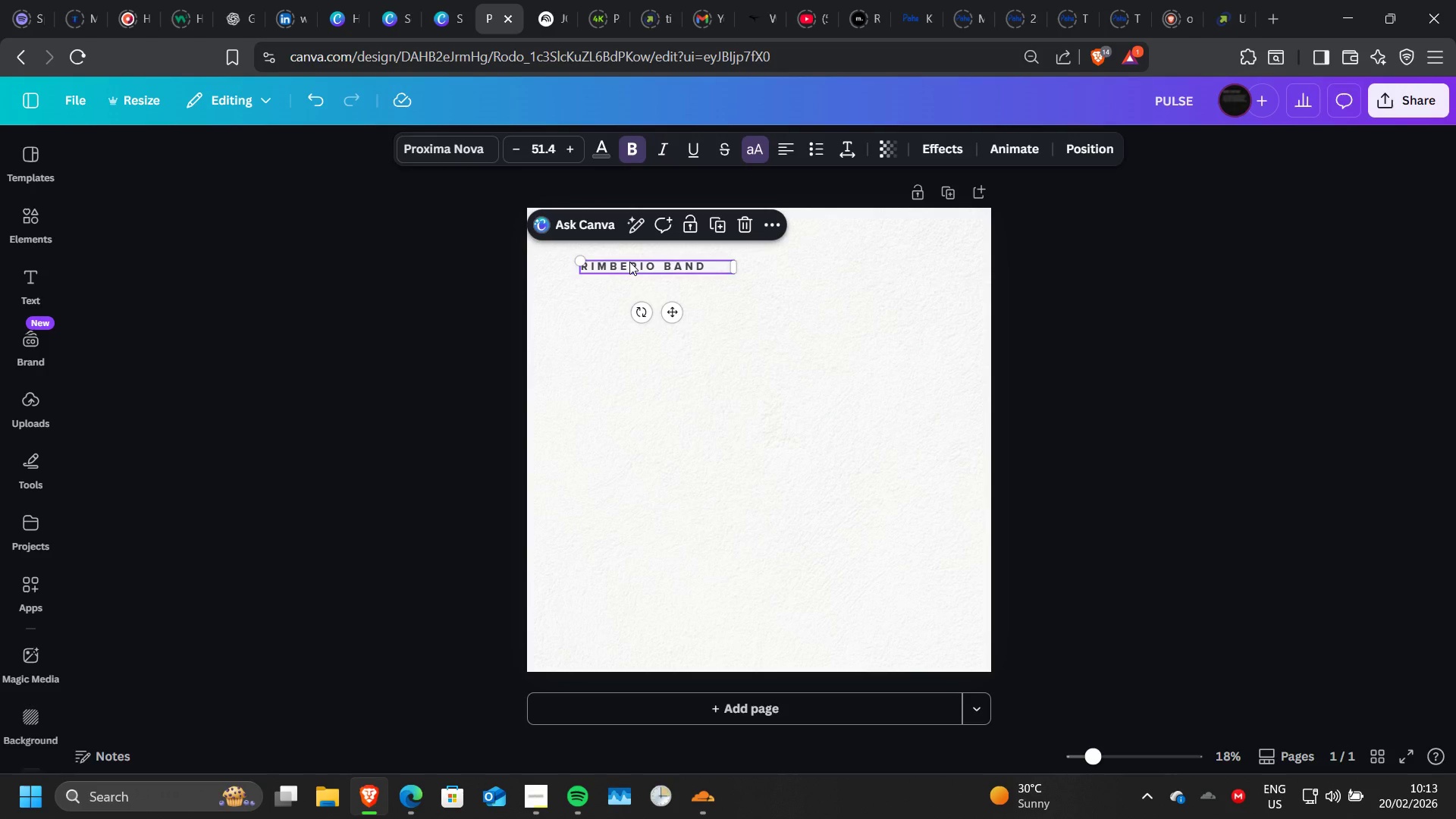 
key(Delete)
 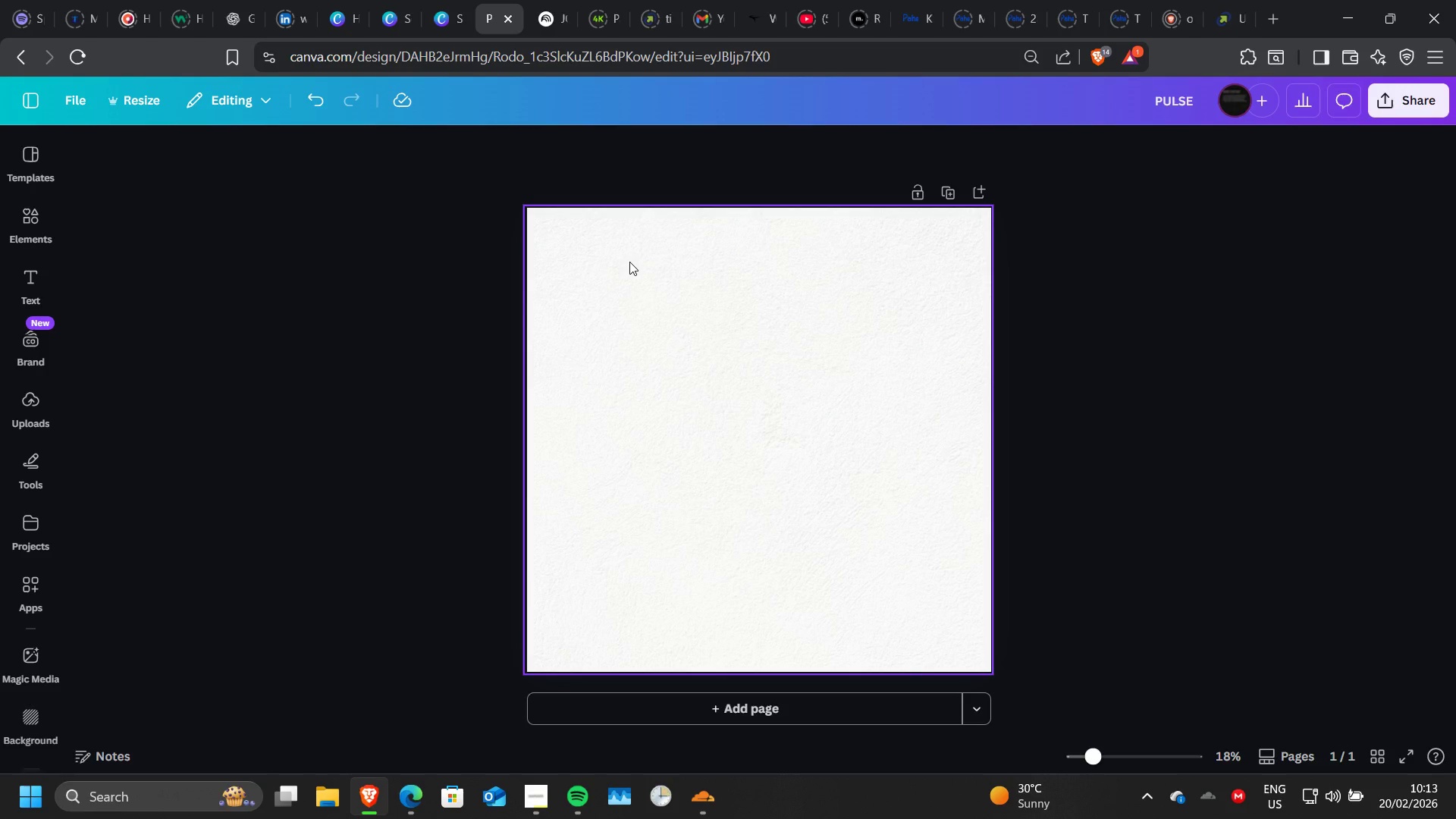 
key(Backspace)
 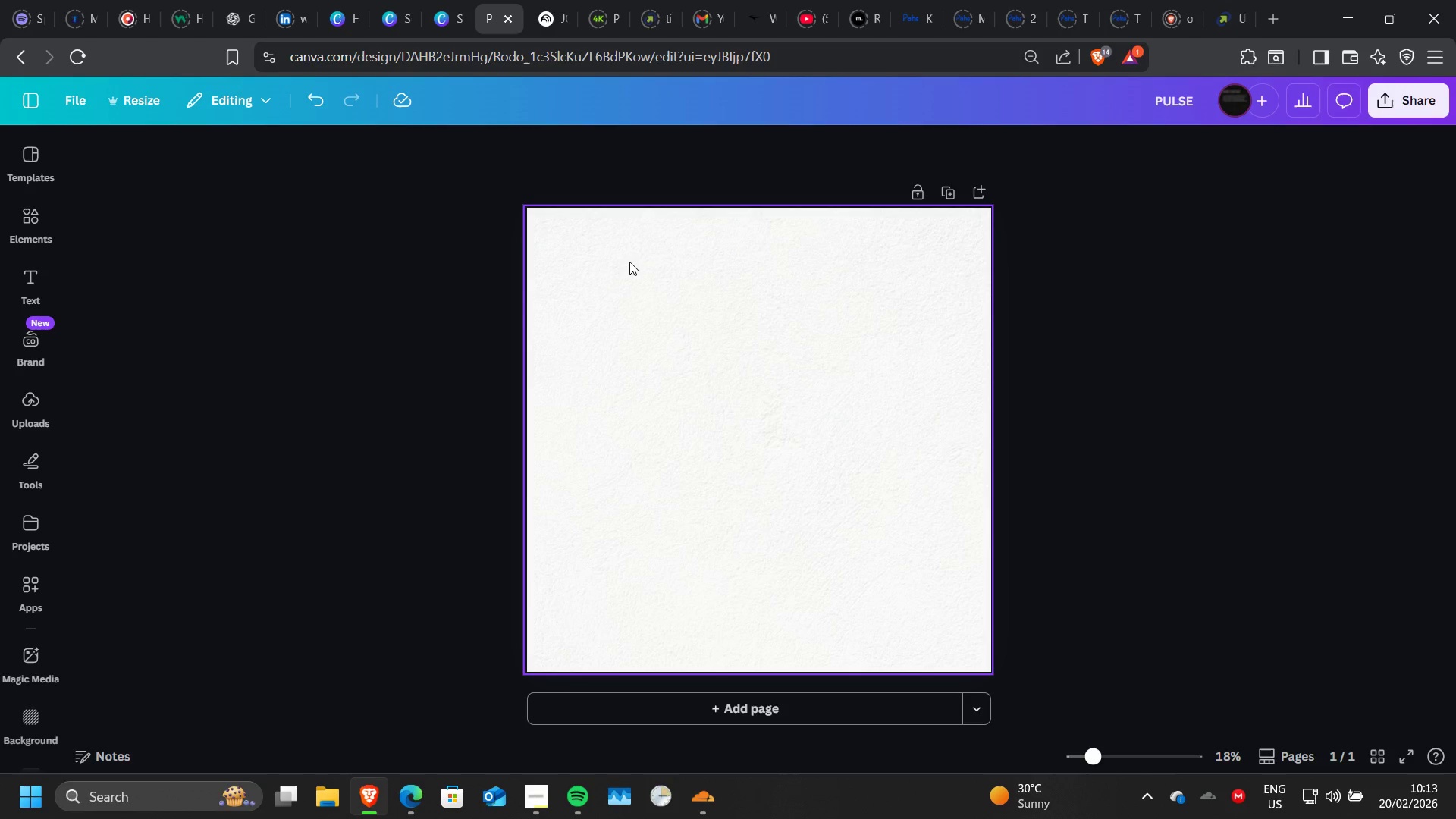 
left_click([629, 262])
 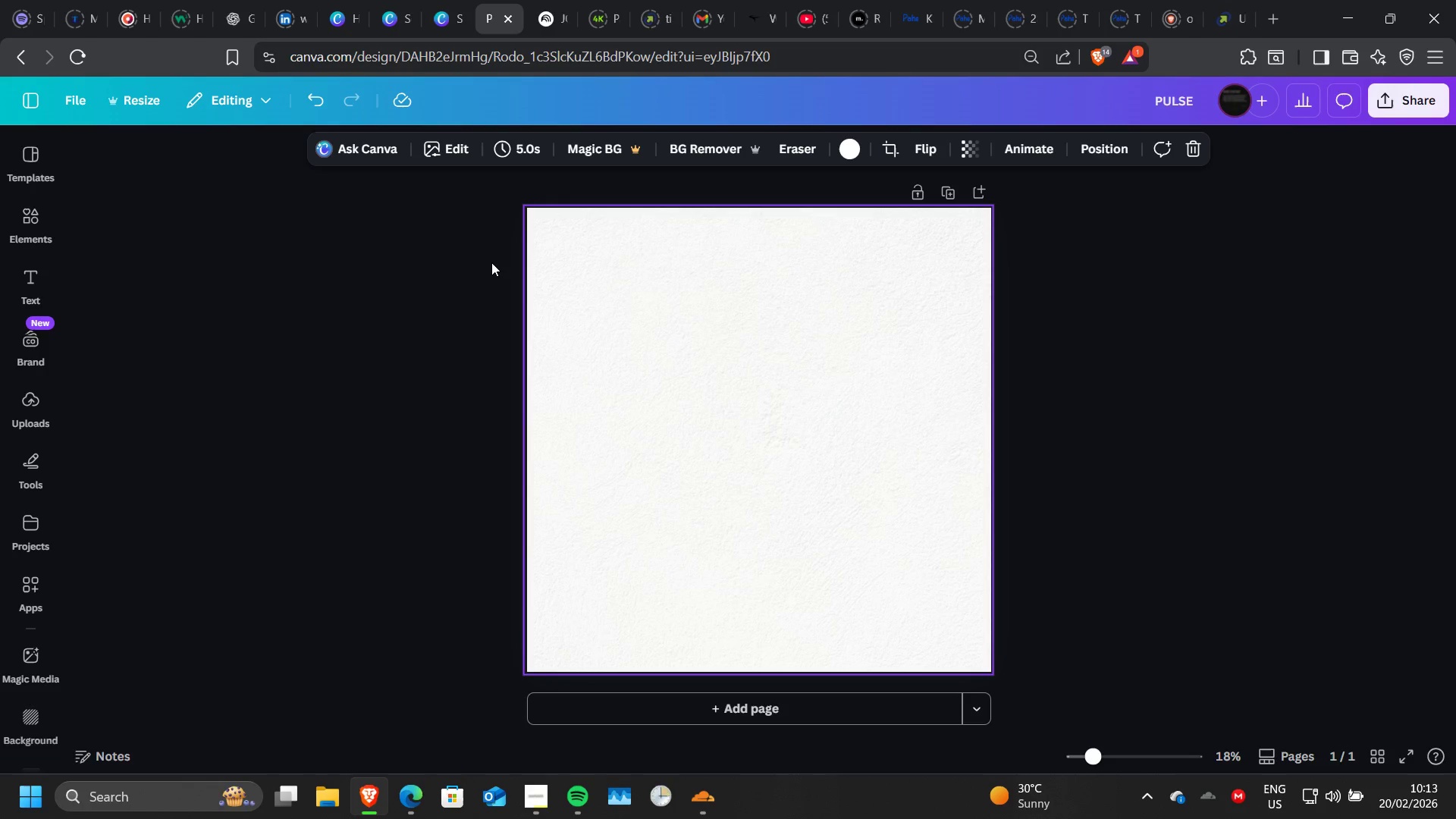 
left_click([491, 262])
 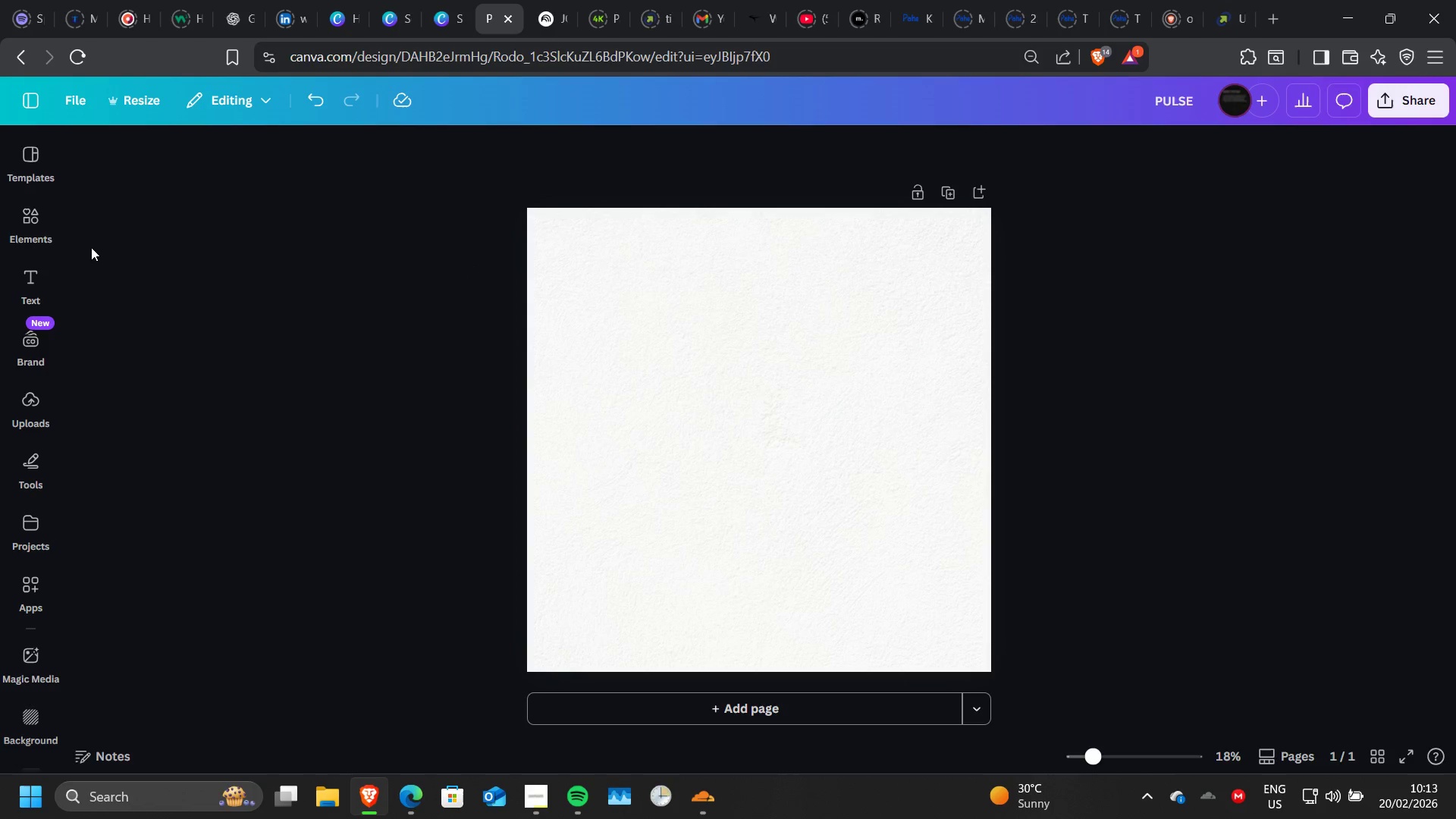 
left_click([20, 229])
 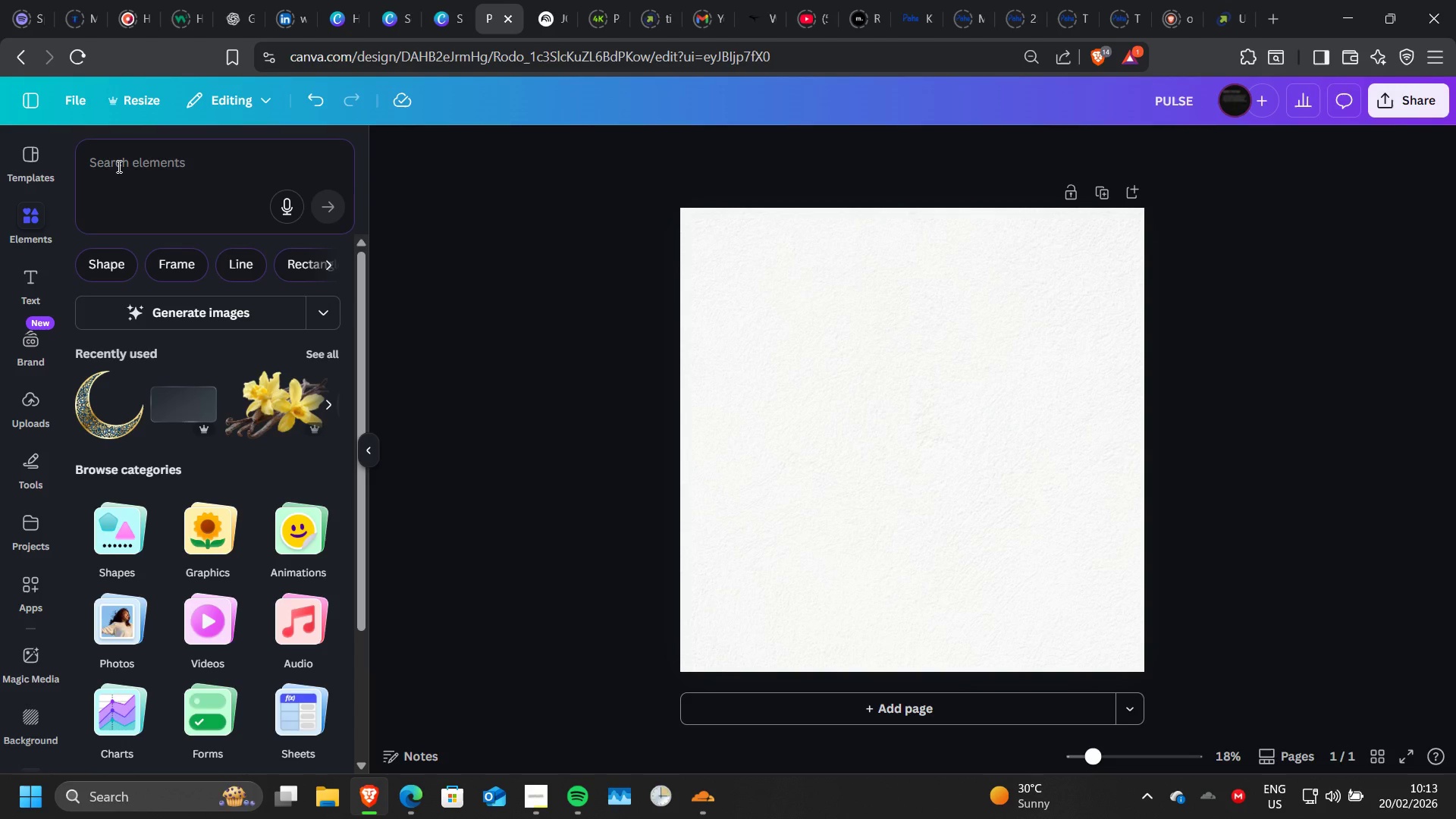 
wait(17.56)
 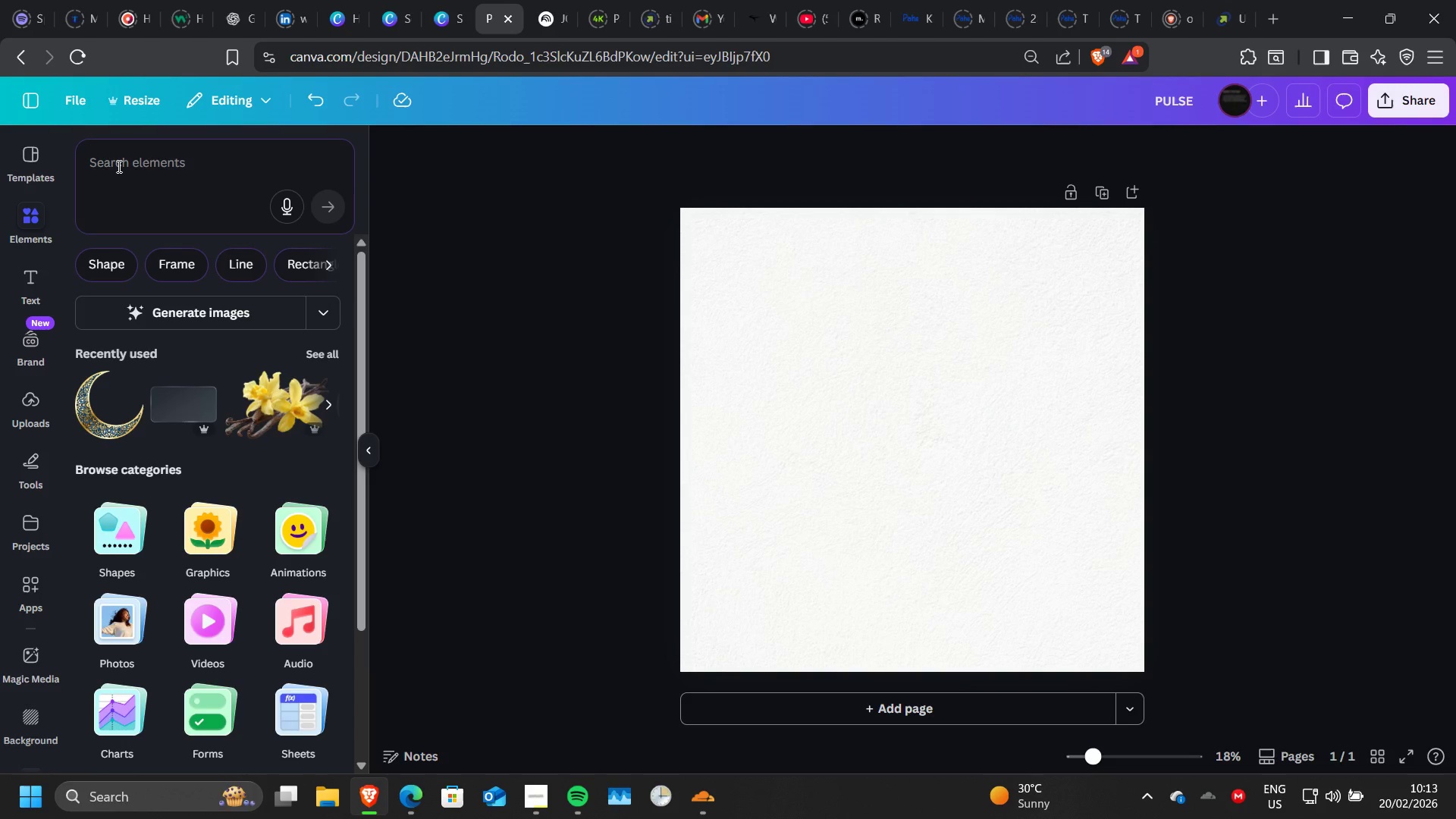 
left_click([118, 166])
 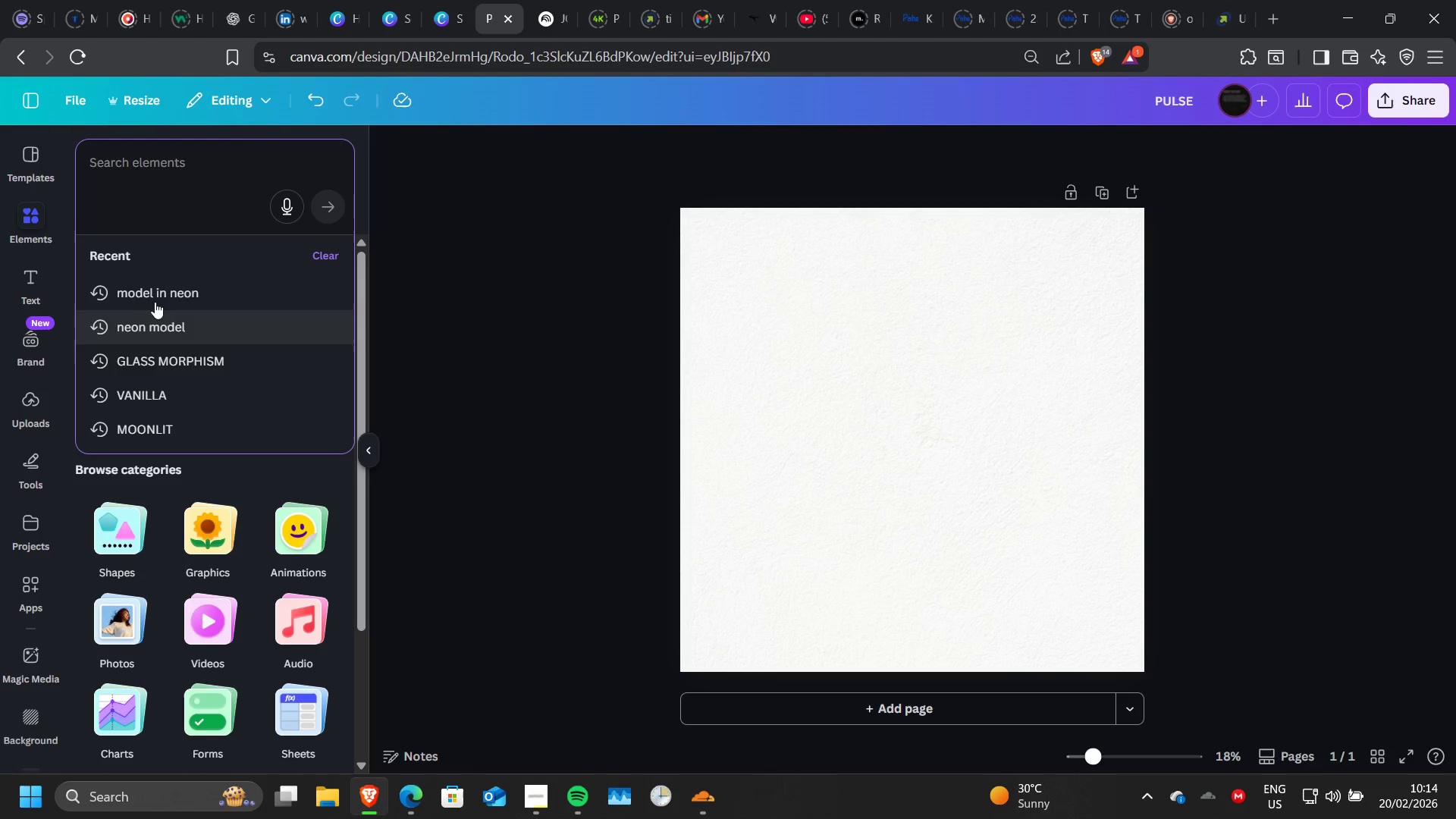 
left_click([161, 292])
 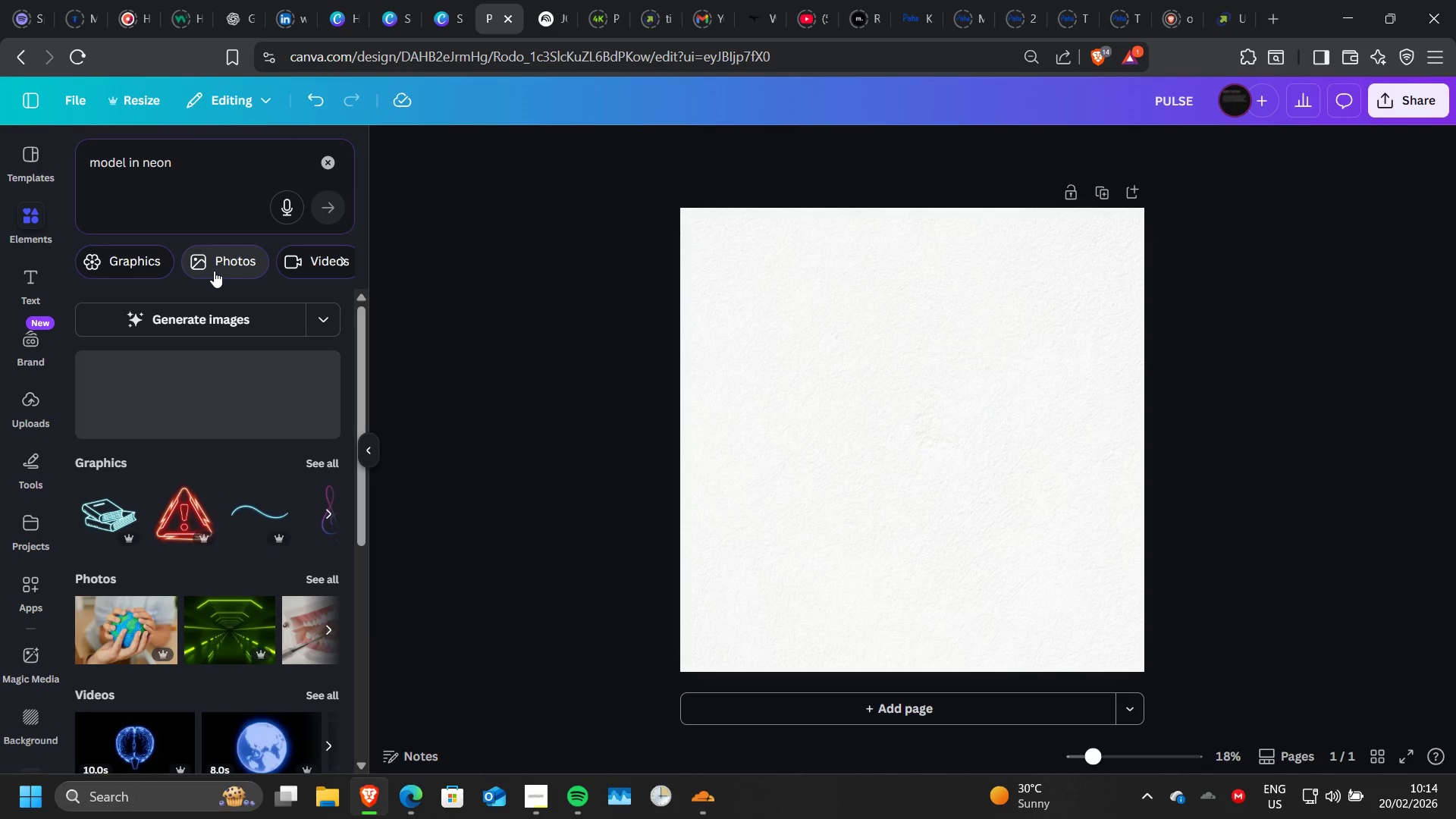 
wait(8.66)
 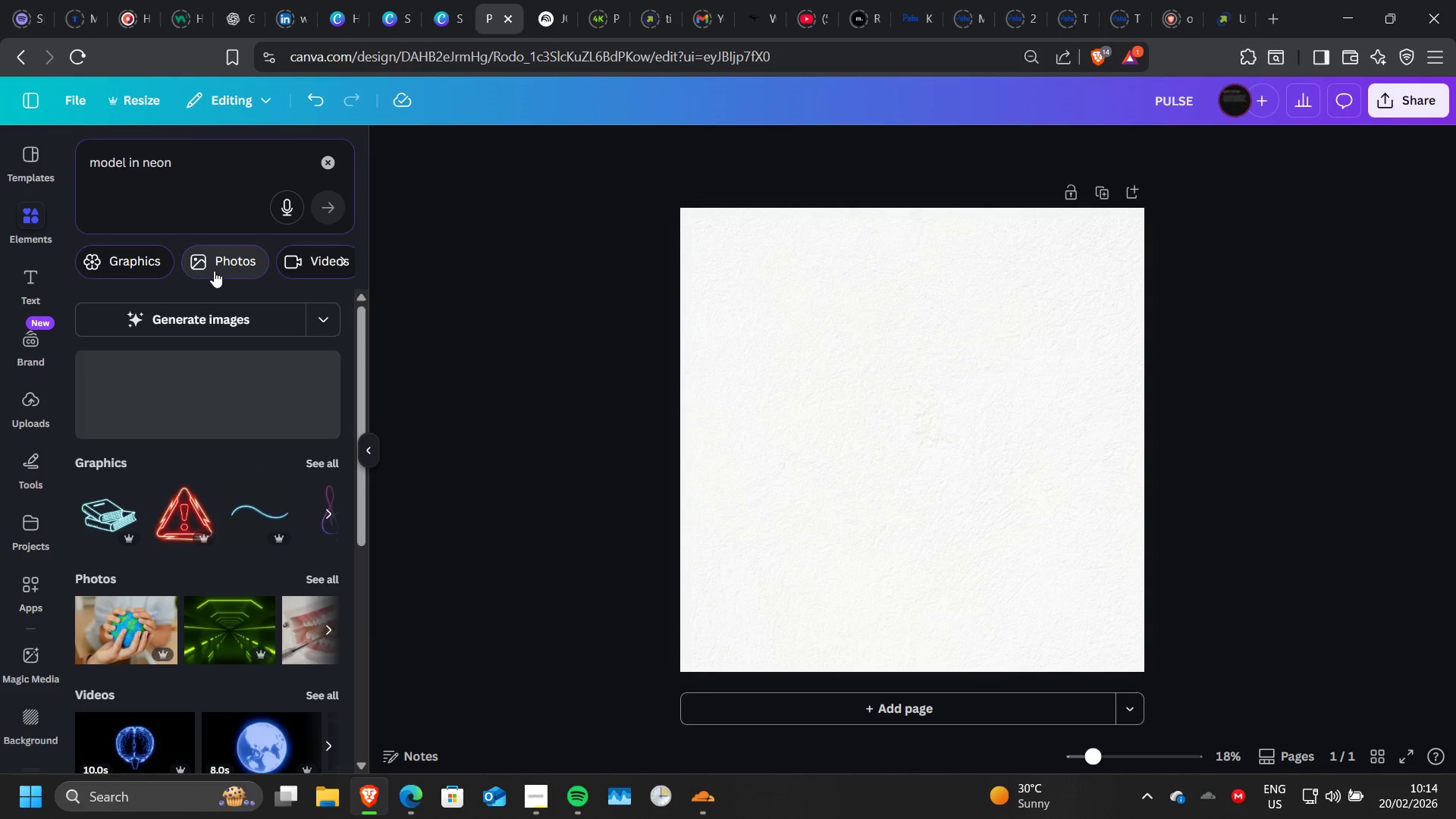 
left_click([214, 271])
 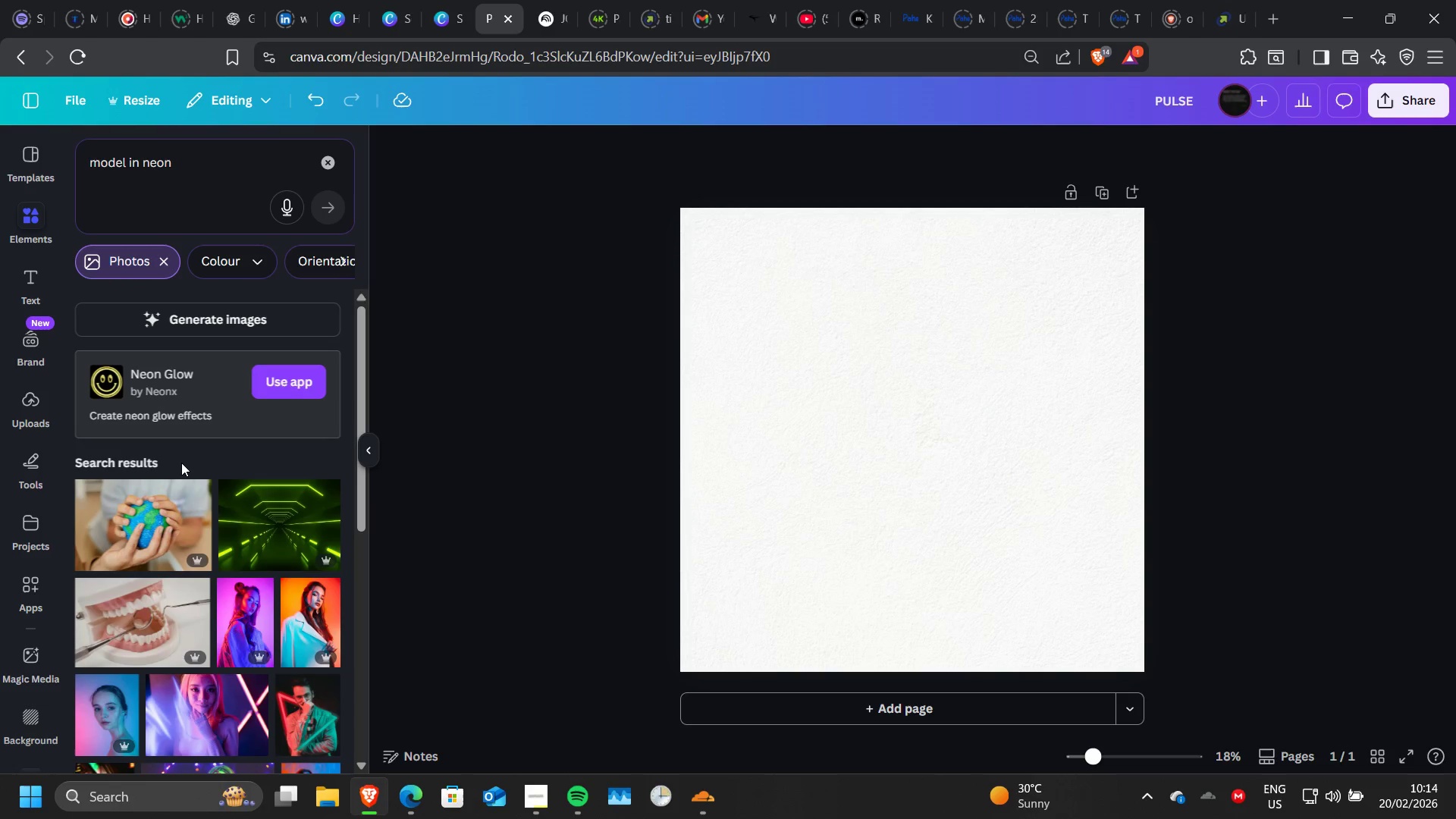 
scroll: coordinate [237, 522], scroll_direction: down, amount: 6.0
 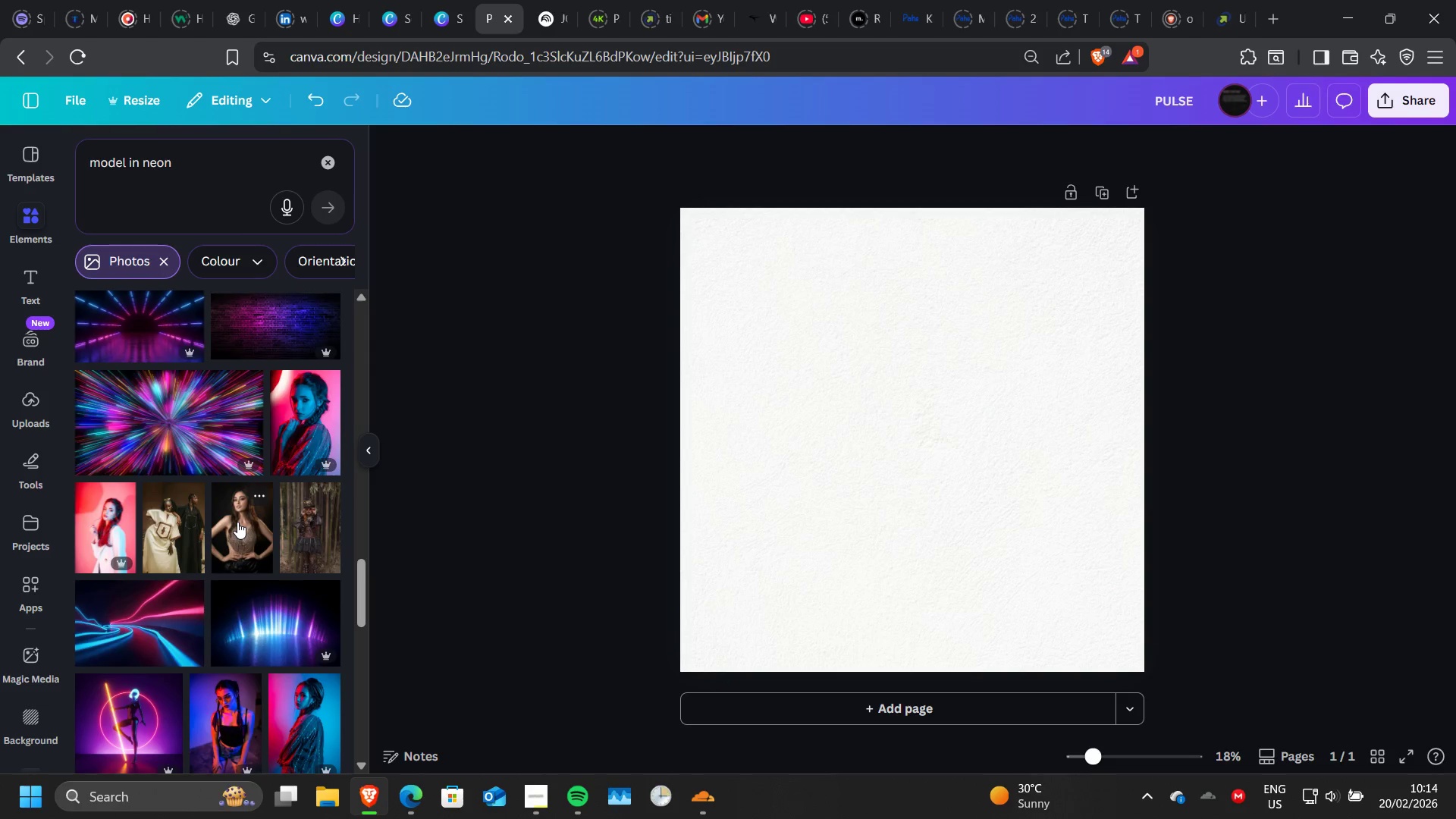 
scroll: coordinate [237, 522], scroll_direction: down, amount: 1.0
 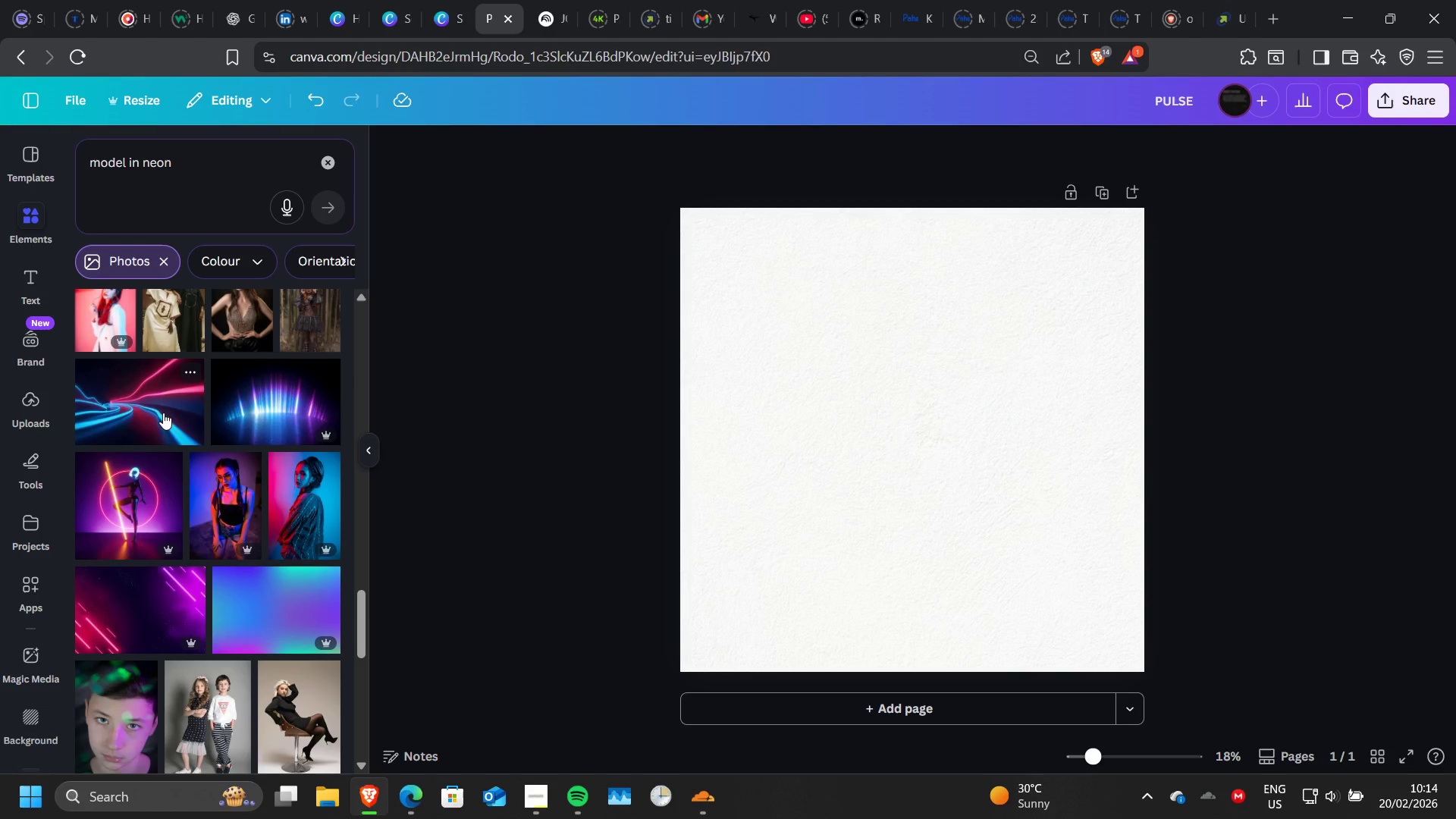 
left_click([163, 413])
 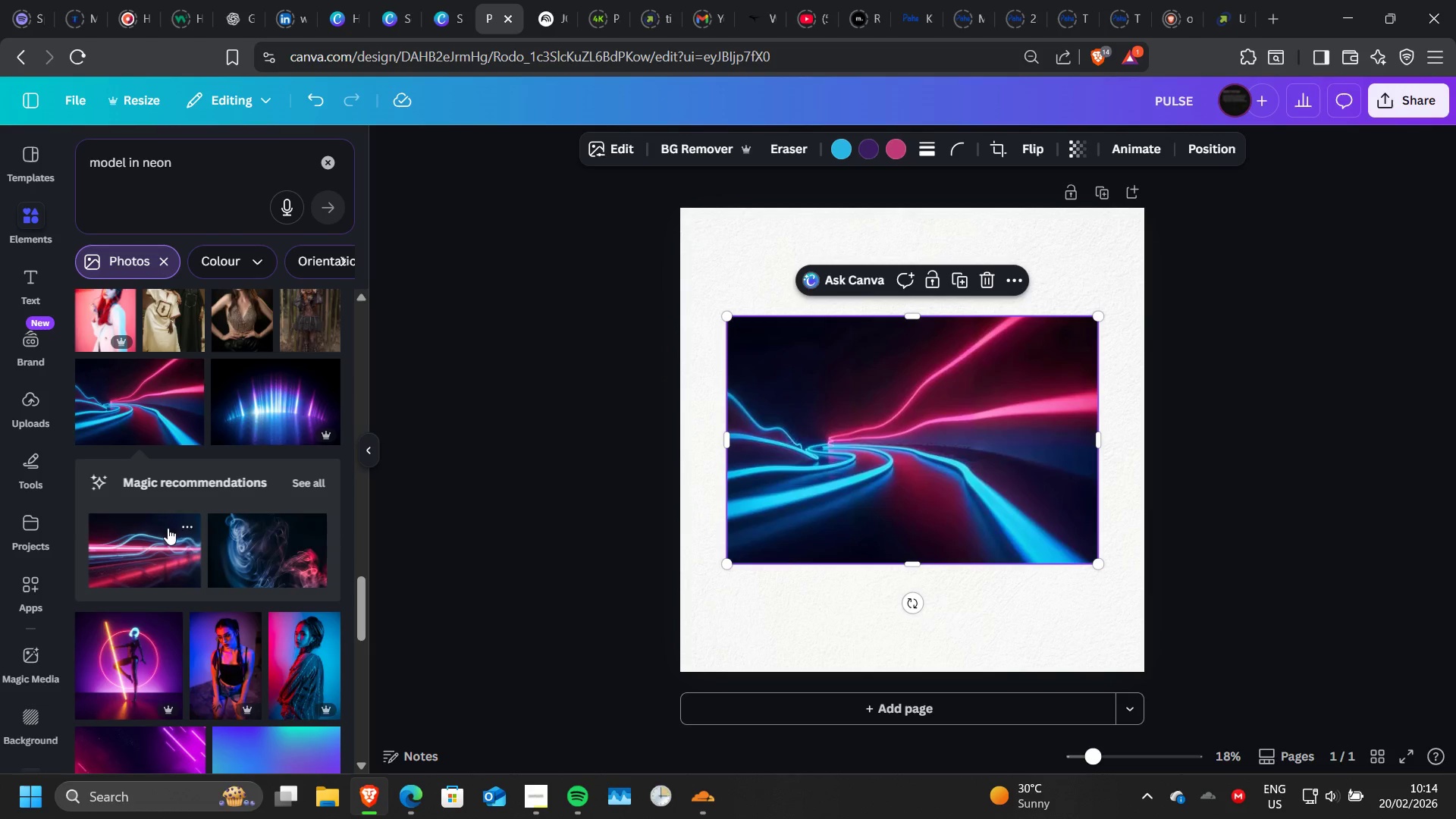 
wait(5.34)
 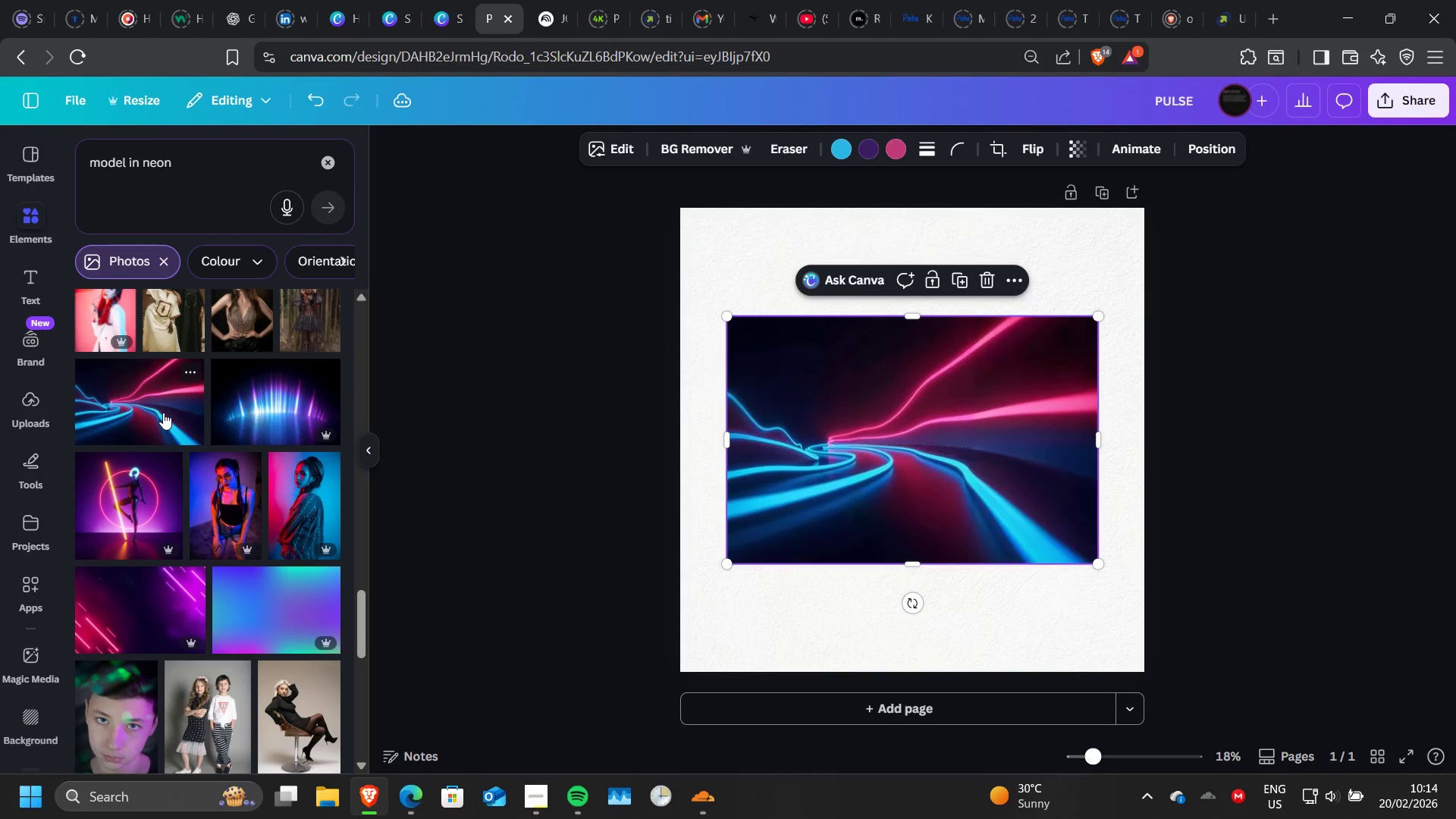 
scroll: coordinate [165, 536], scroll_direction: down, amount: 1.0
 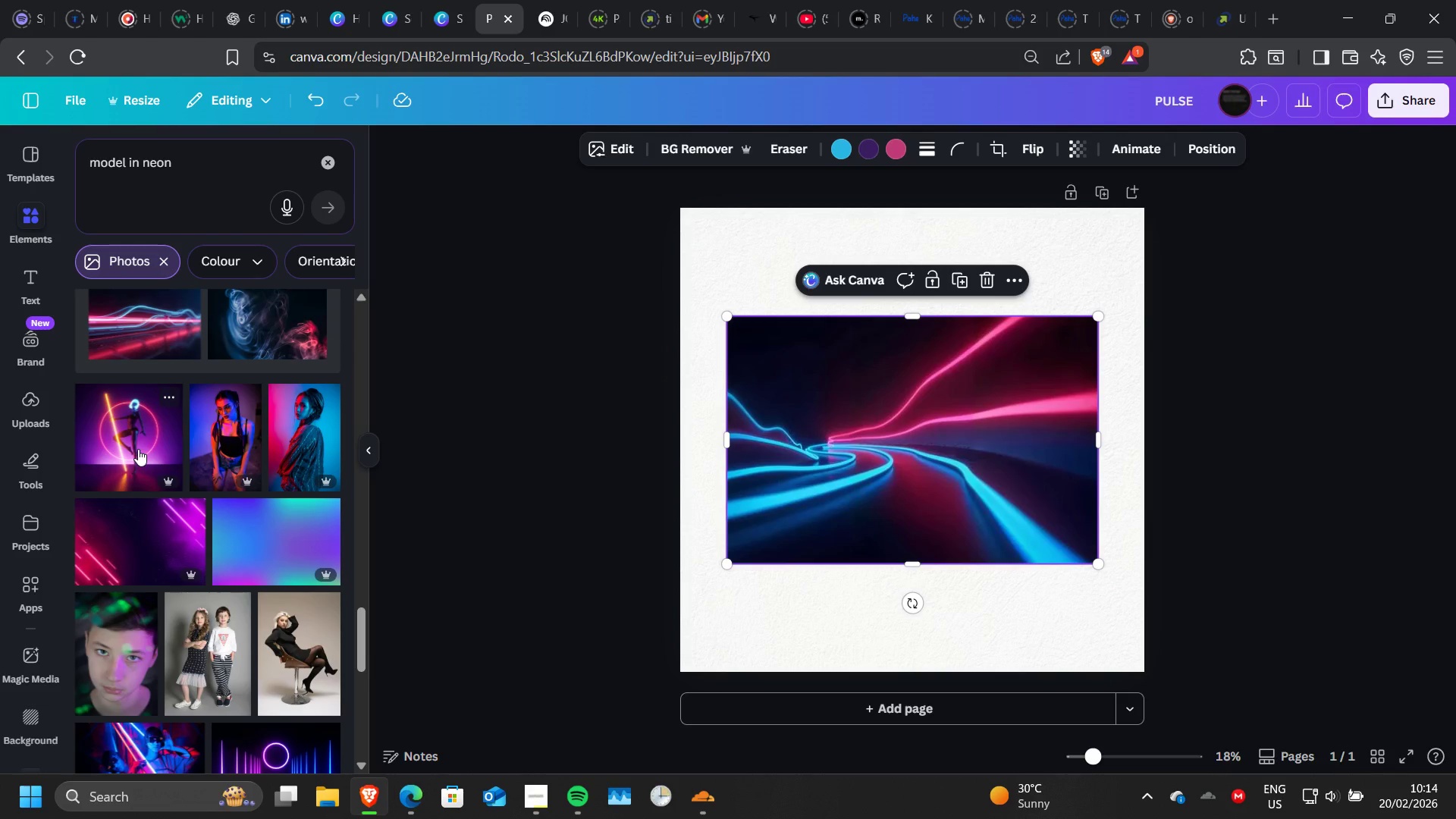 
left_click([138, 449])
 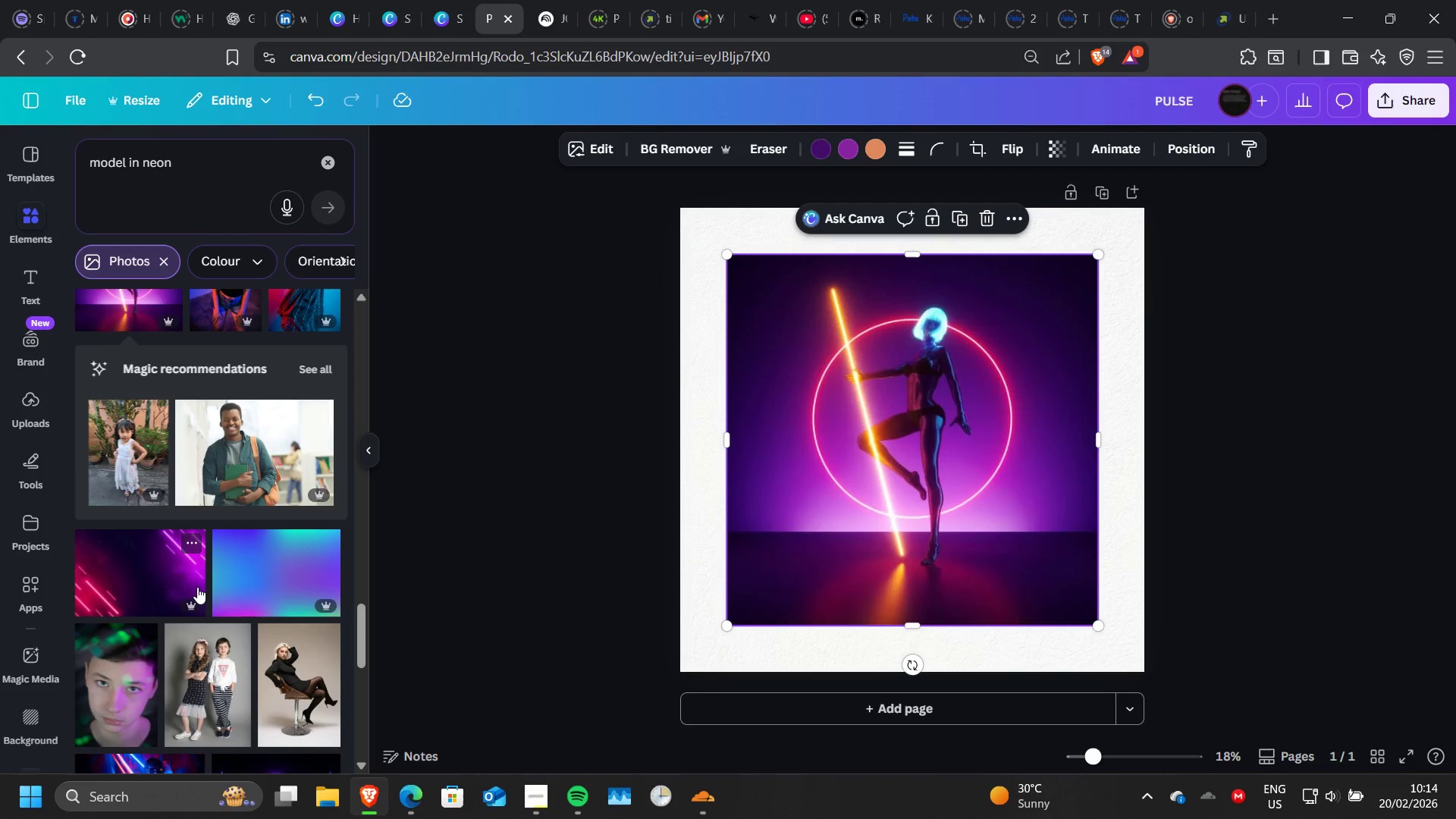 
scroll: coordinate [197, 587], scroll_direction: down, amount: 6.0
 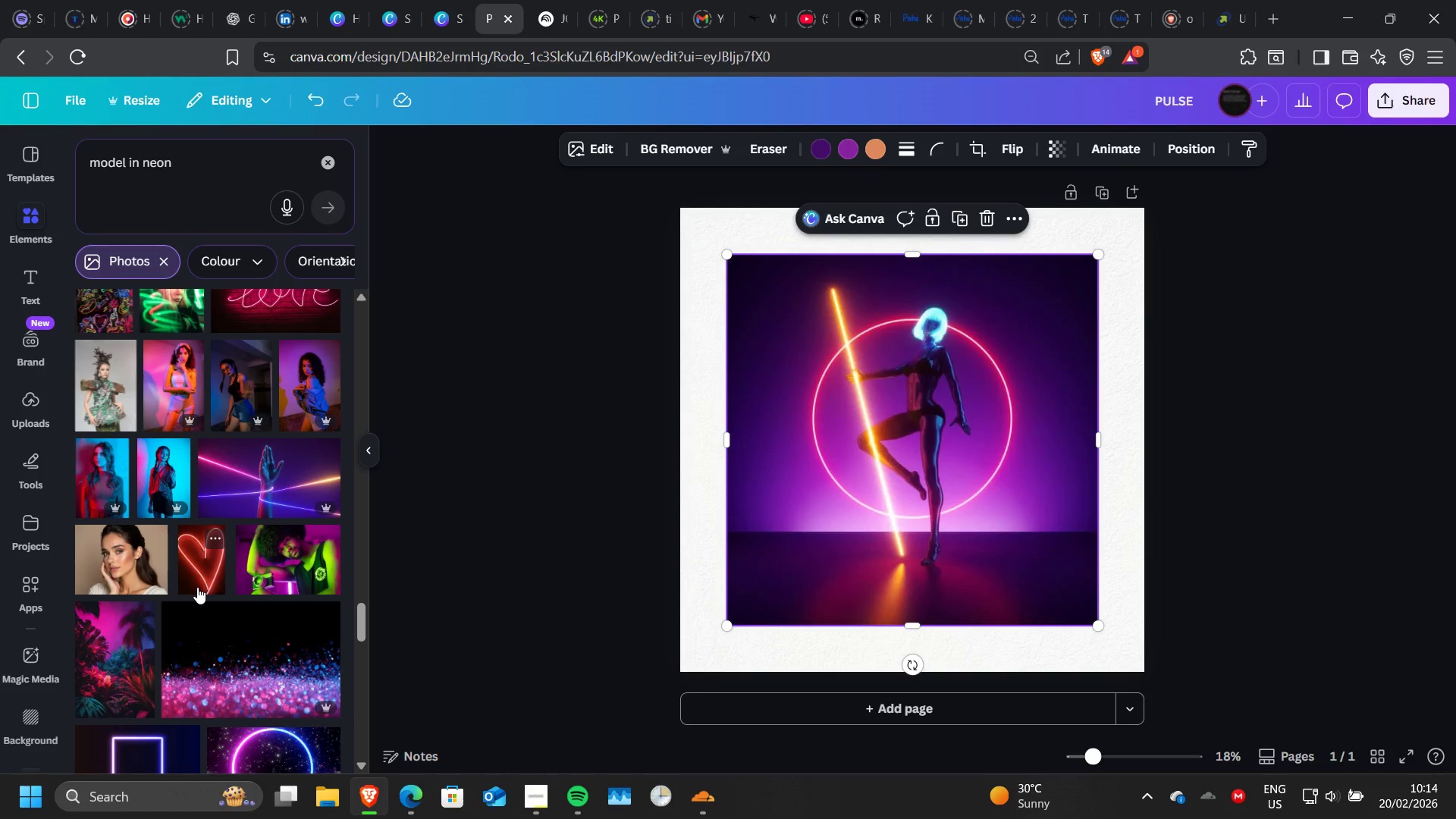 
scroll: coordinate [197, 587], scroll_direction: down, amount: 1.0
 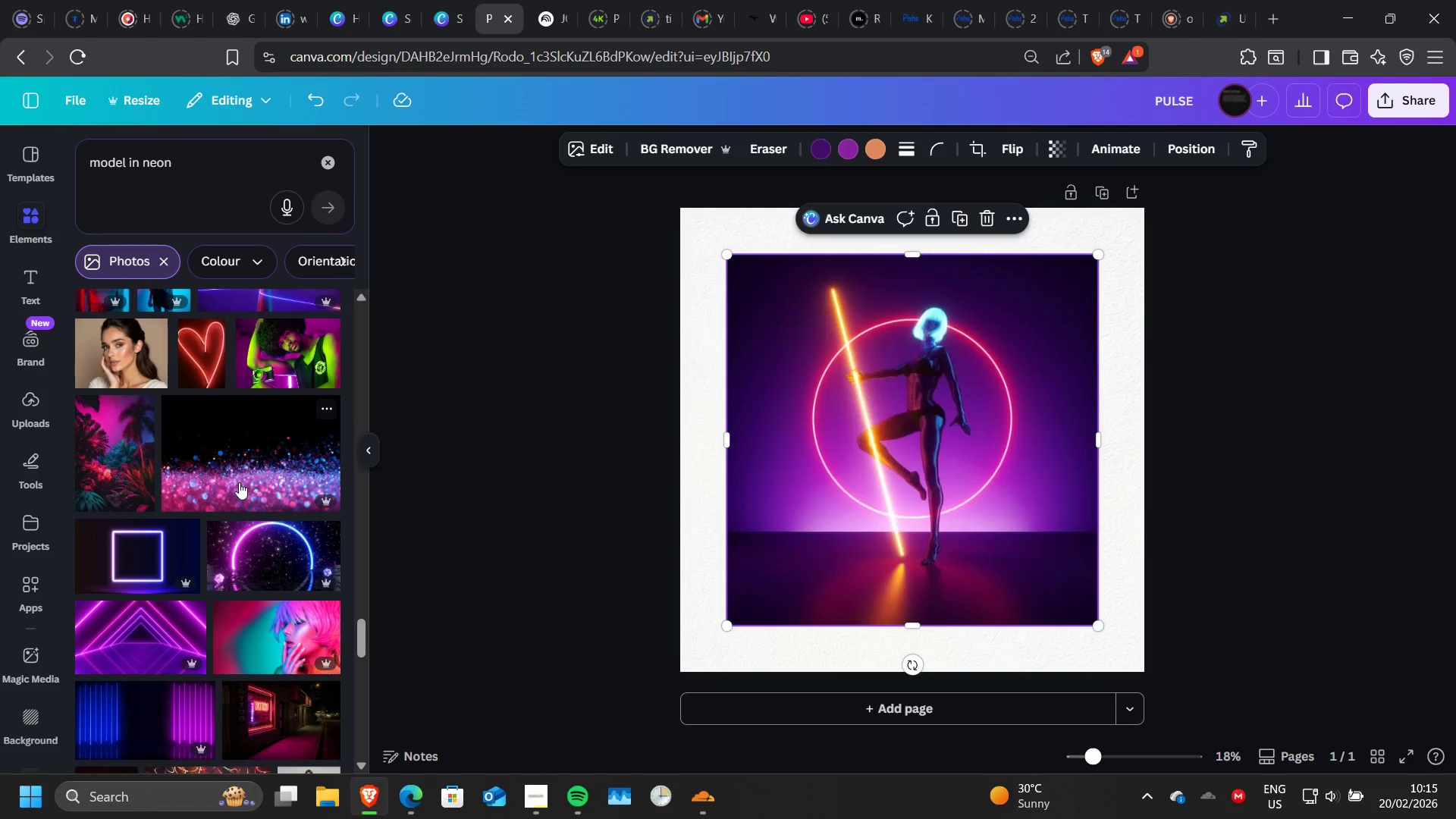 
left_click([239, 482])
 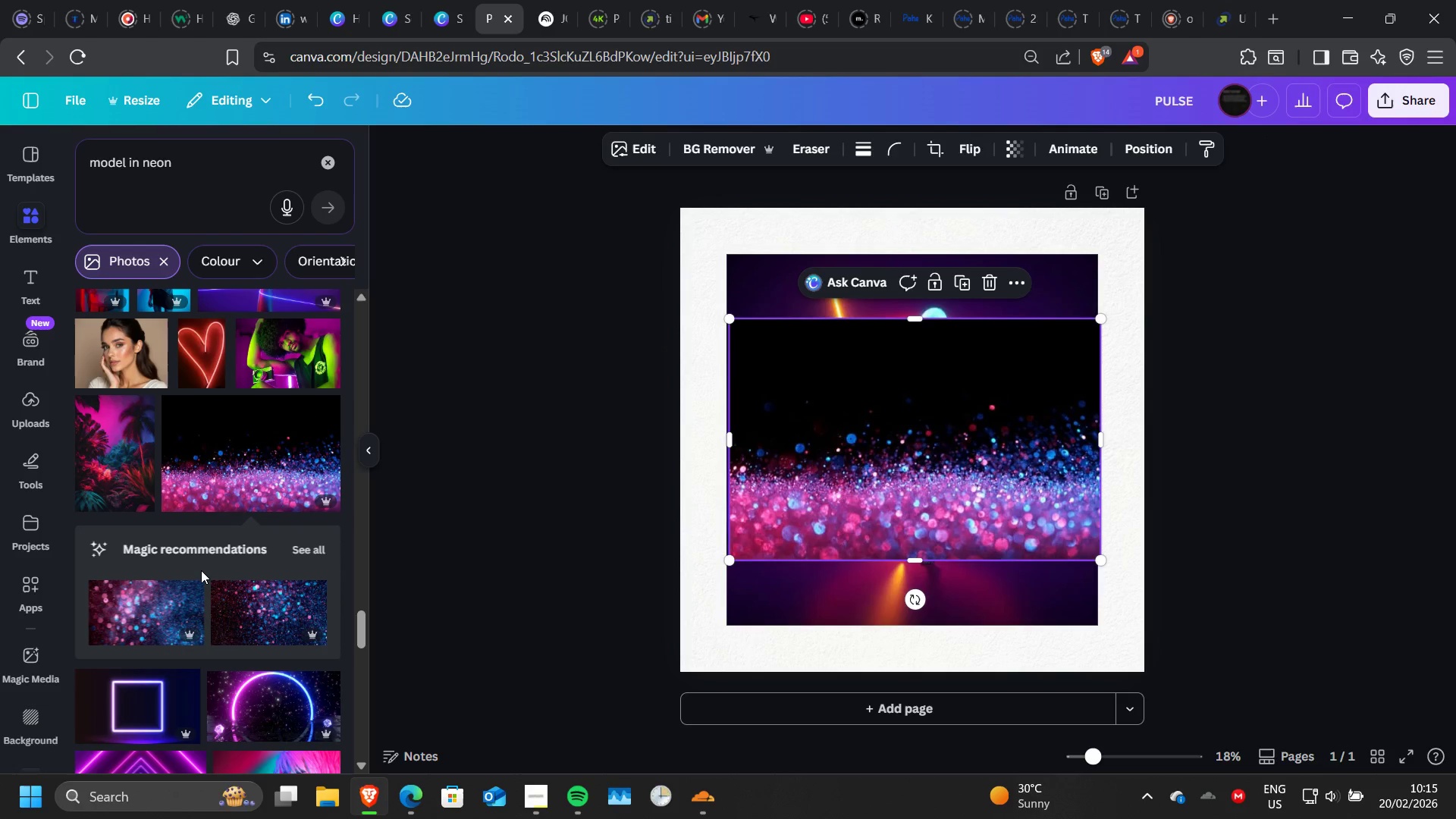 
scroll: coordinate [201, 570], scroll_direction: down, amount: 7.0
 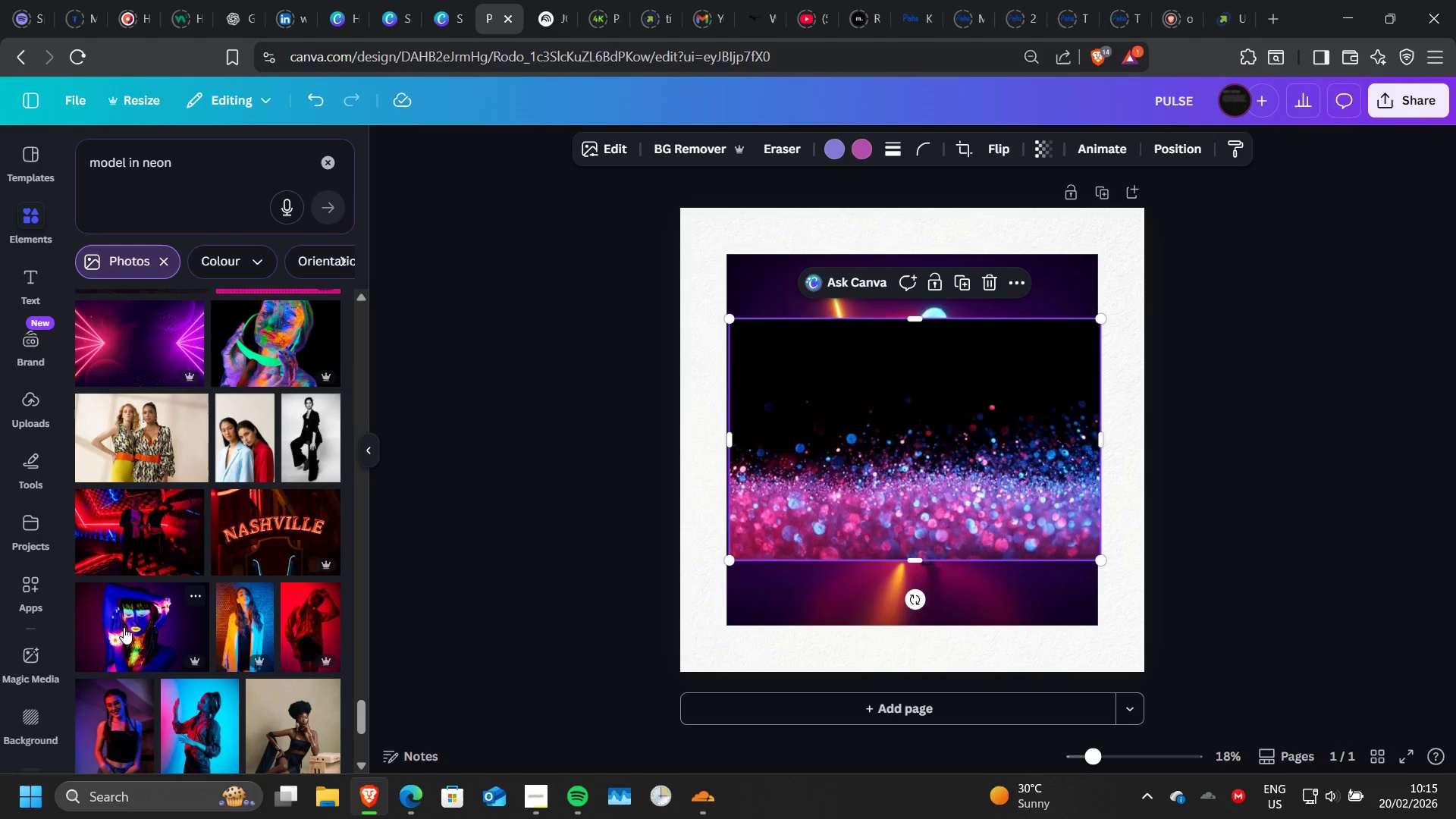 
left_click([124, 627])
 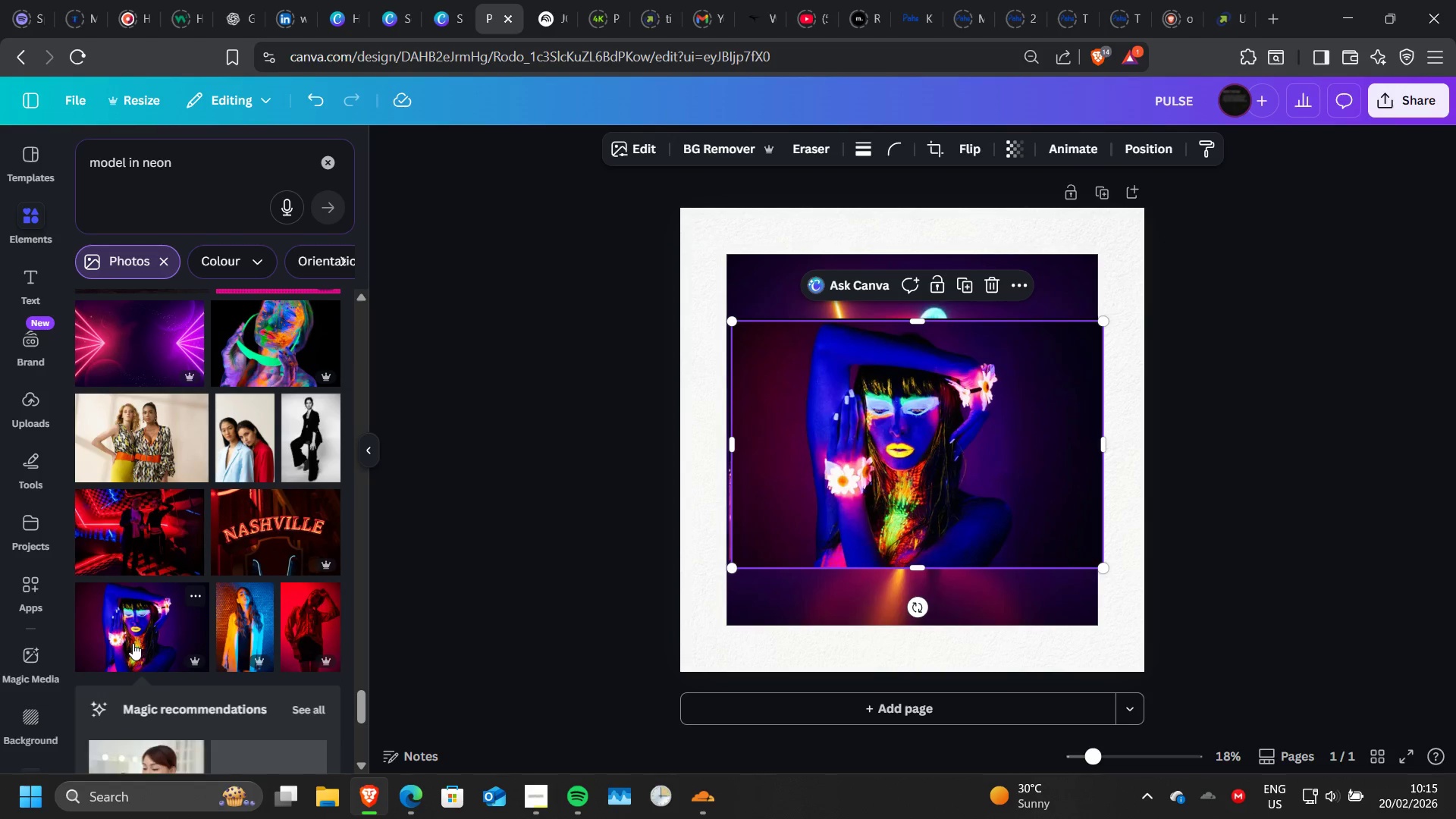 
scroll: coordinate [133, 643], scroll_direction: down, amount: 2.0
 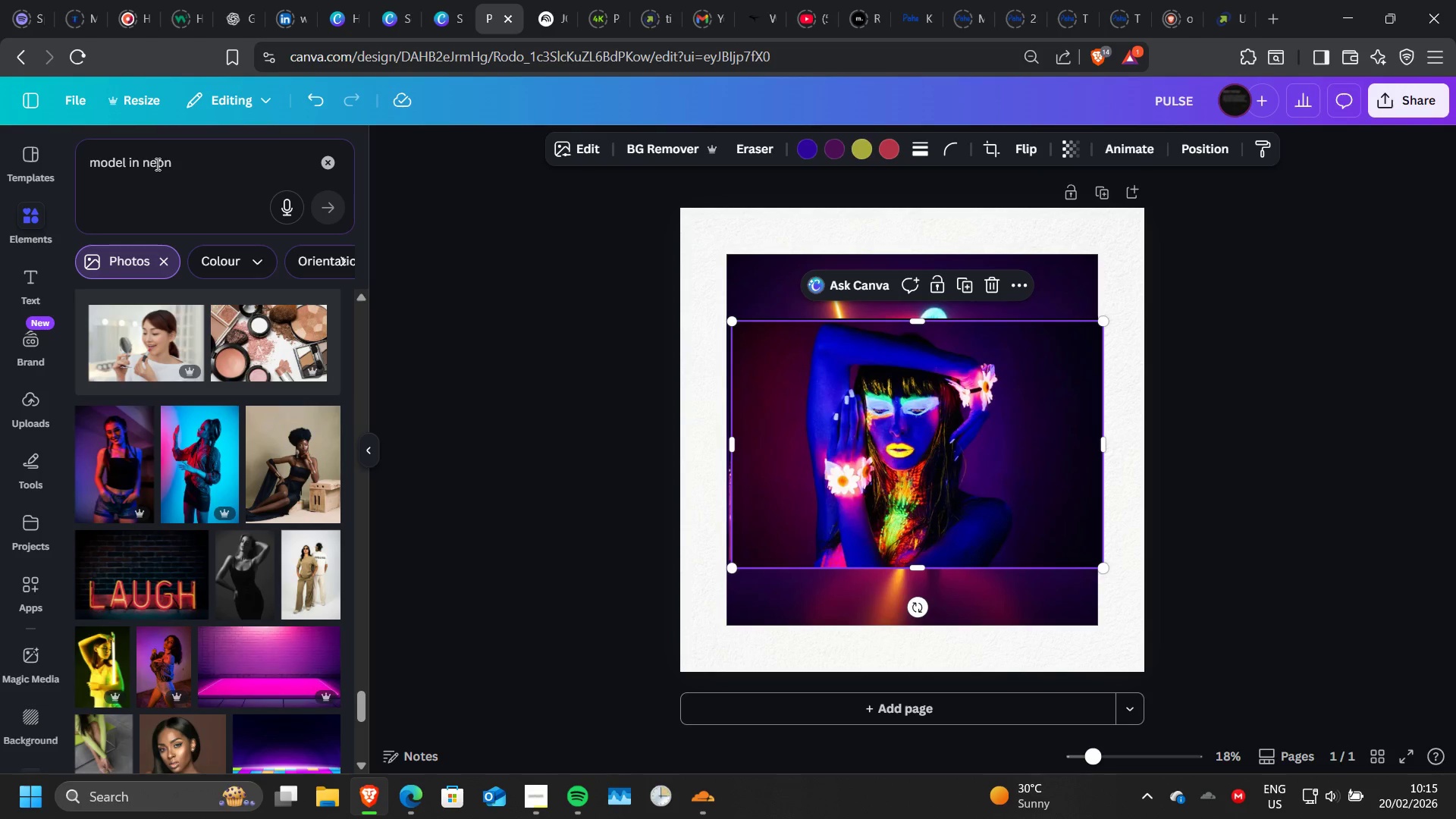 
left_click_drag(start_coordinate=[144, 162], to_coordinate=[76, 158])
 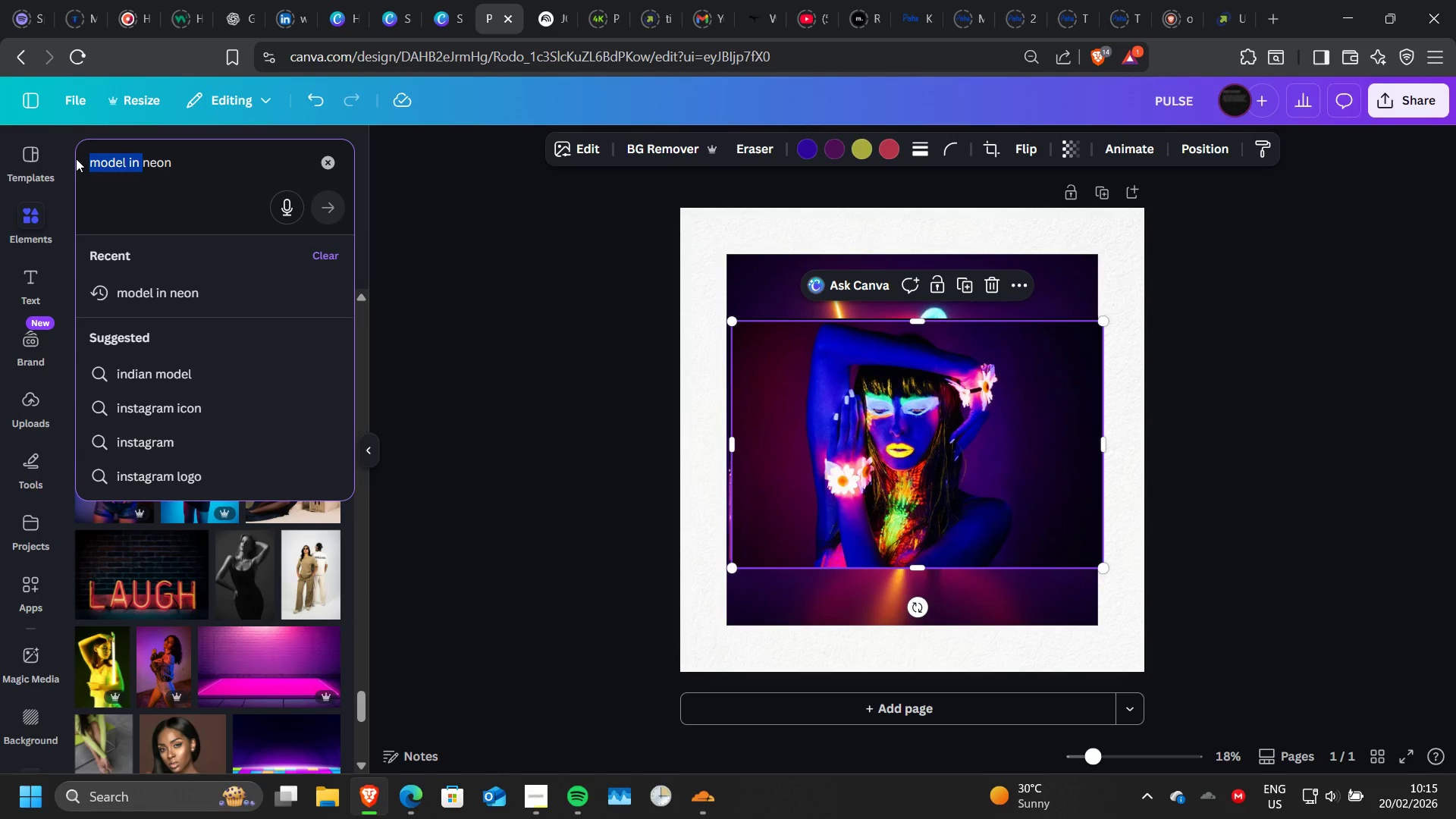 
type([Delete] RAIN)
 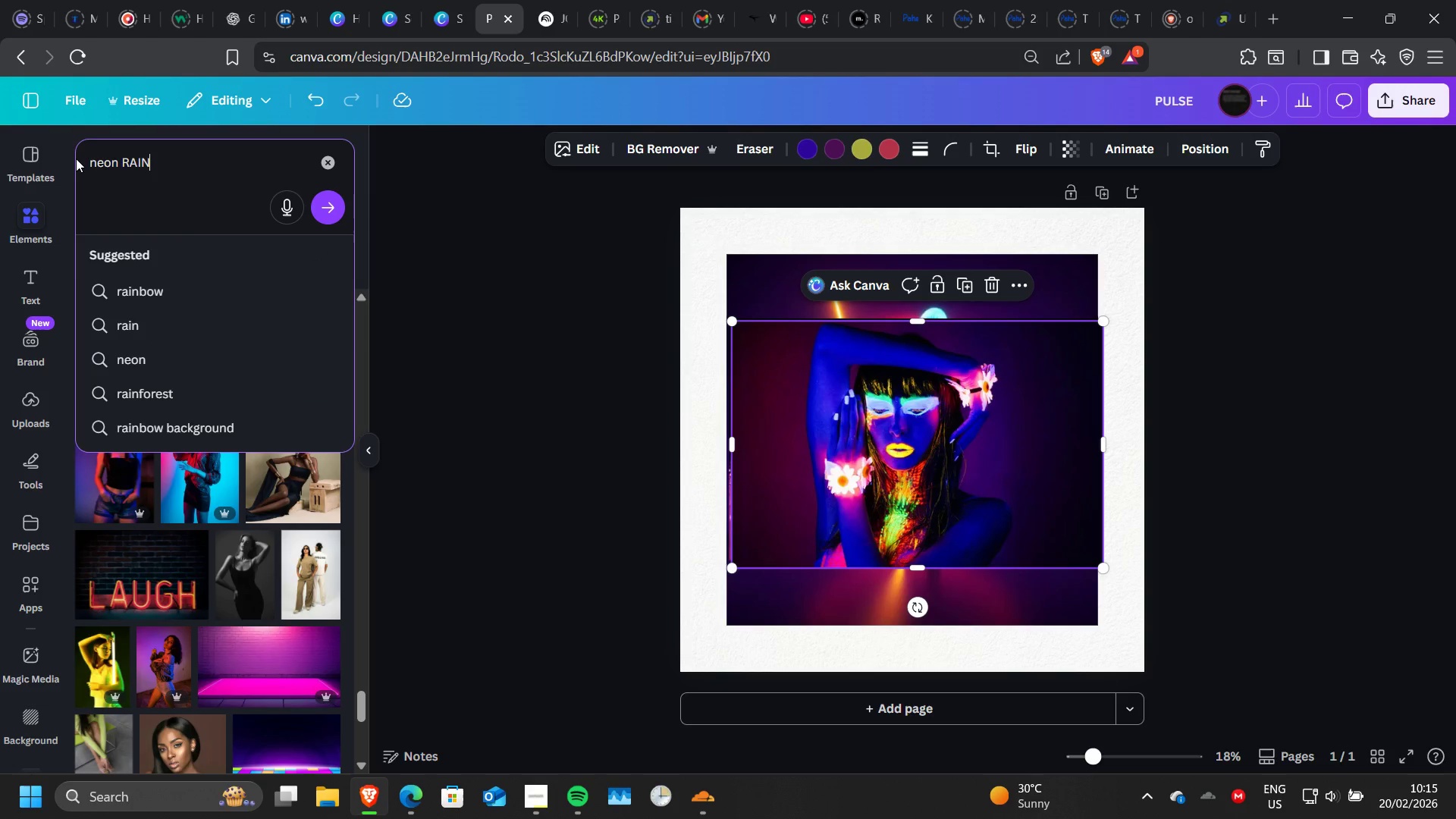 
hold_key(key=ArrowRight, duration=0.78)
 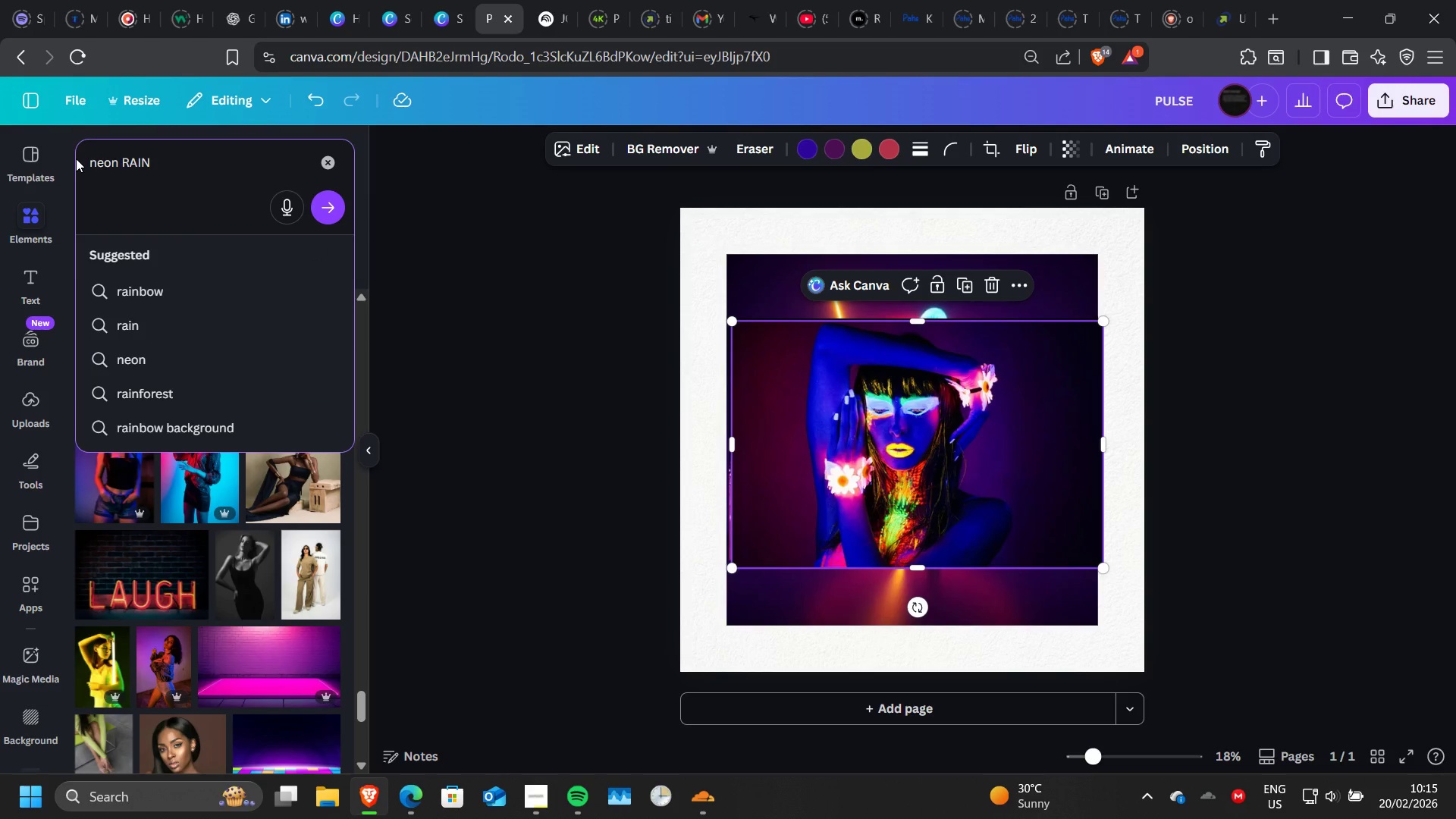 
key(Enter)
 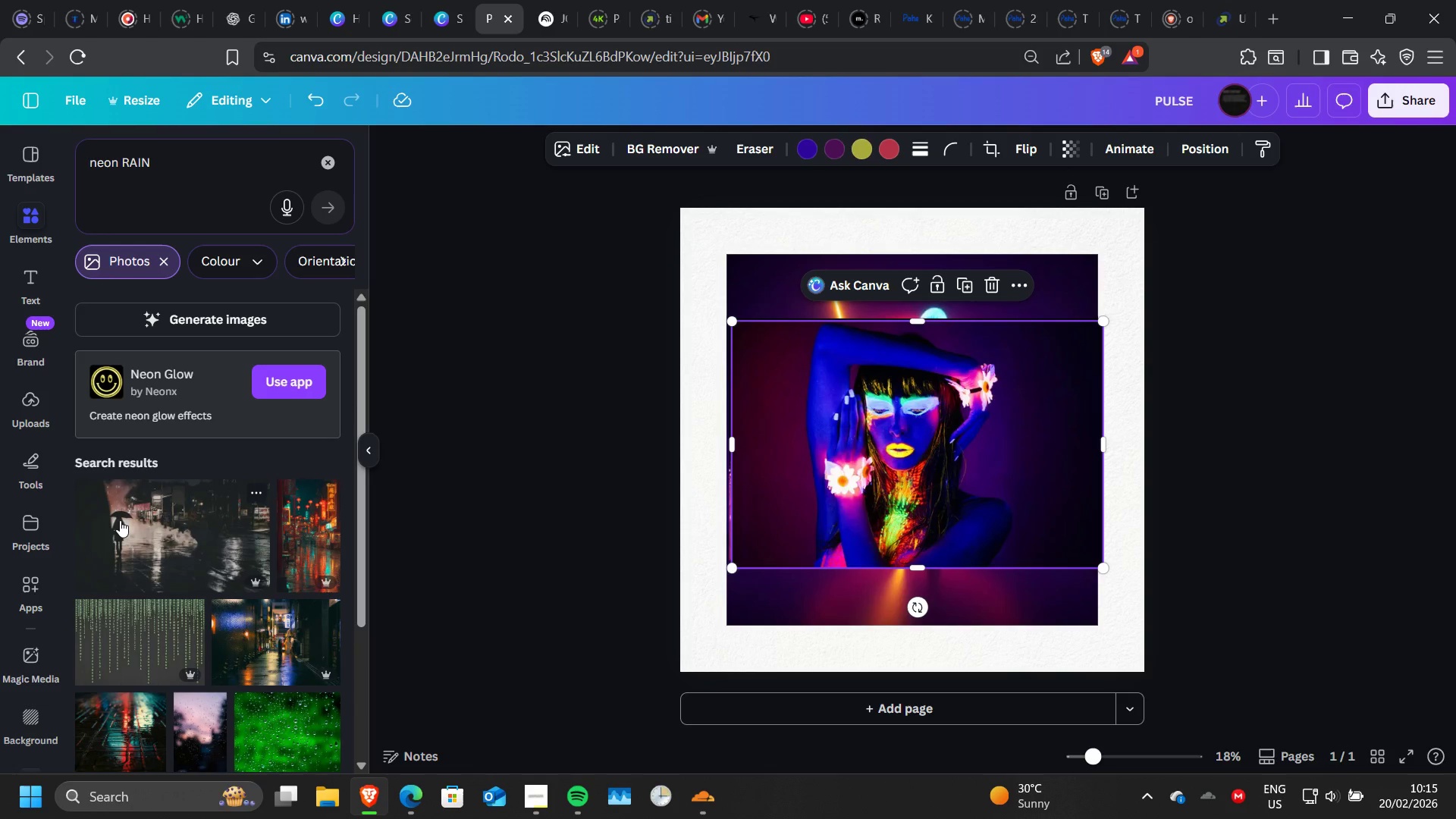 
scroll: coordinate [120, 520], scroll_direction: down, amount: 1.0
 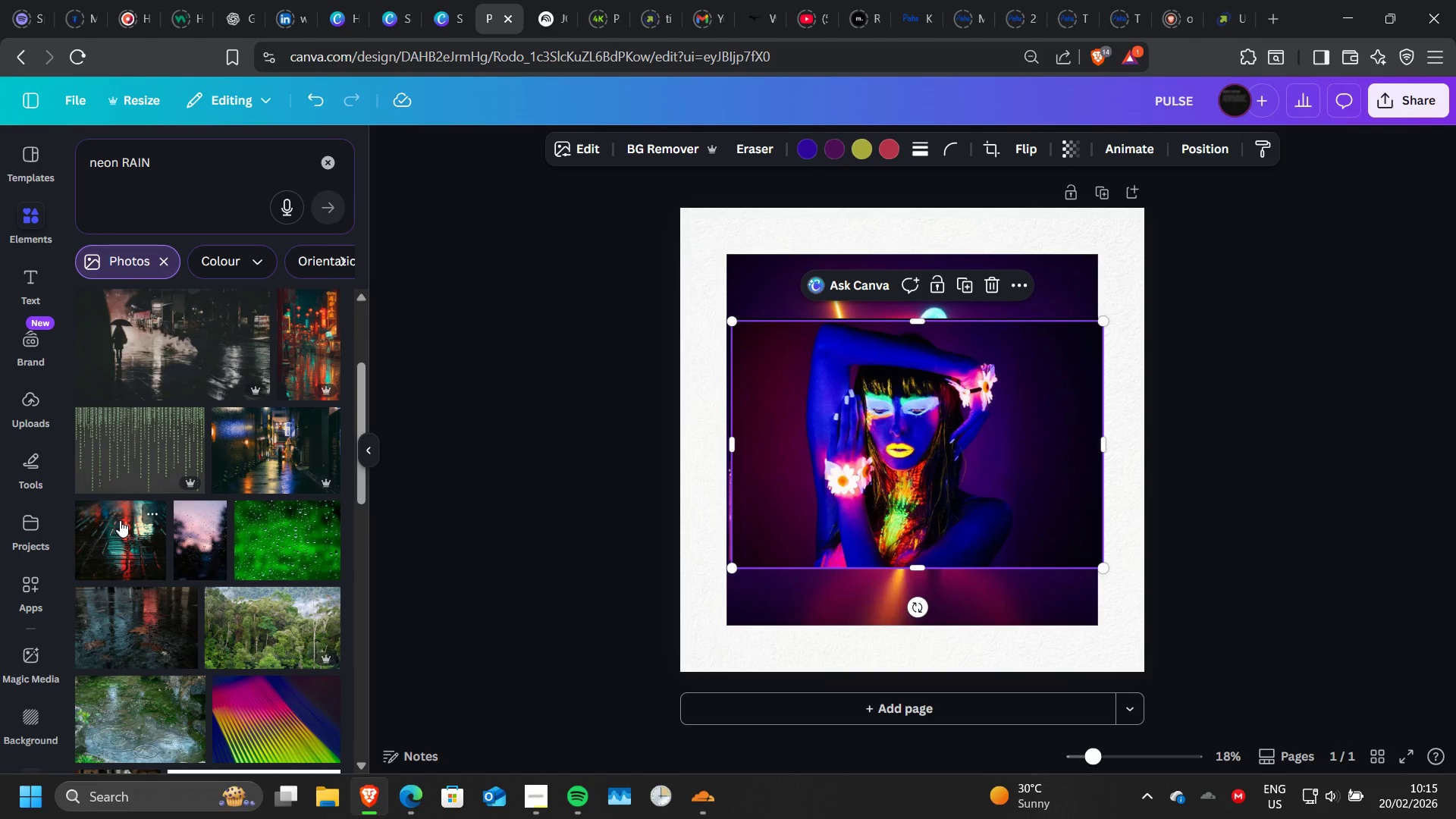 
scroll: coordinate [120, 520], scroll_direction: none, amount: 0.0
 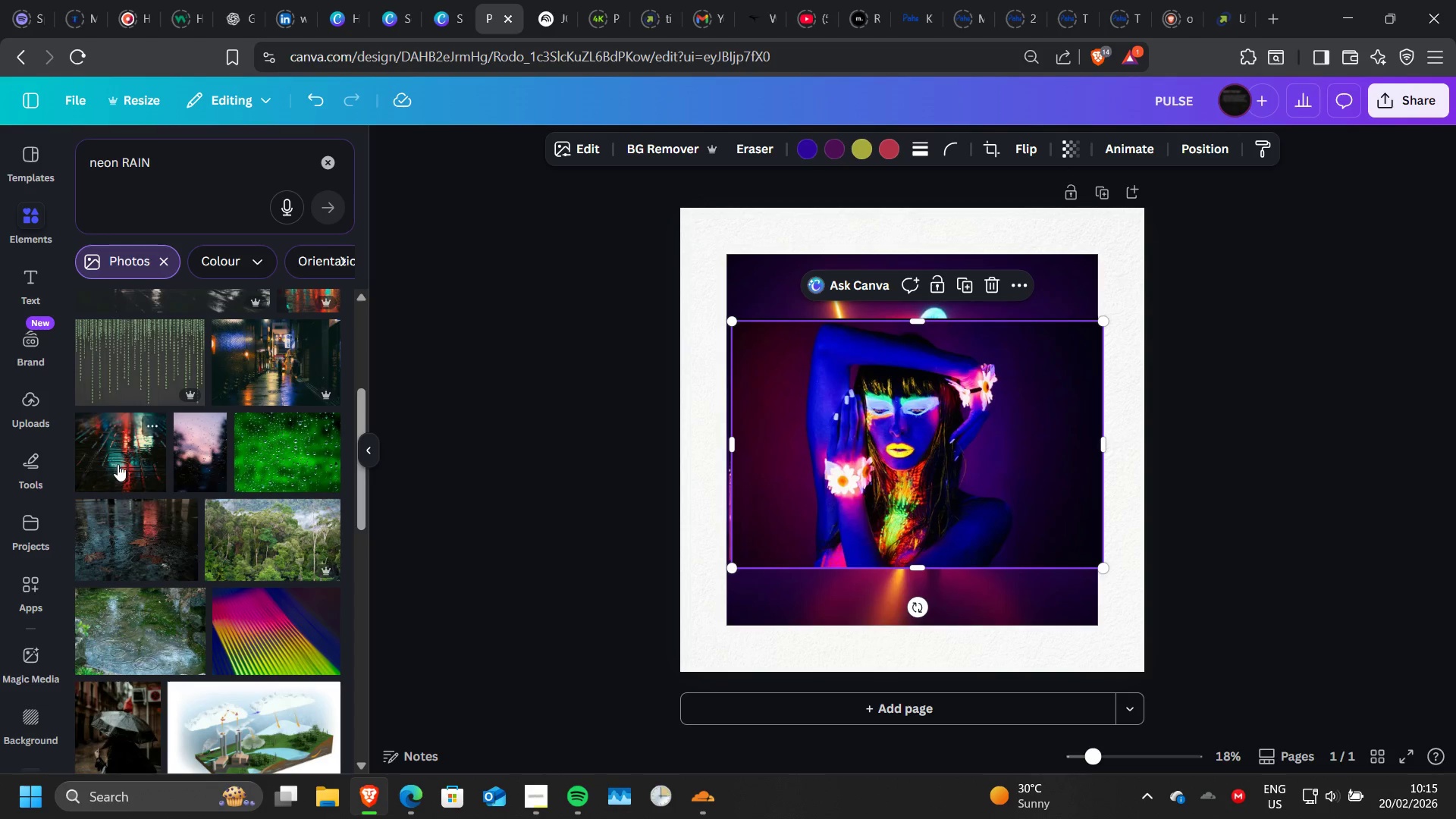 
left_click([118, 463])
 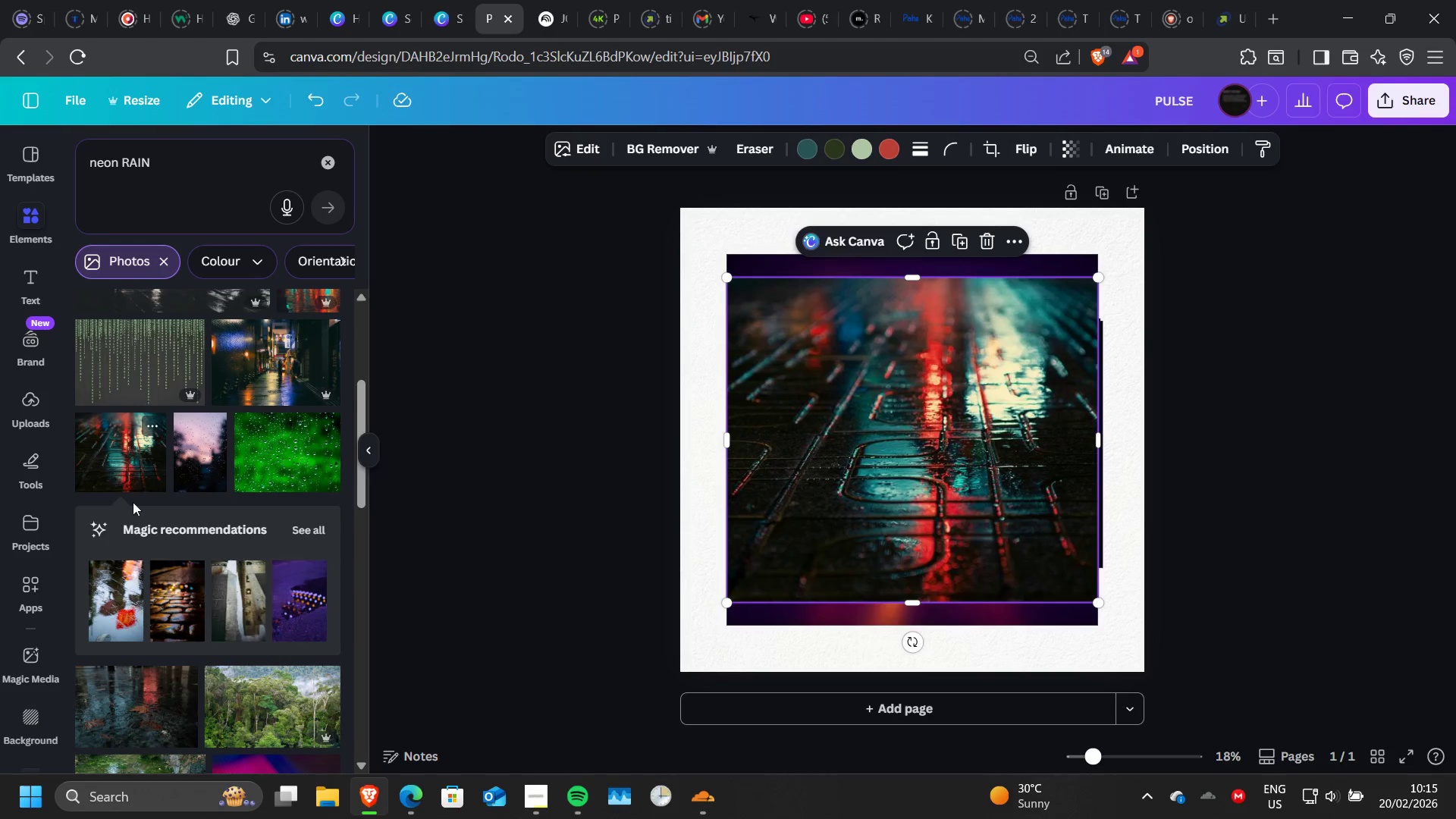 
scroll: coordinate [177, 604], scroll_direction: down, amount: 6.0
 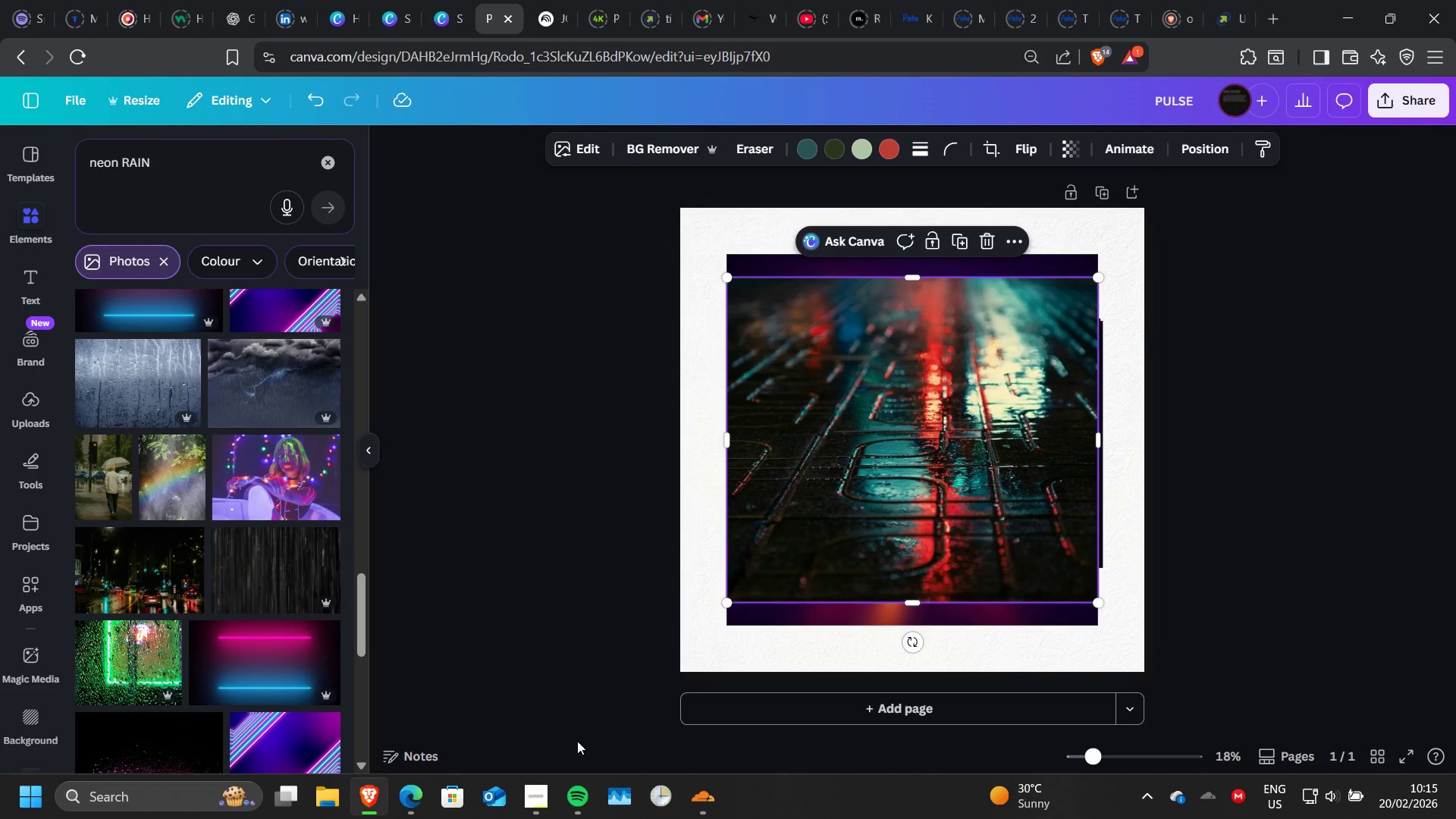 
wait(7.44)
 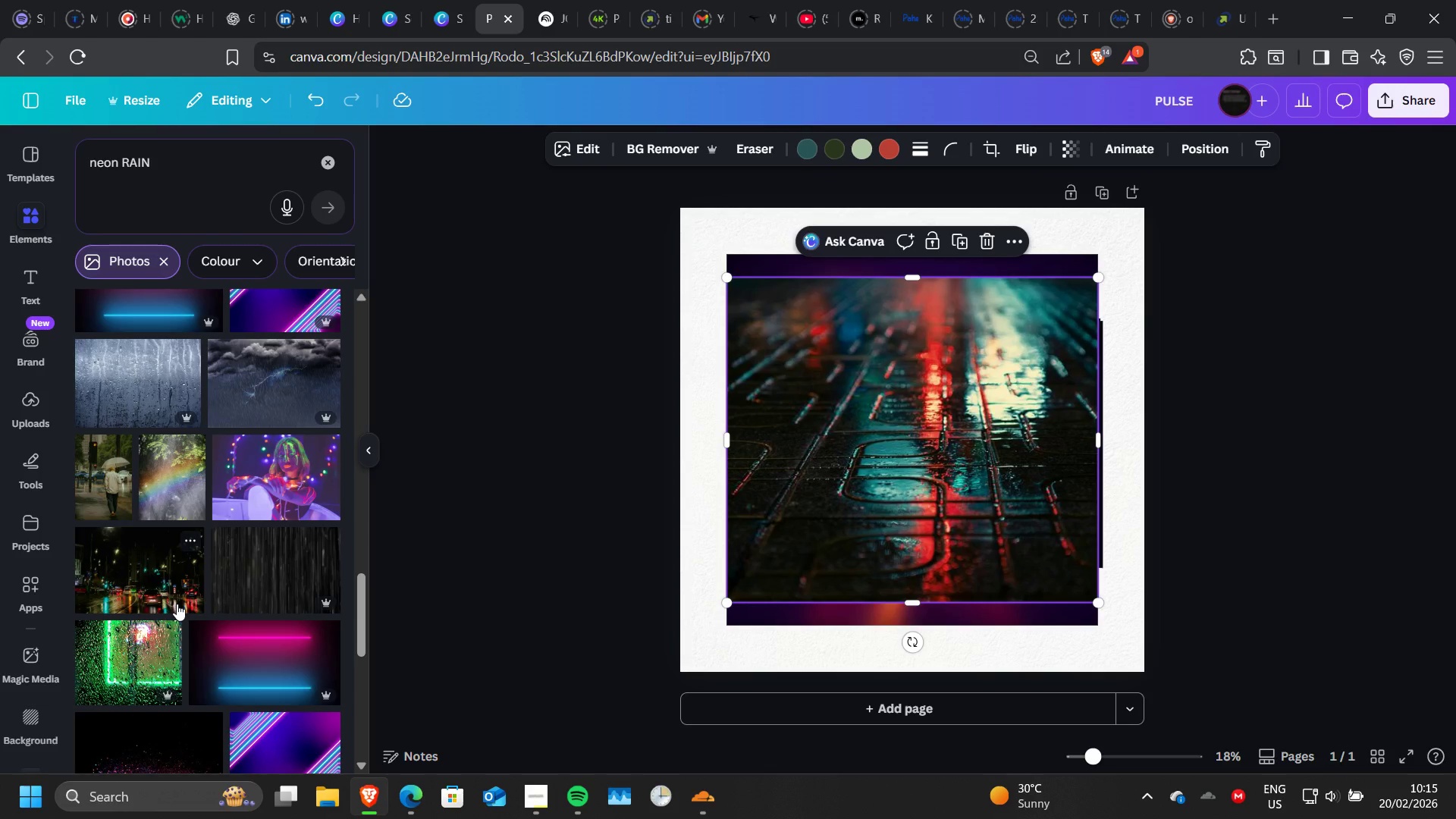 
left_click([575, 701])
 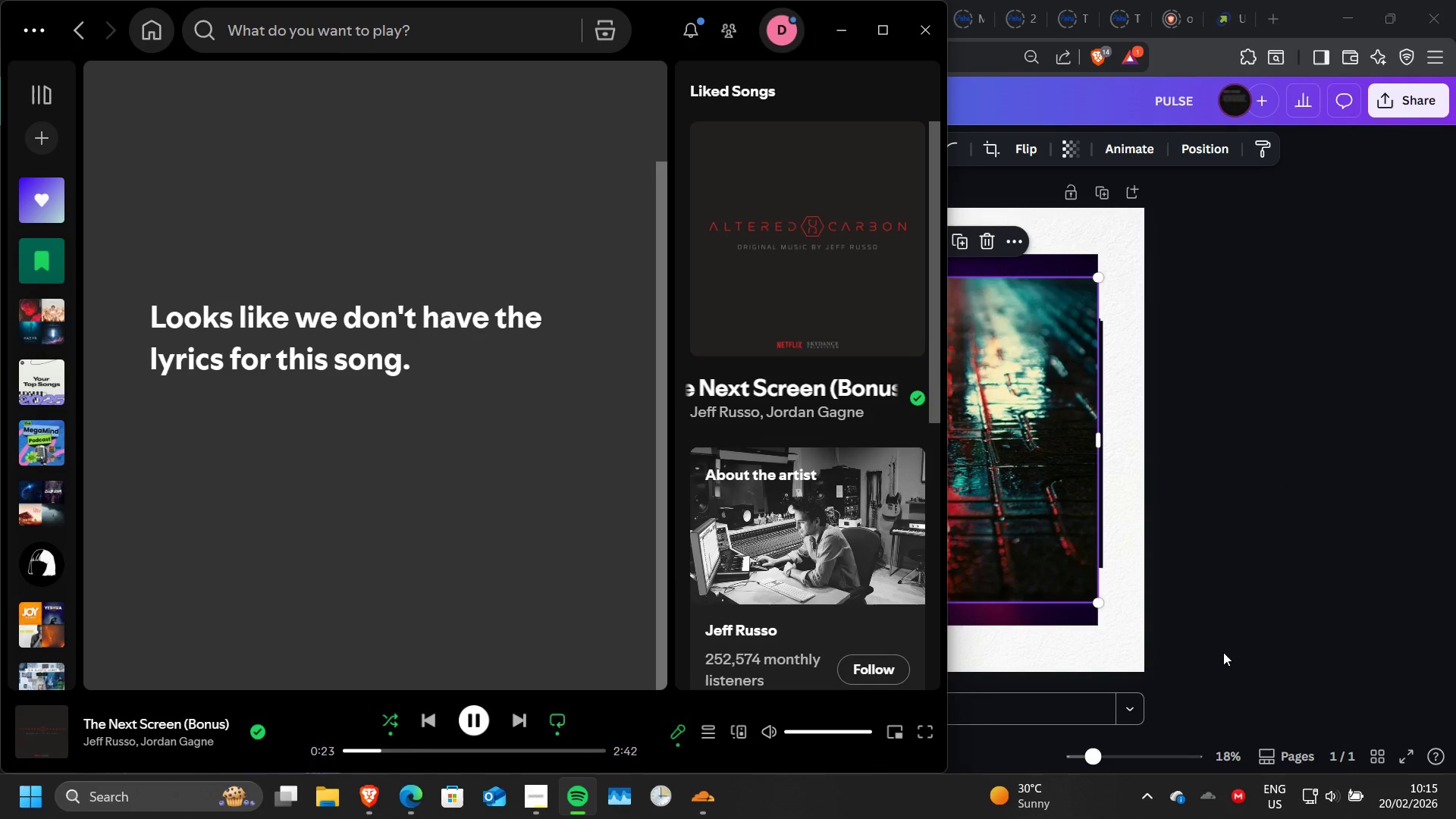 
left_click([1225, 652])
 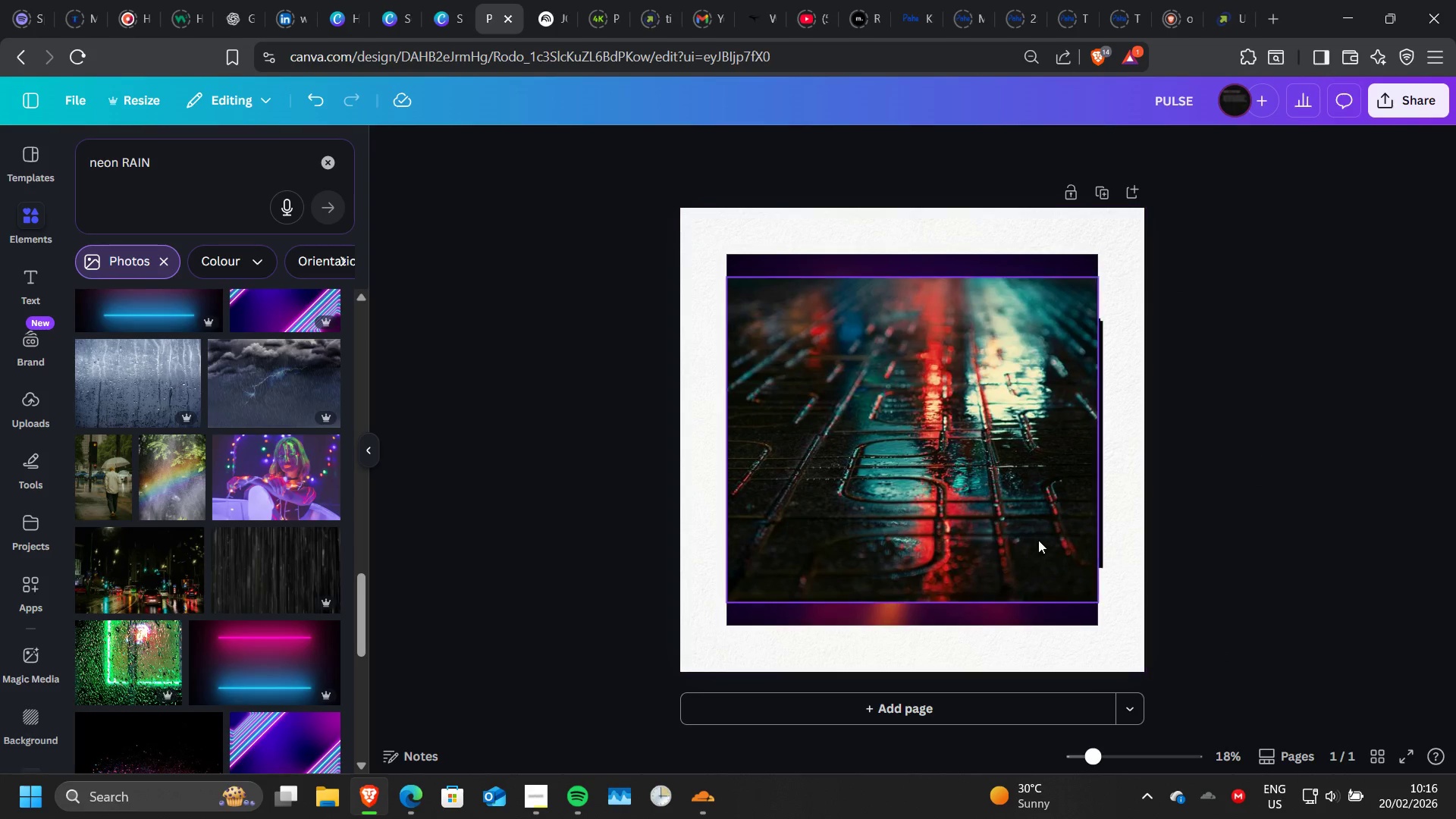 
left_click([990, 535])
 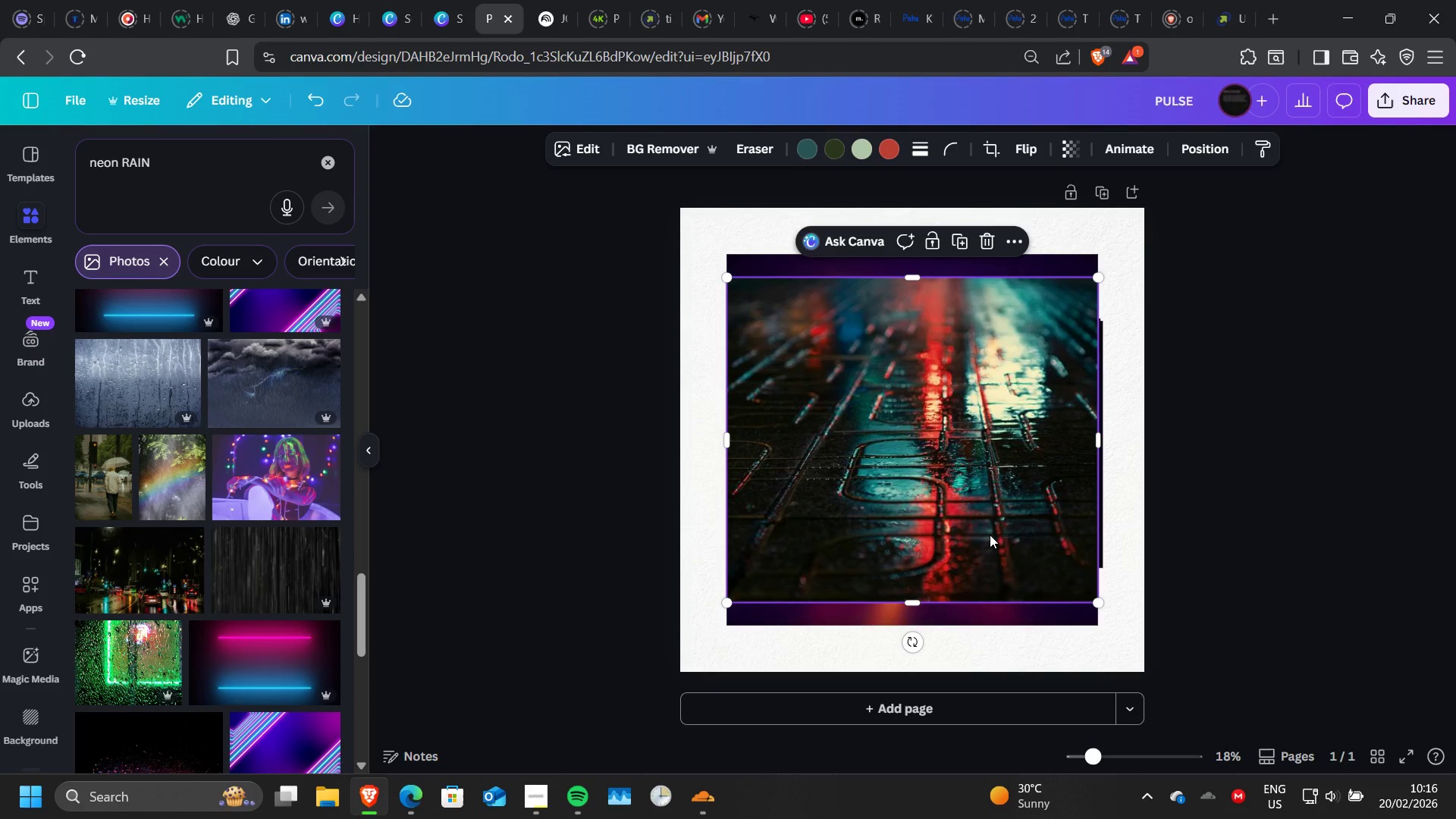 
left_click_drag(start_coordinate=[990, 535], to_coordinate=[863, 616])
 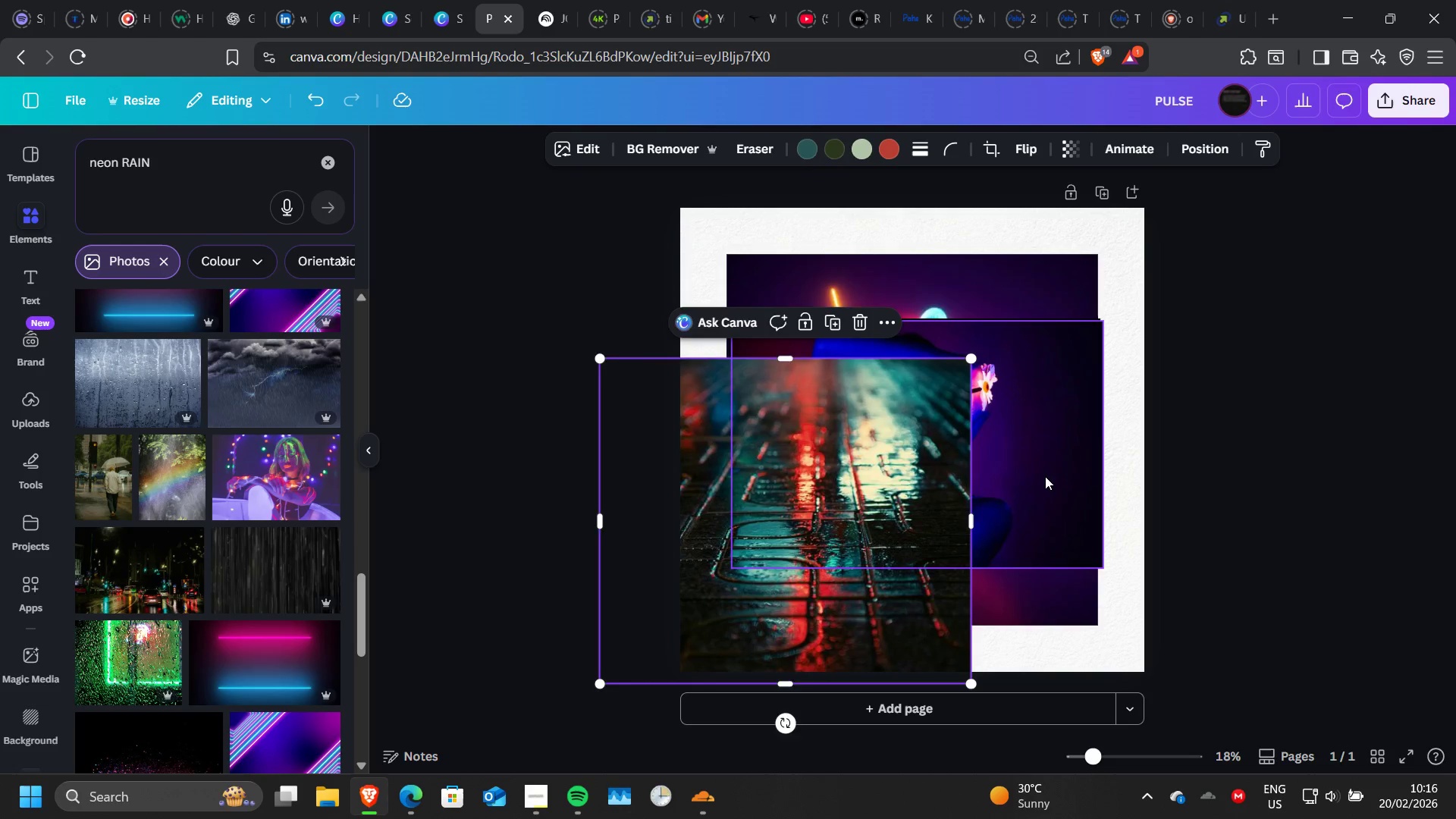 
left_click_drag(start_coordinate=[1045, 476], to_coordinate=[1170, 527])
 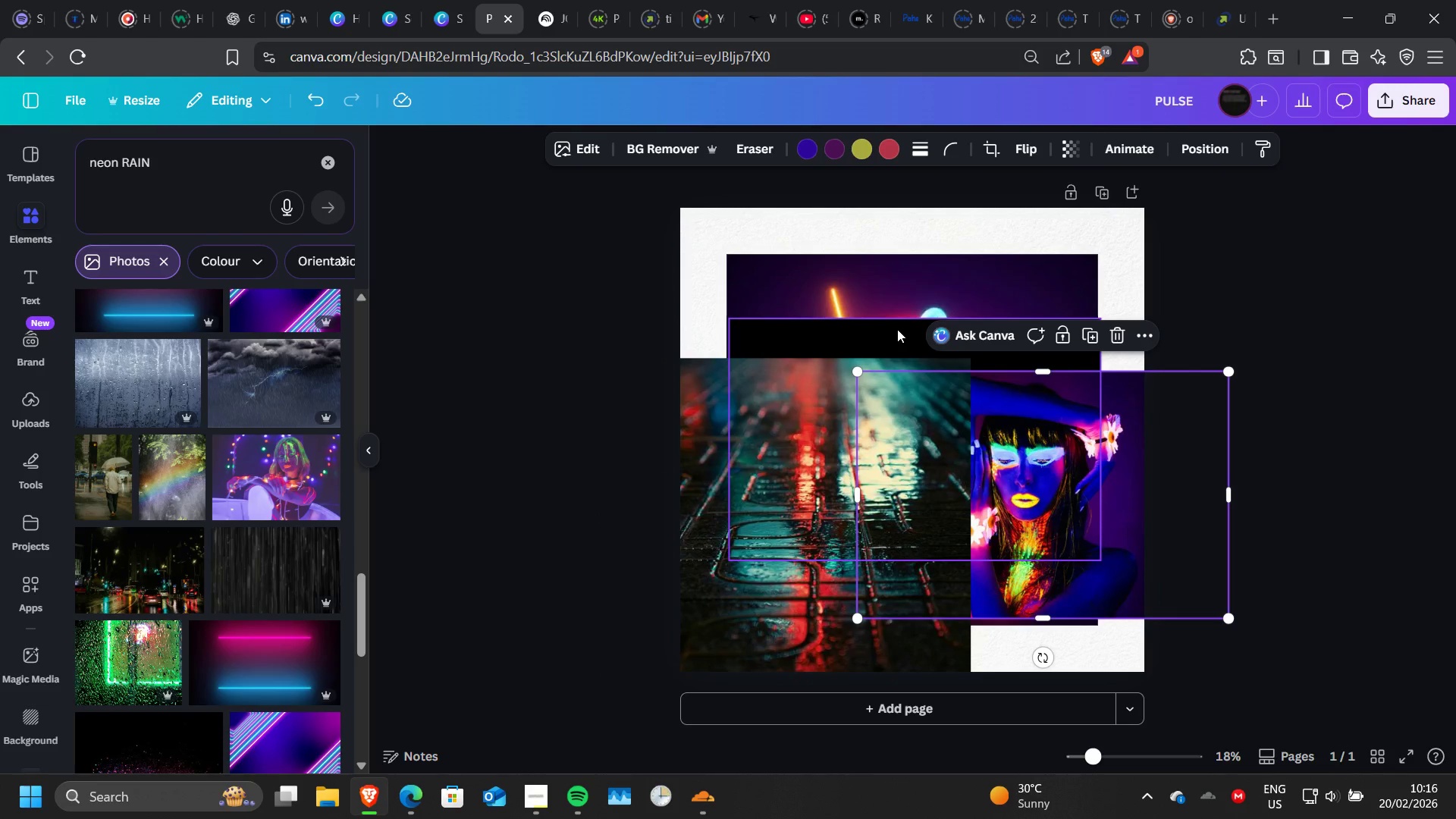 
left_click([897, 329])
 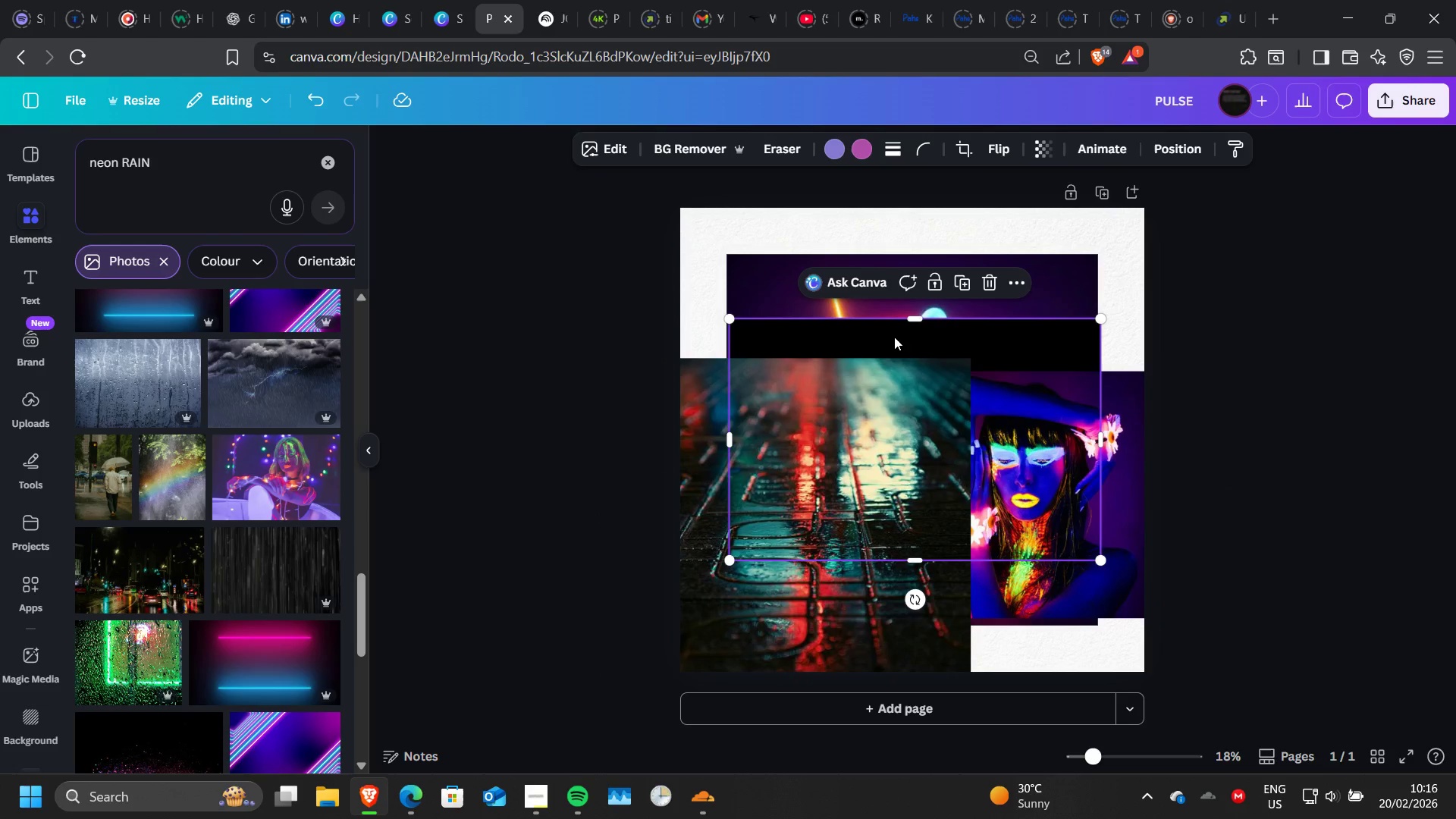 
left_click_drag(start_coordinate=[894, 337], to_coordinate=[1003, 218])
 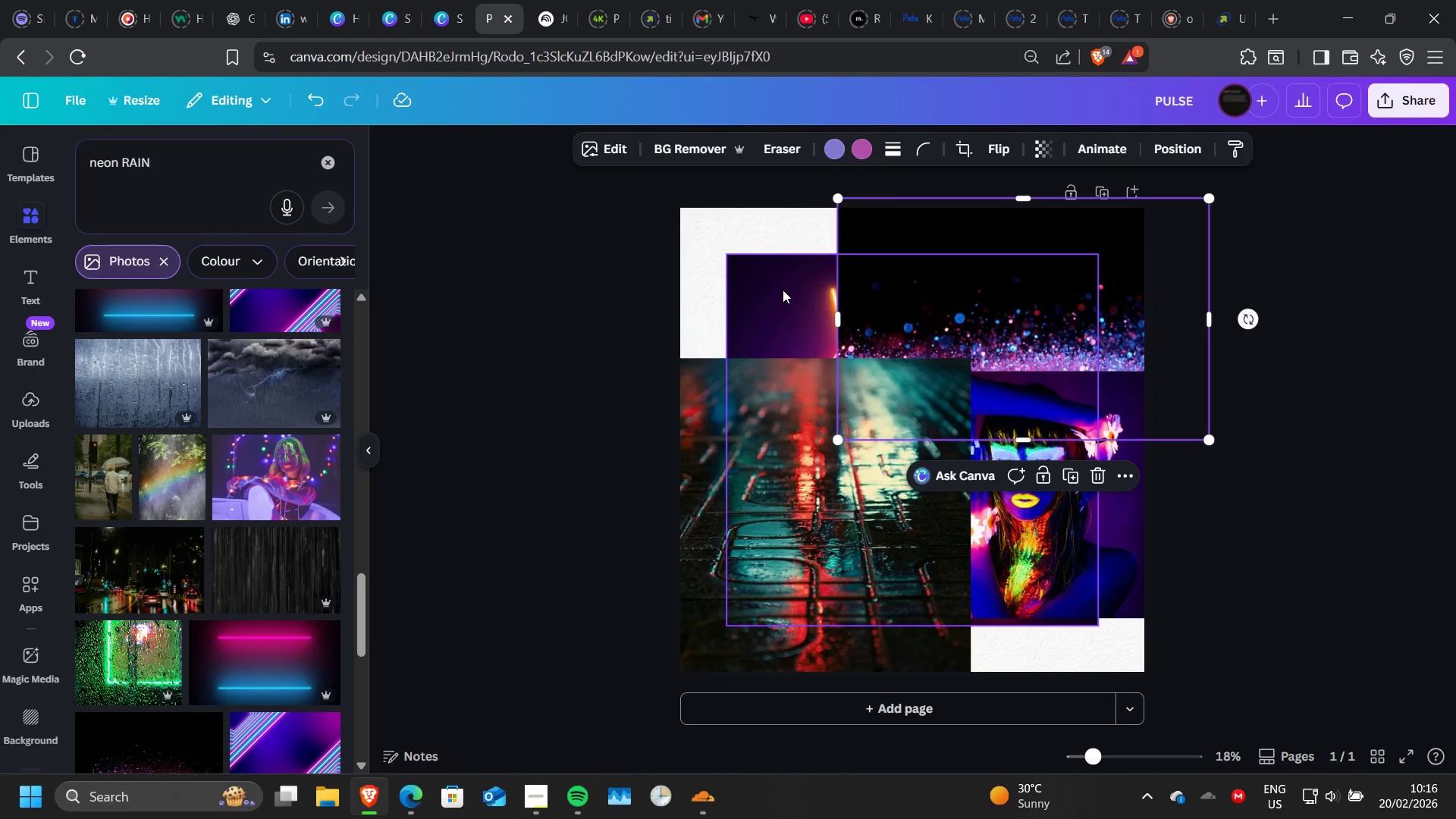 
left_click_drag(start_coordinate=[783, 290], to_coordinate=[725, 237])
 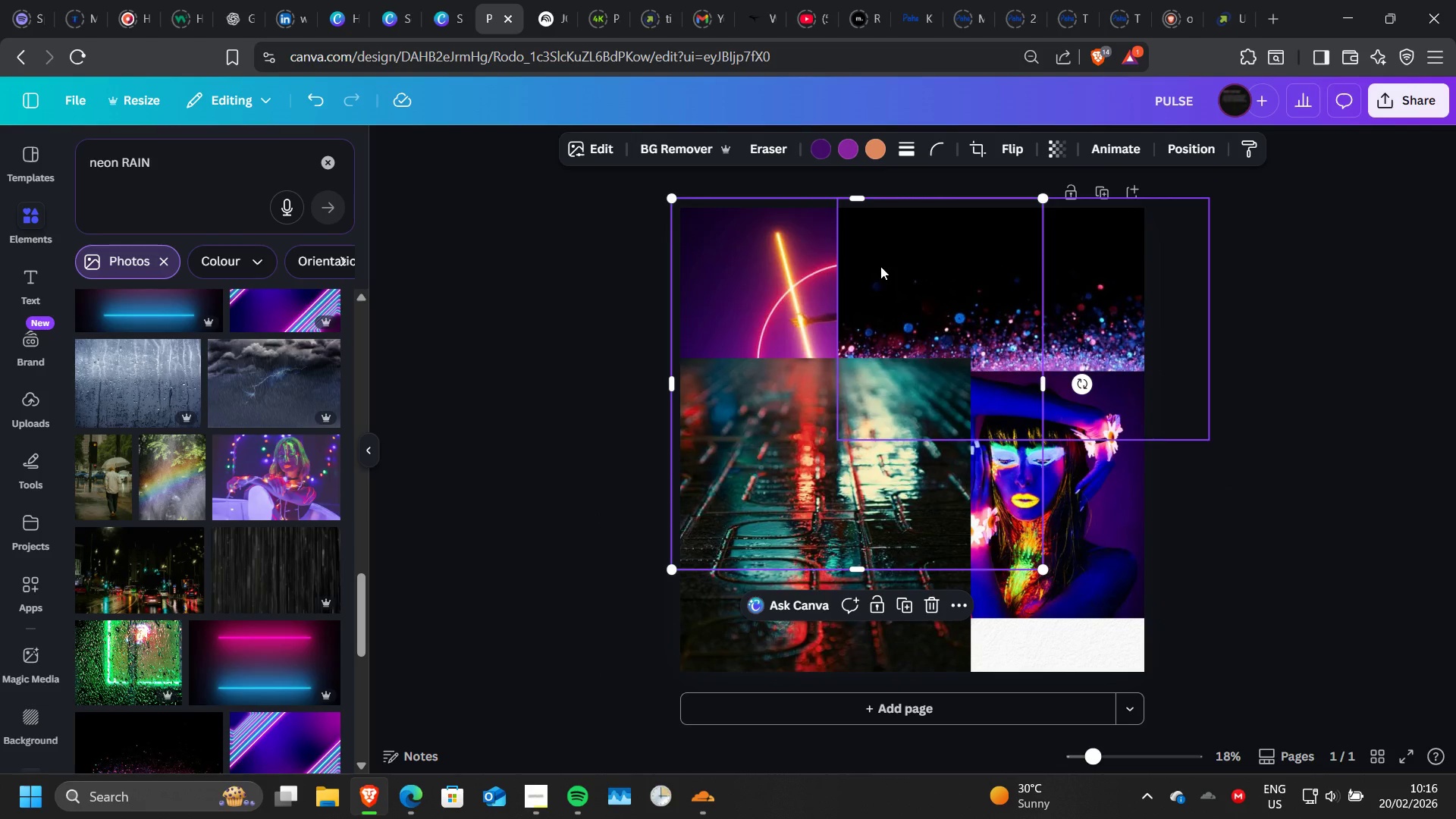 
left_click([880, 266])
 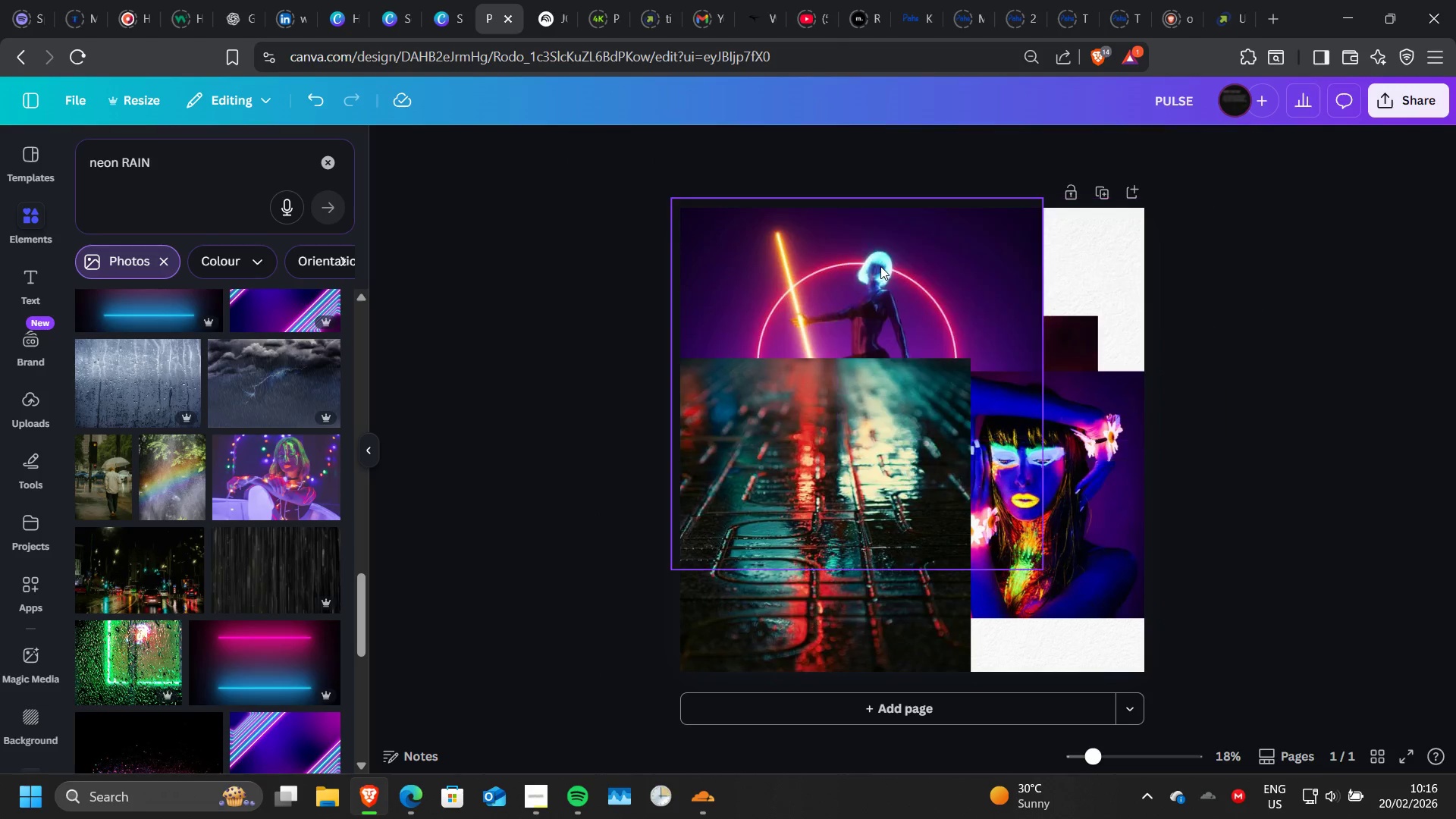 
key(Delete)
 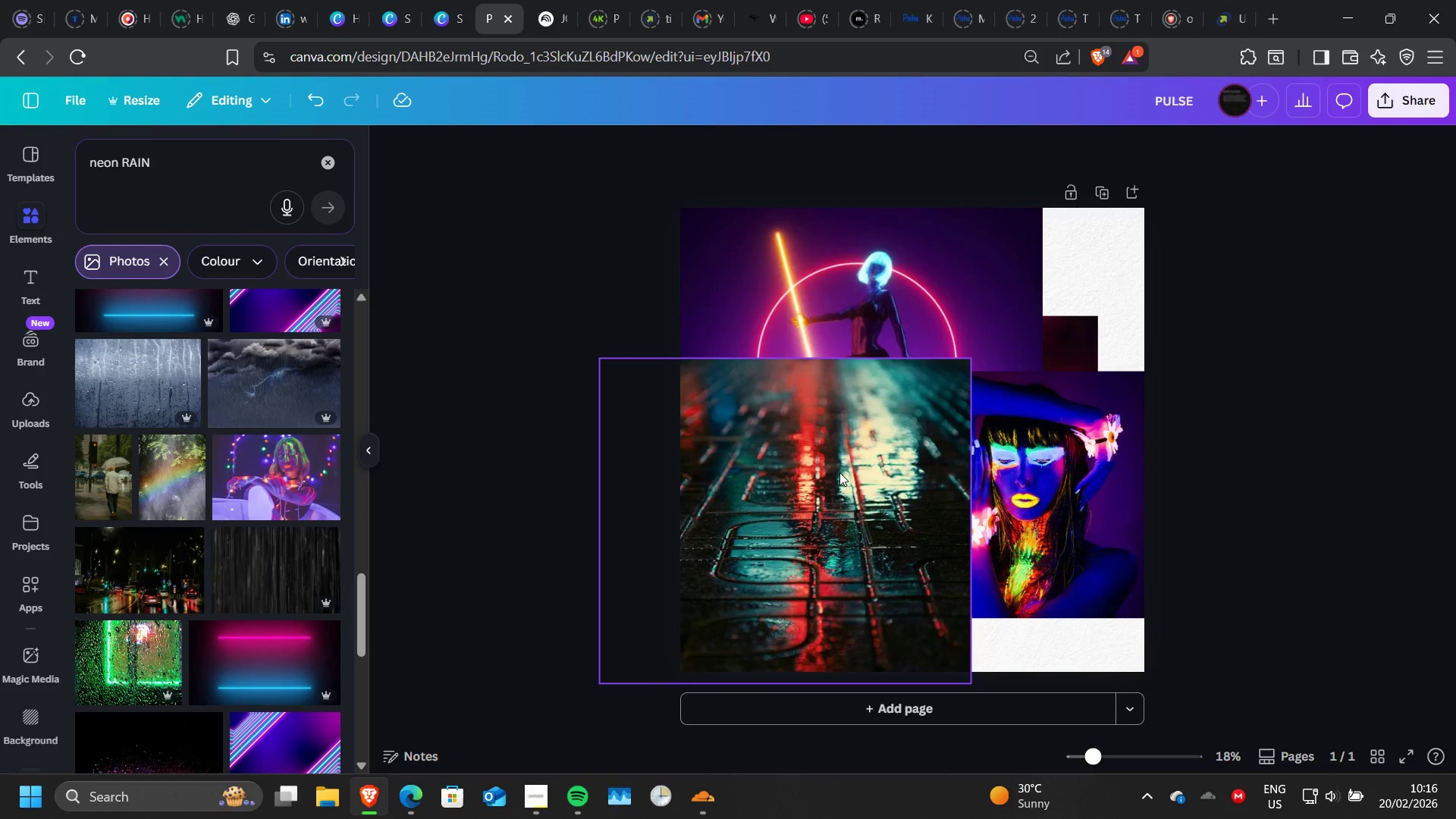 
left_click([839, 472])
 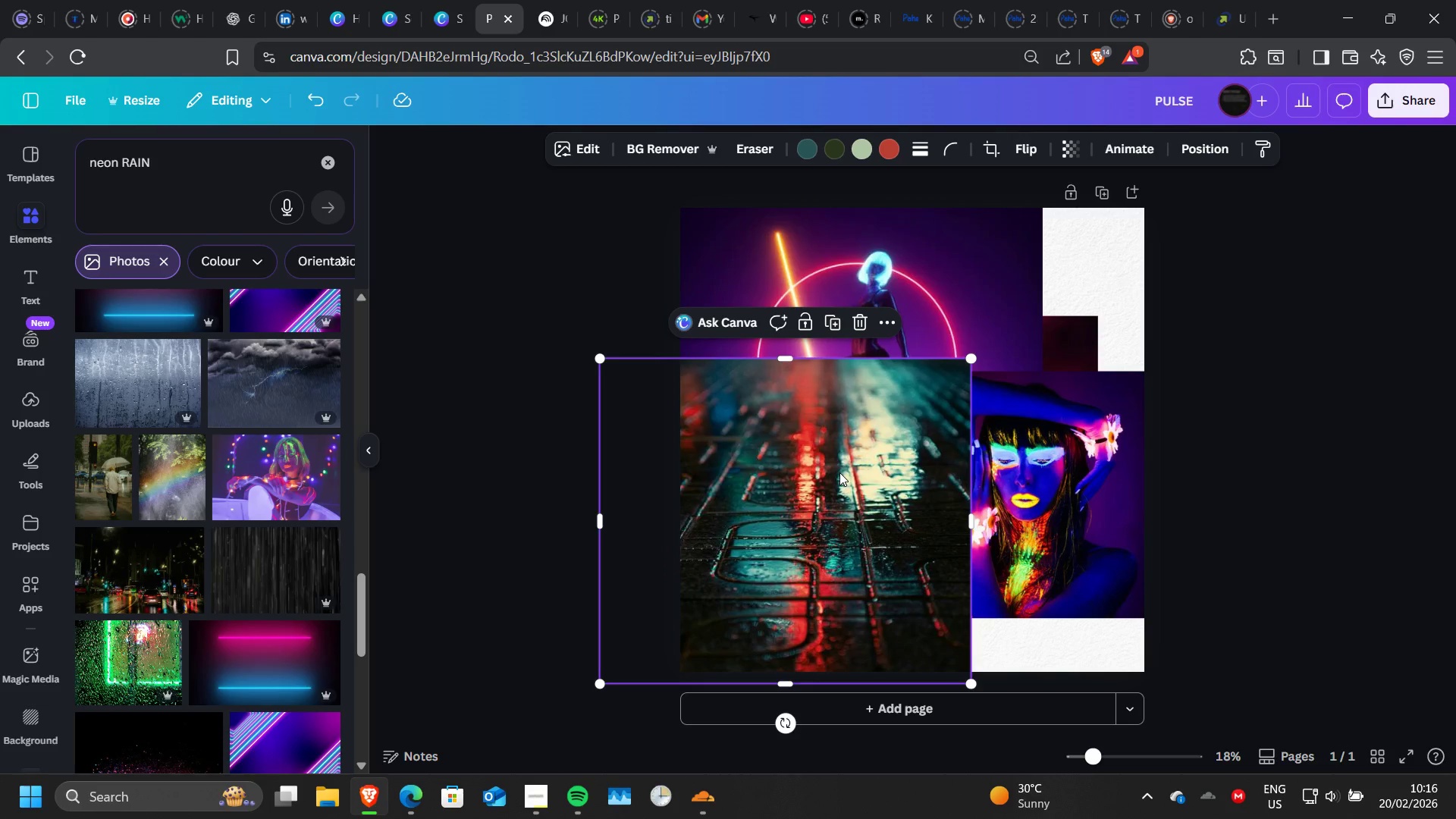 
key(Delete)
 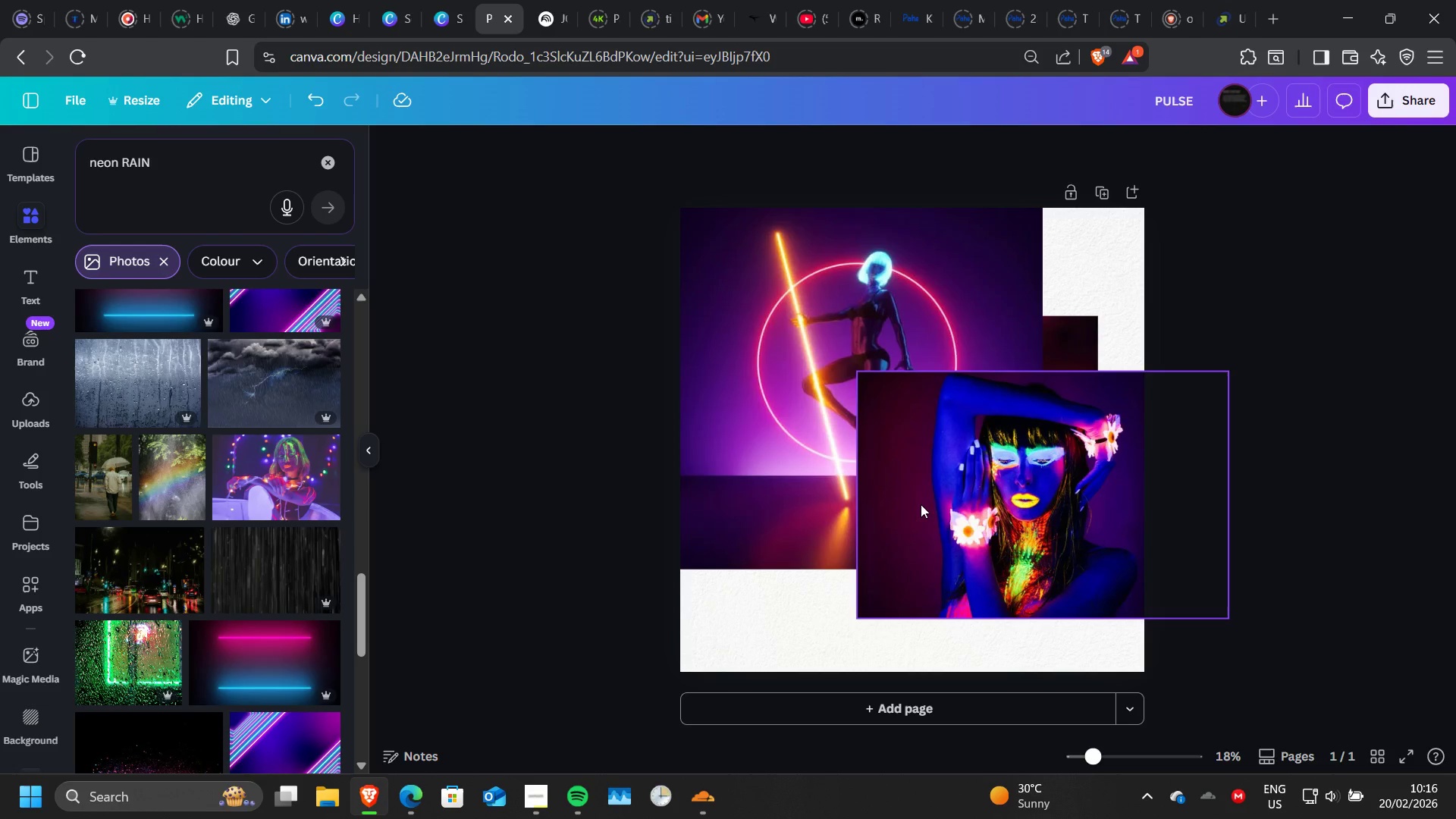 
left_click([921, 504])
 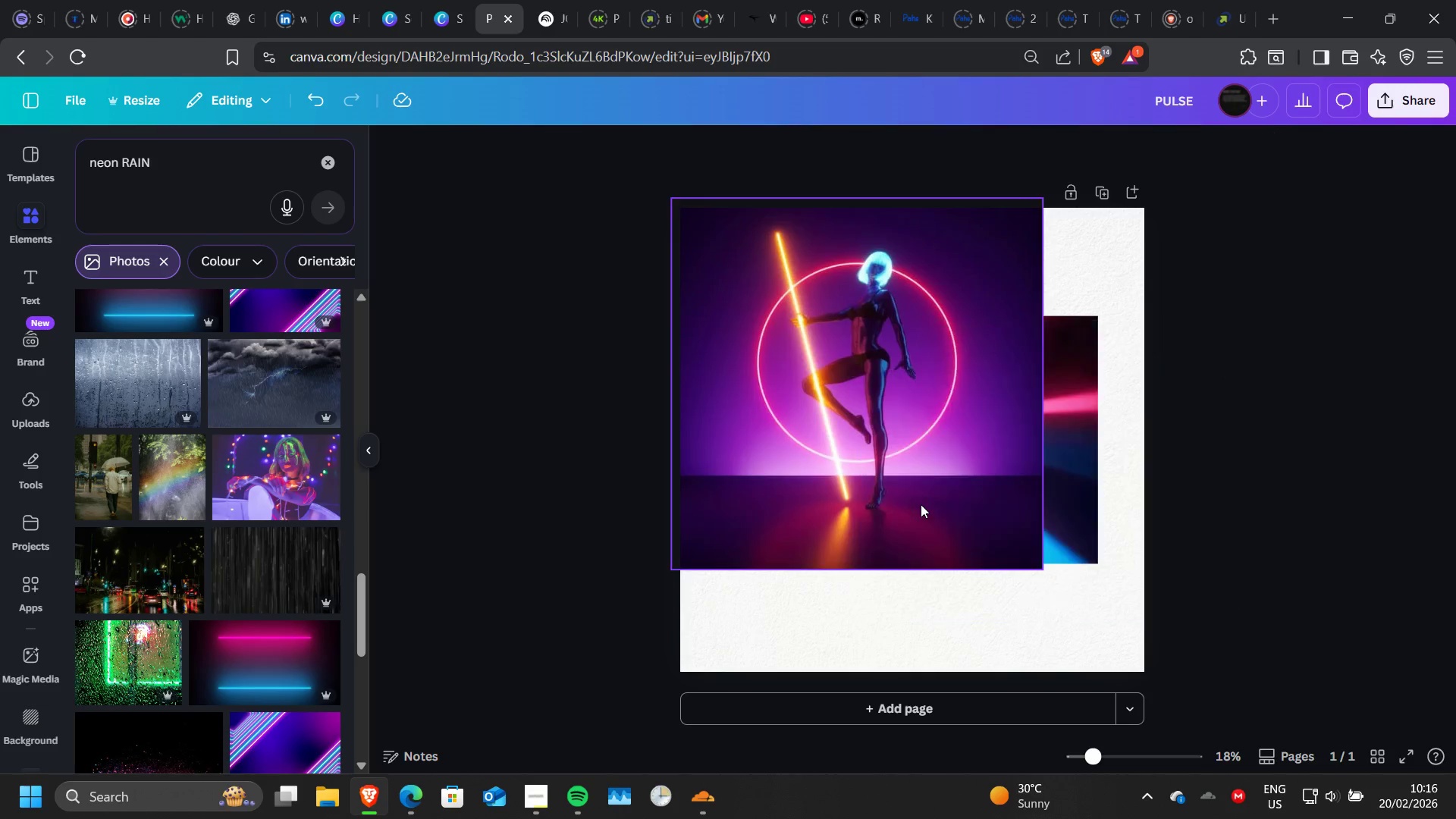 
key(Delete)
 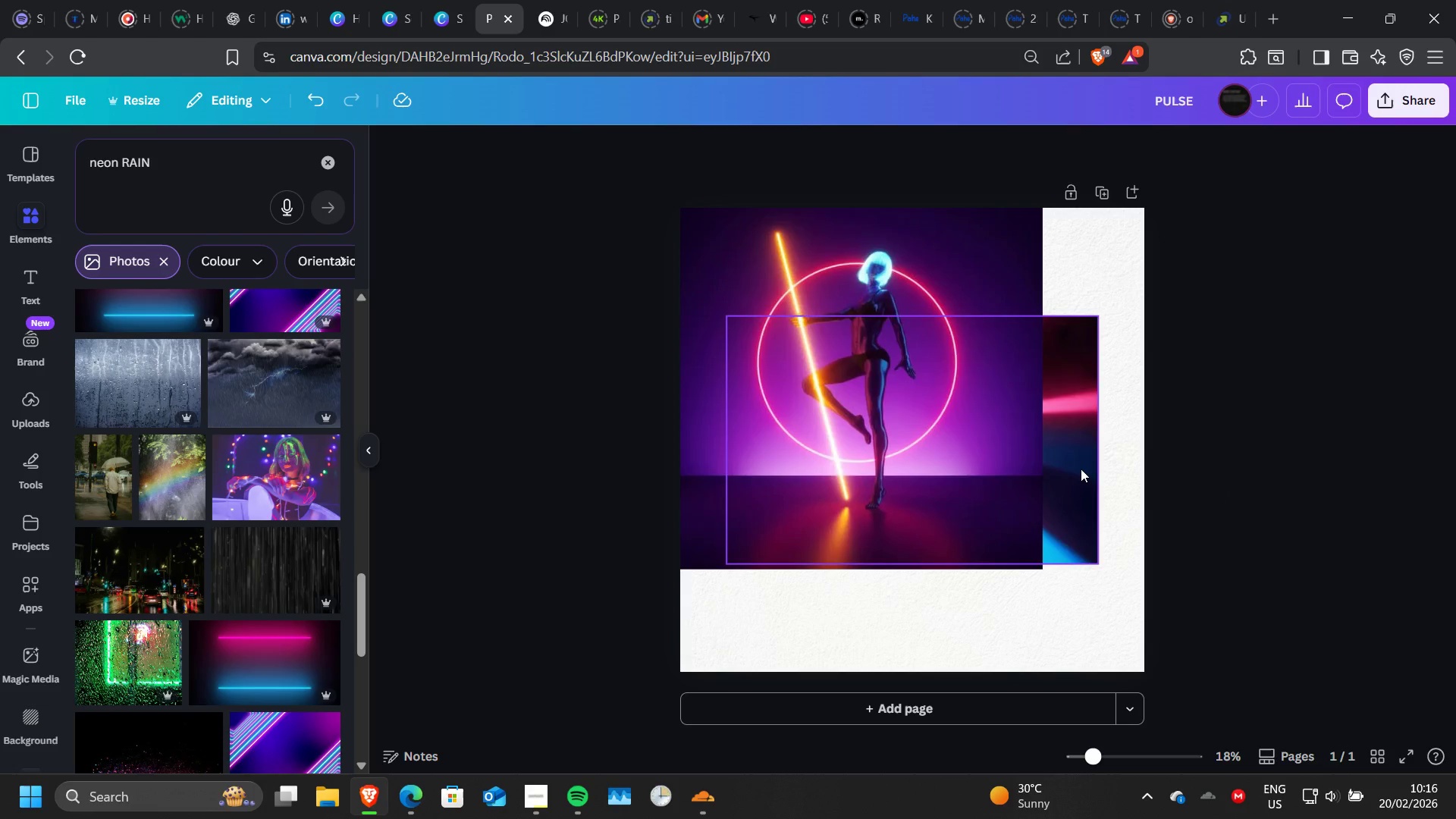 
left_click_drag(start_coordinate=[1081, 469], to_coordinate=[1123, 604])
 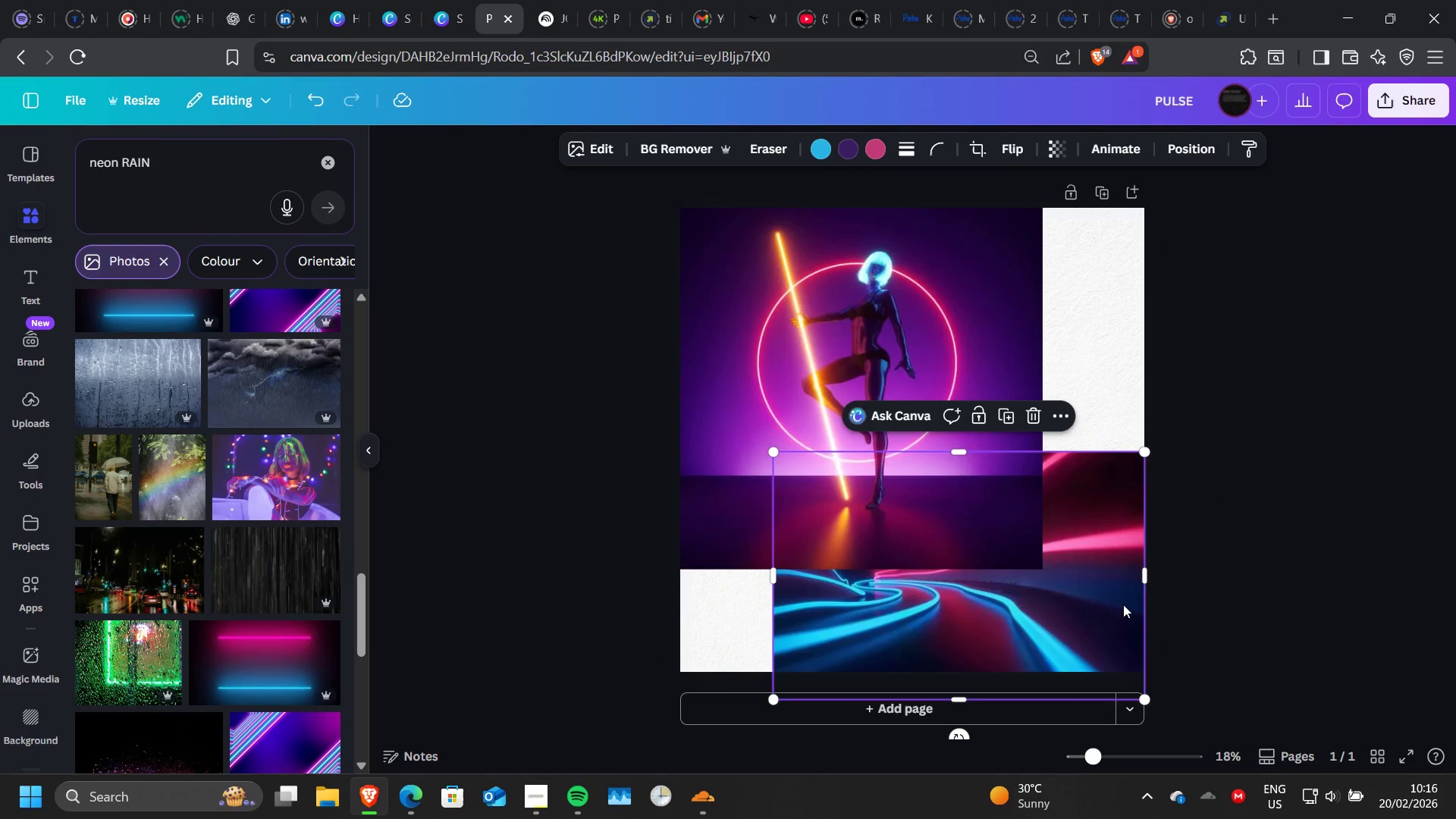 
right_click([1123, 604])
 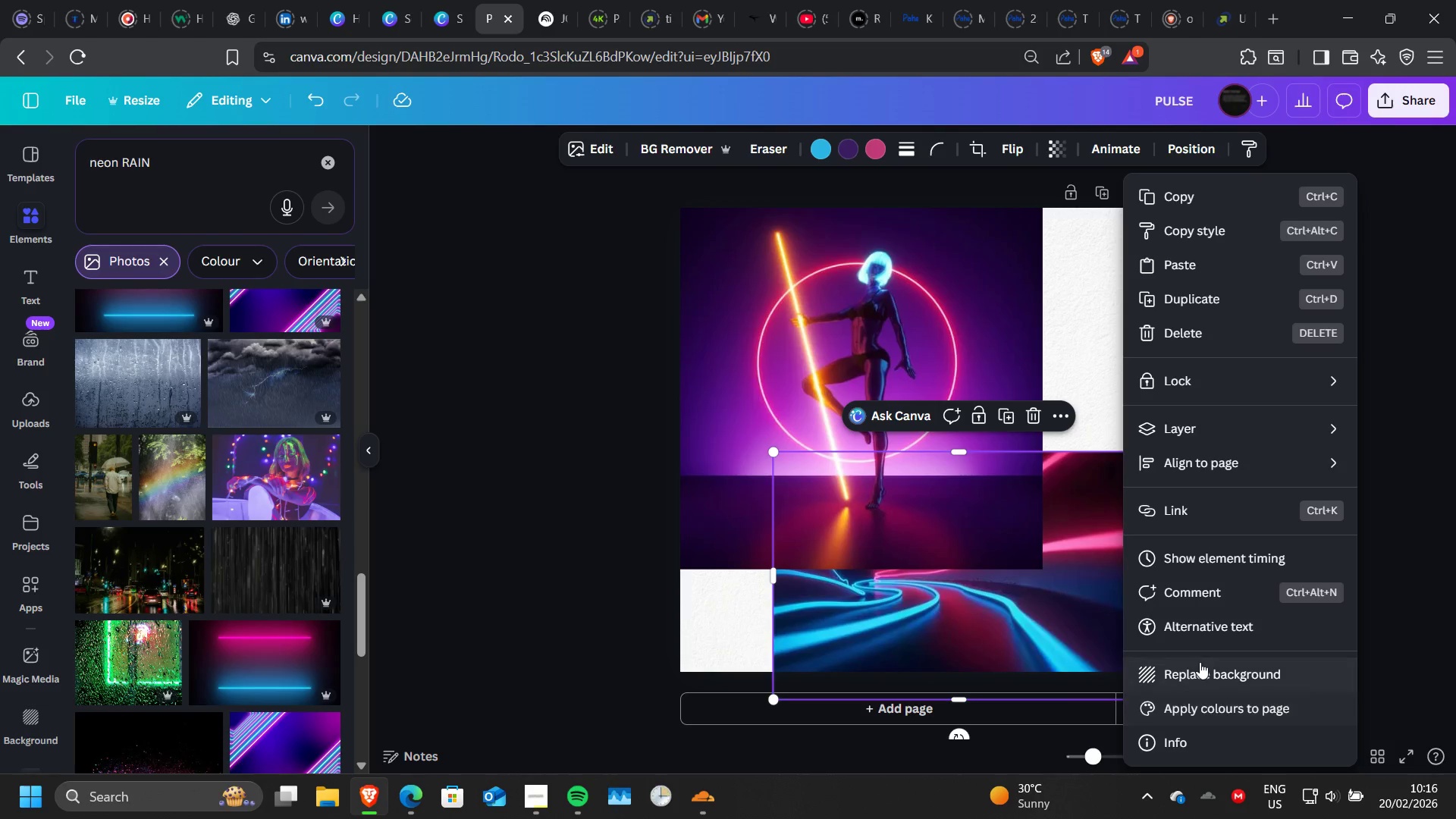 
left_click([1200, 661])
 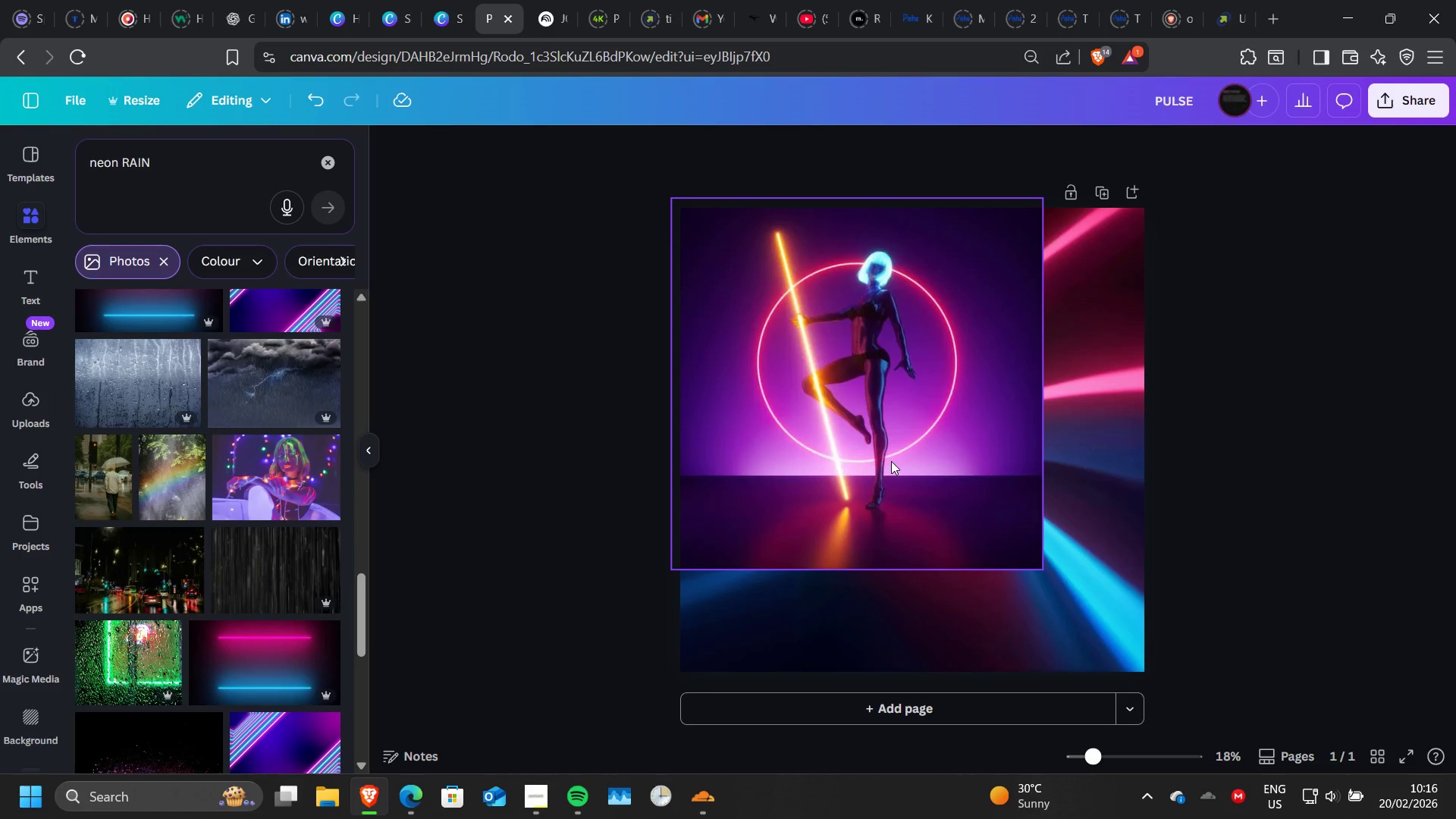 
left_click_drag(start_coordinate=[891, 461], to_coordinate=[1043, 585])
 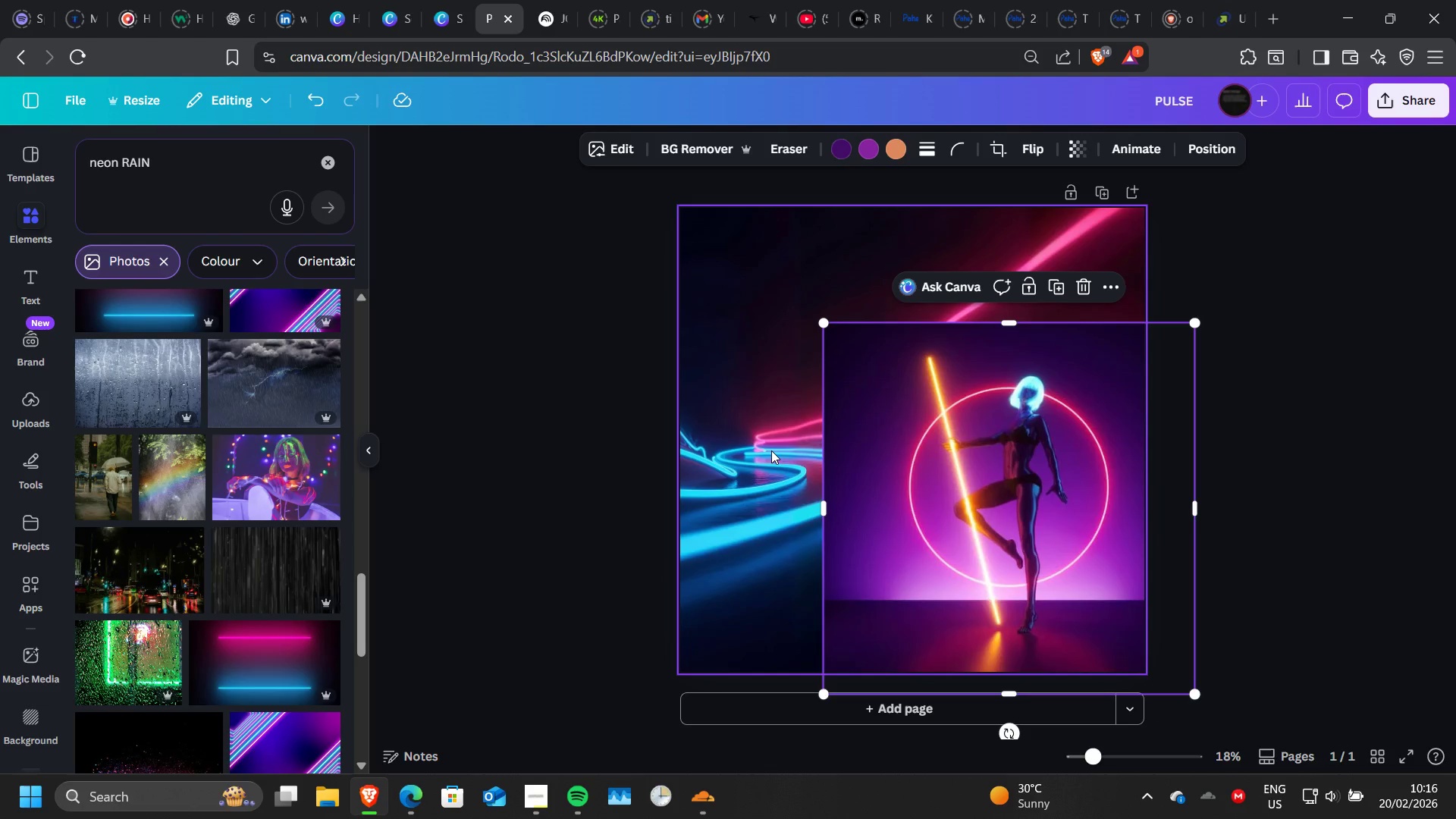 
left_click([771, 450])
 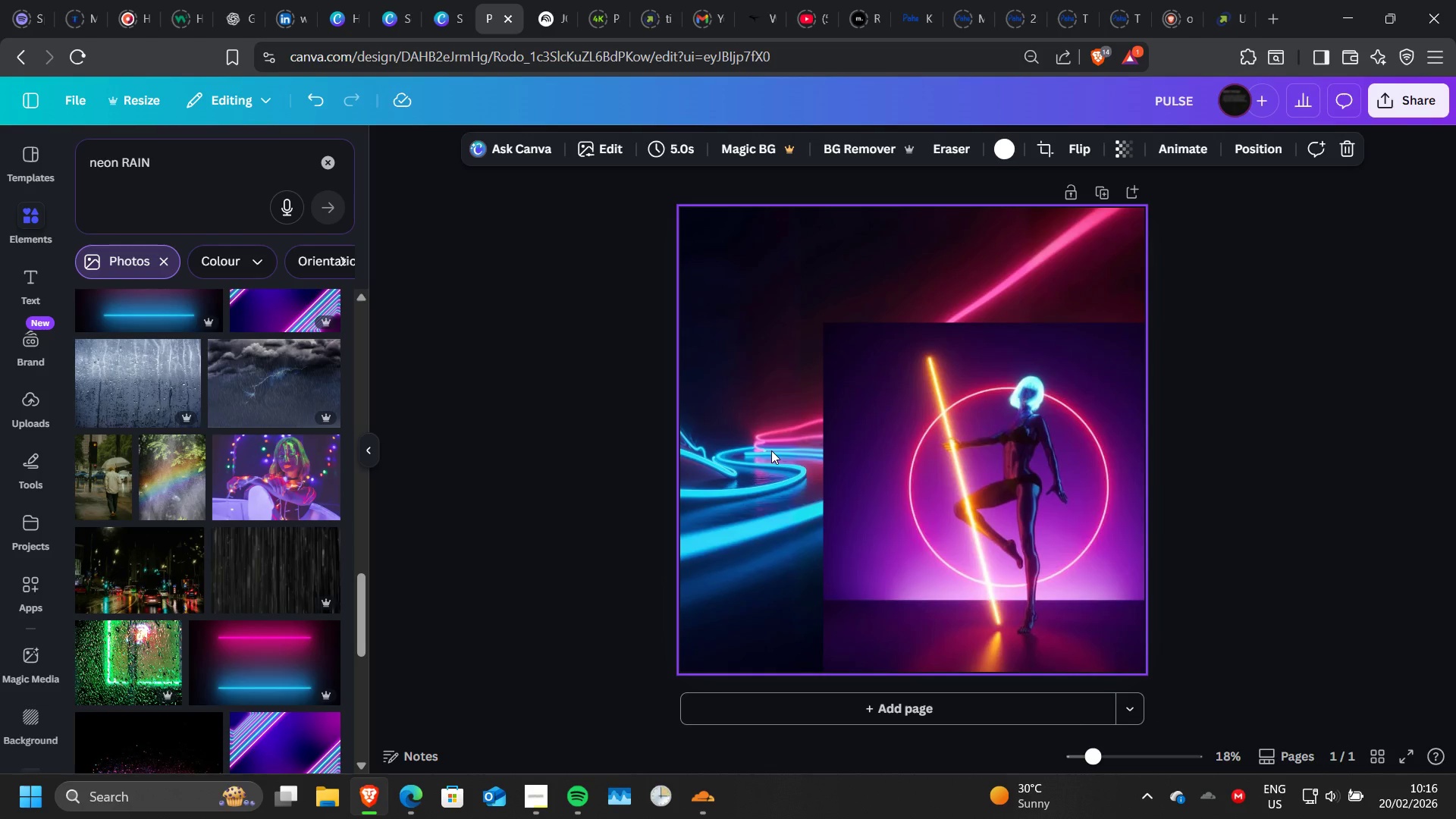 
key(Delete)
 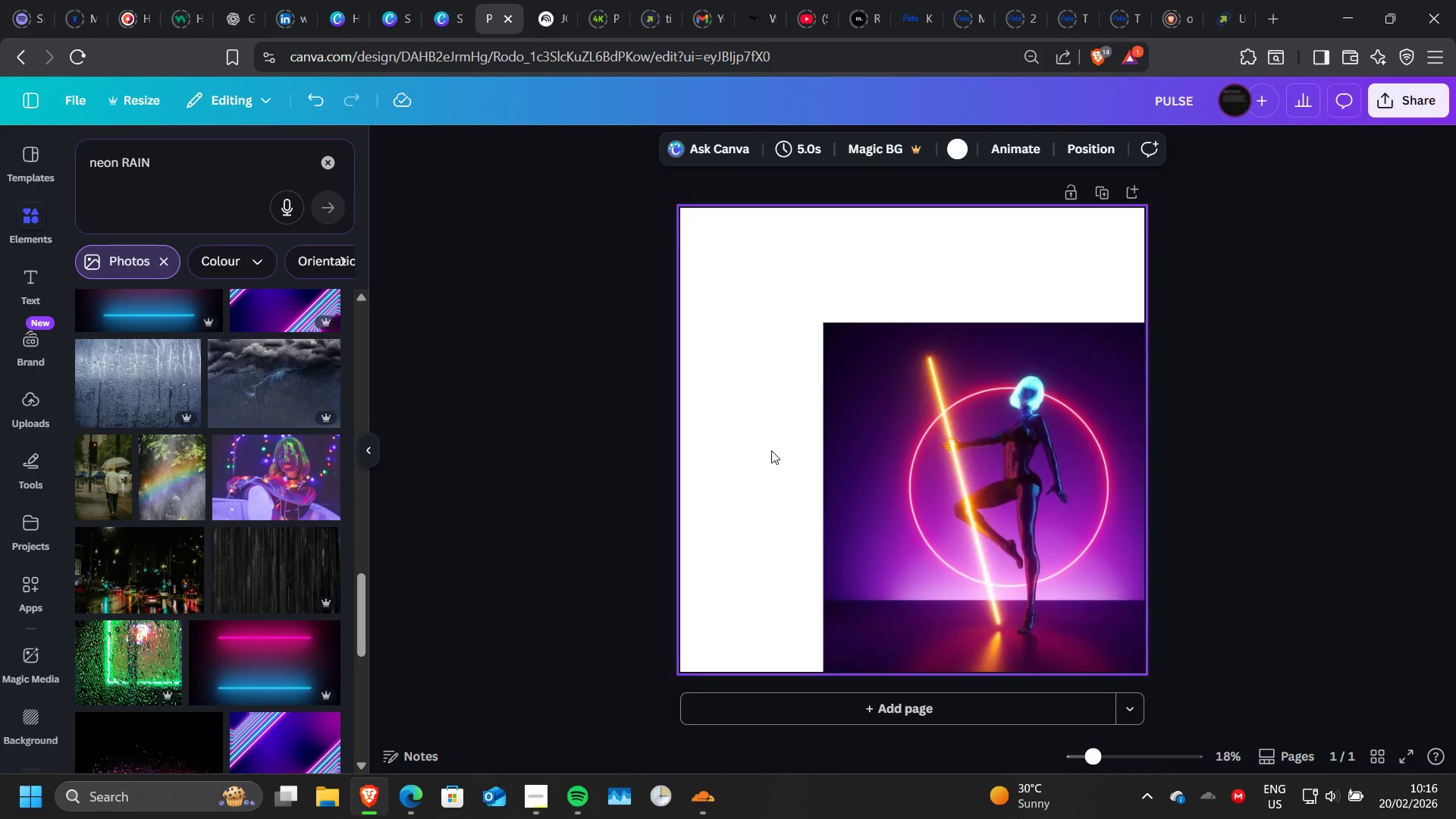 
key(Control+Z)
 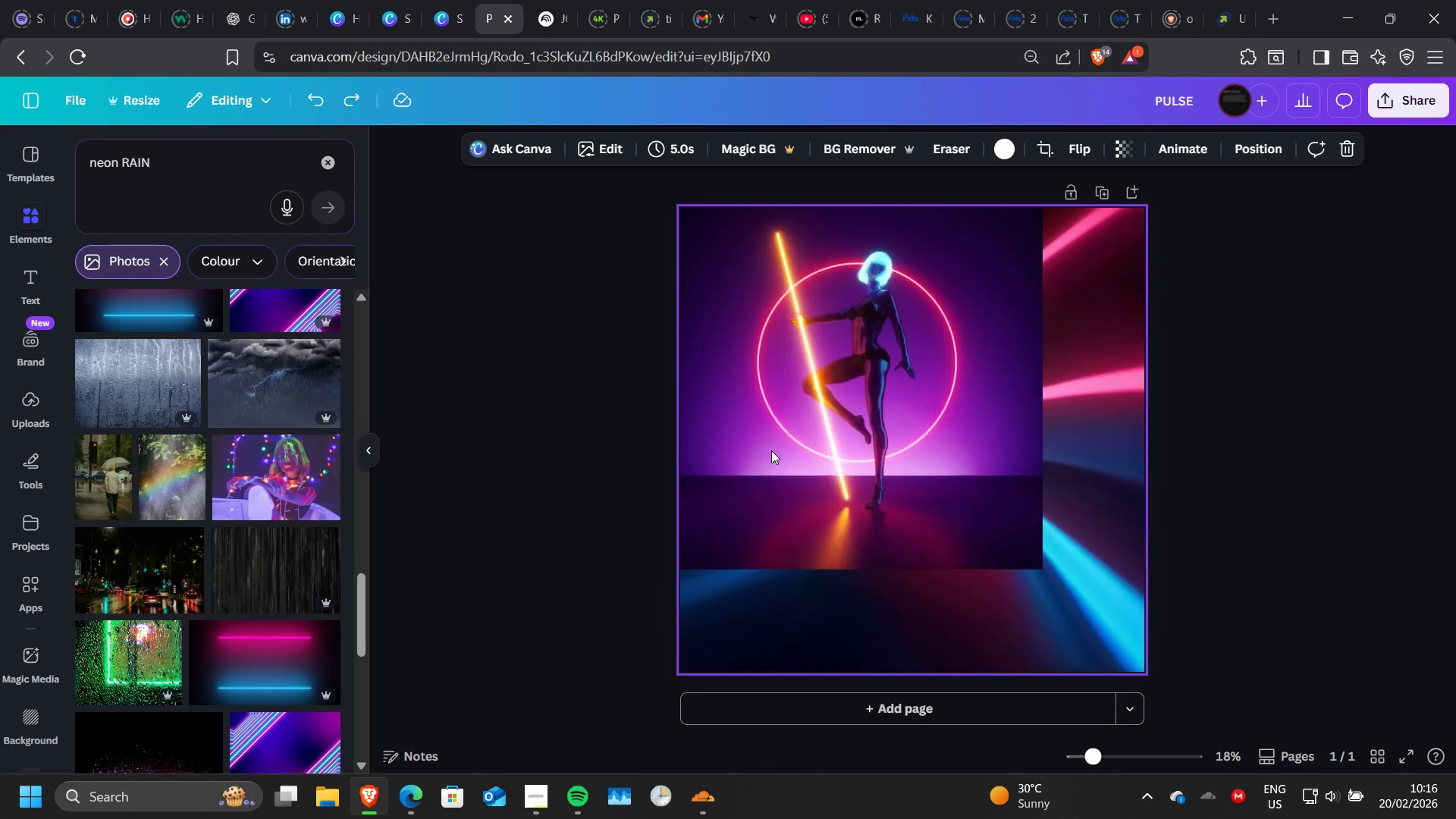 
key(Control+Z)
 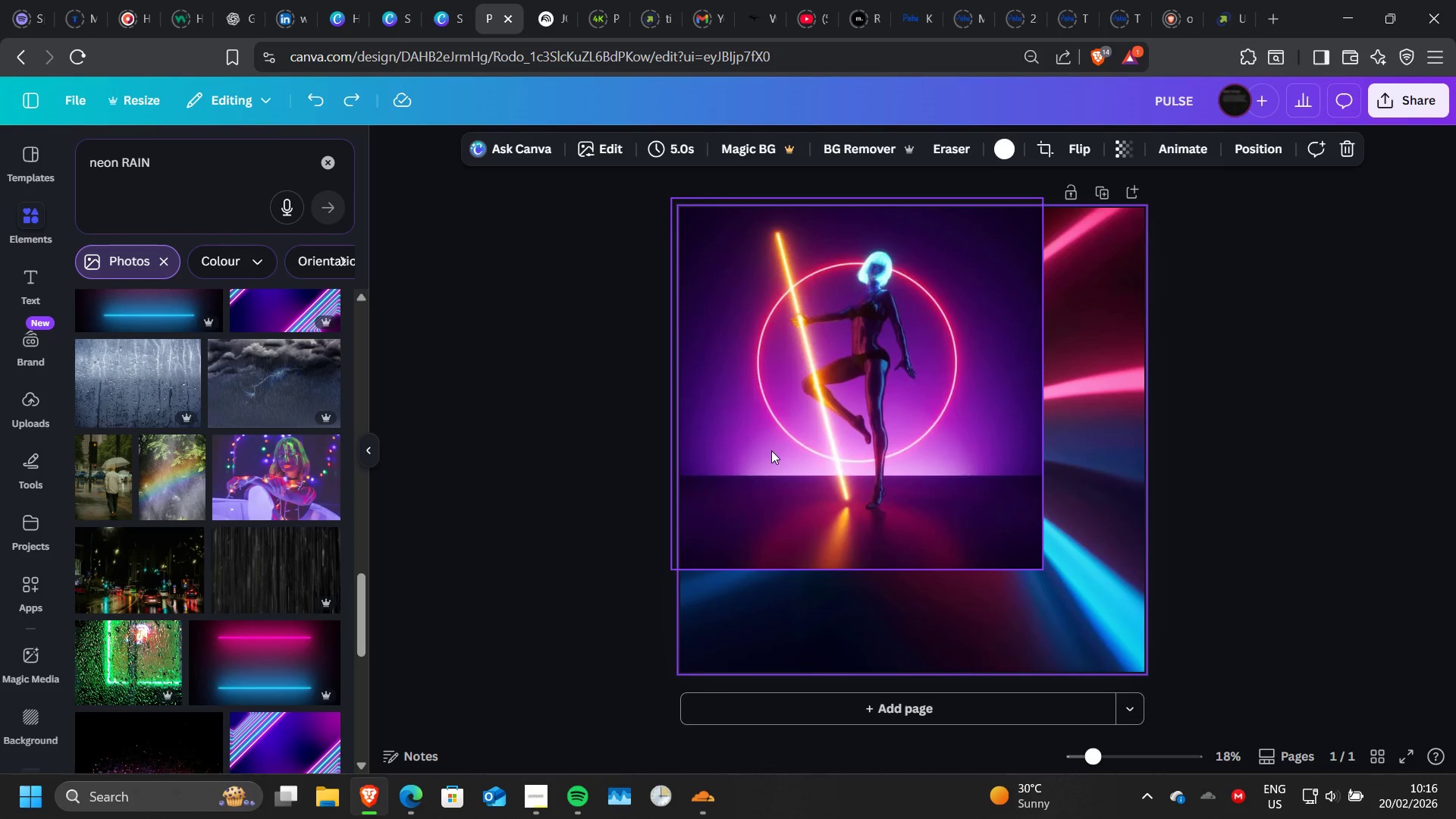 
key(Control+Z)
 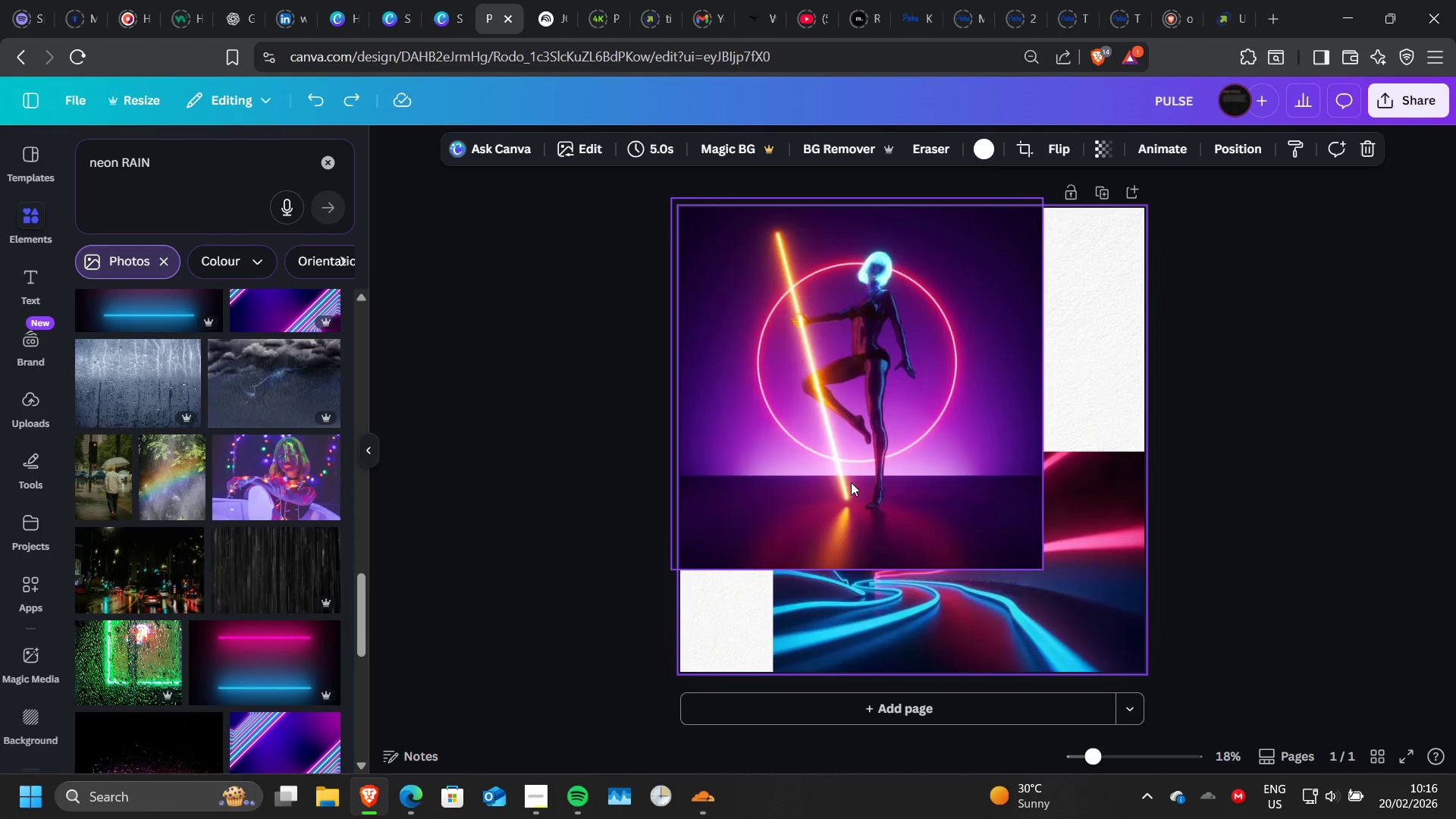 
left_click([851, 482])
 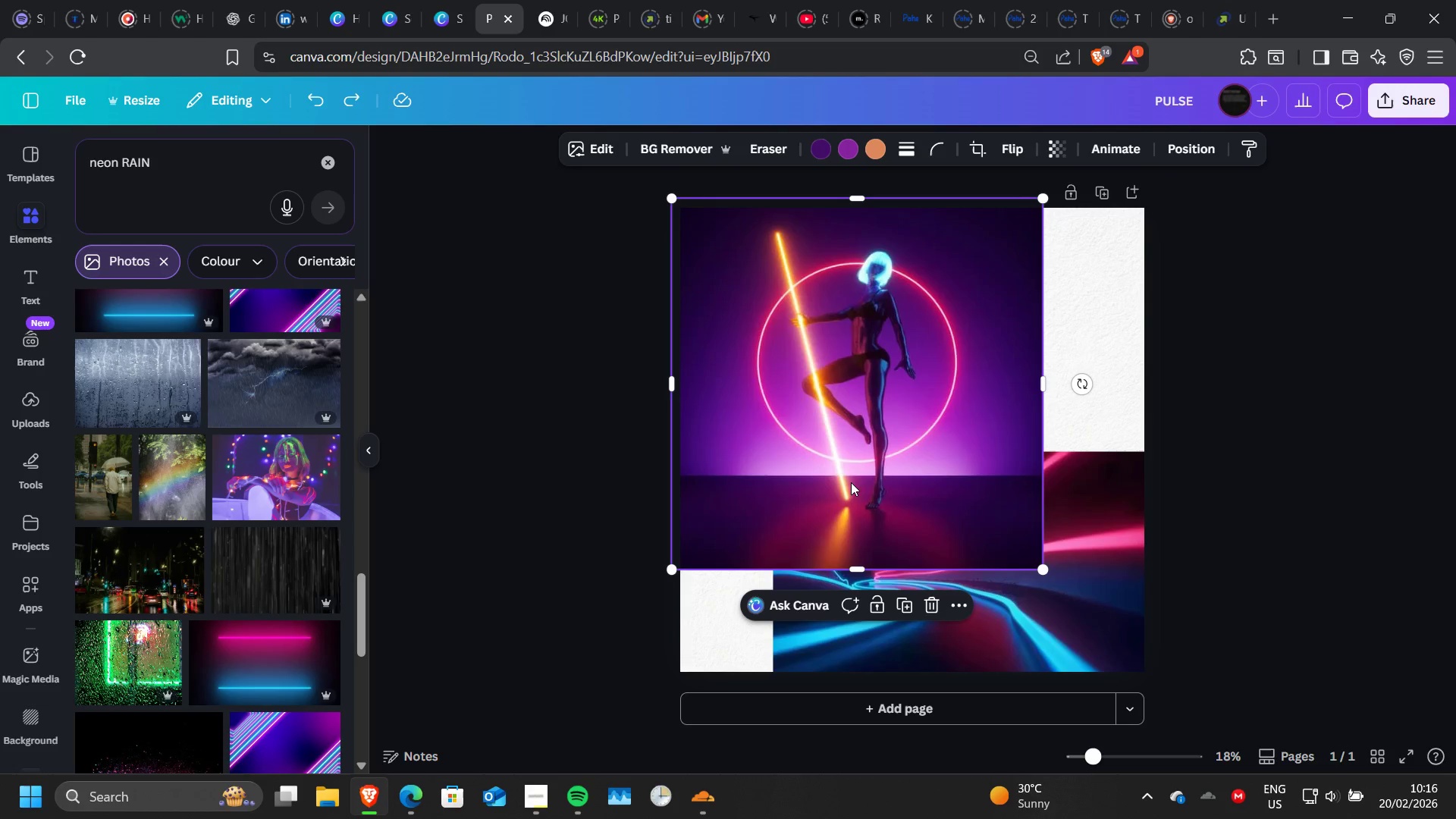 
right_click([851, 482])
 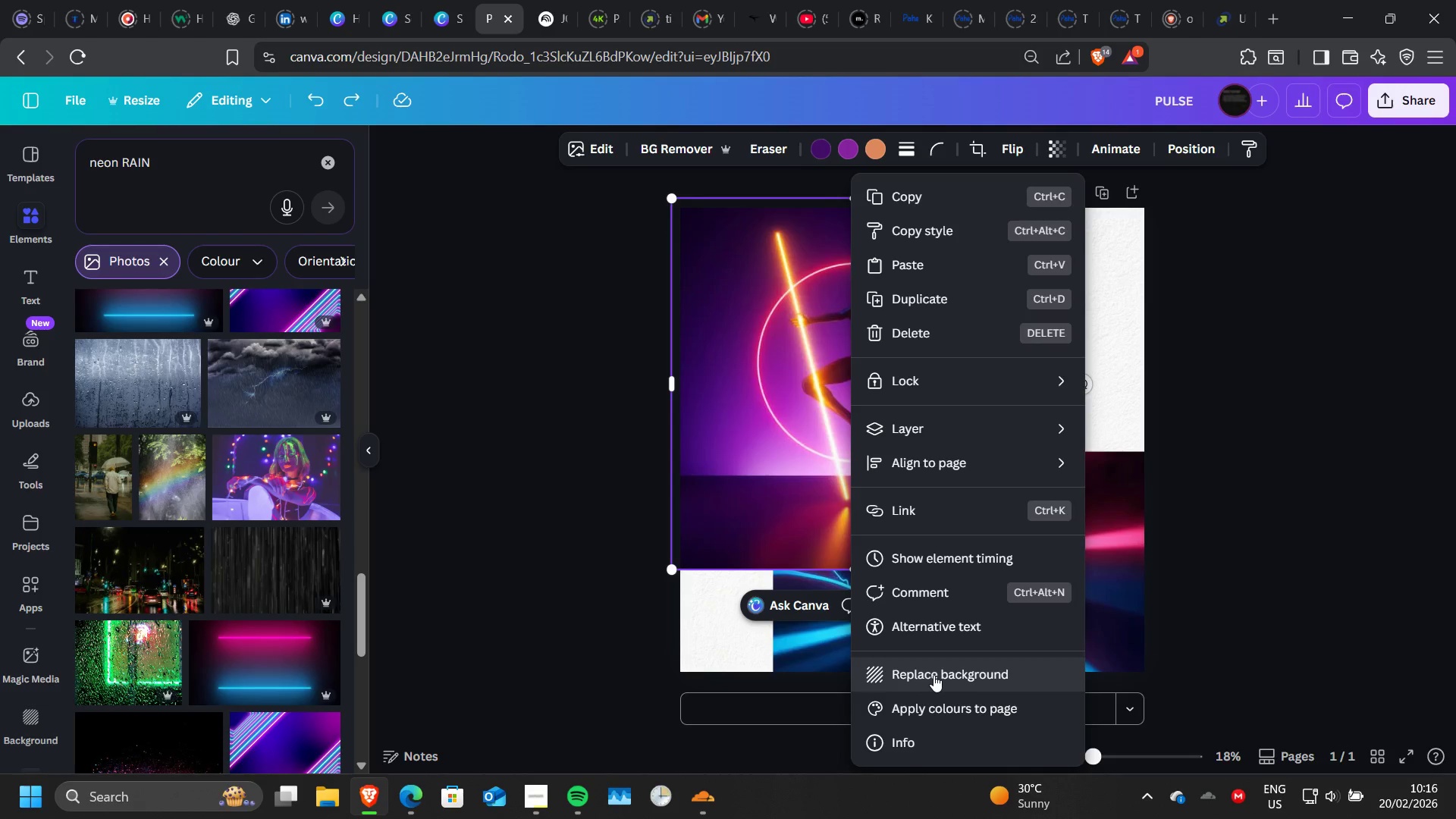 
left_click([934, 675])
 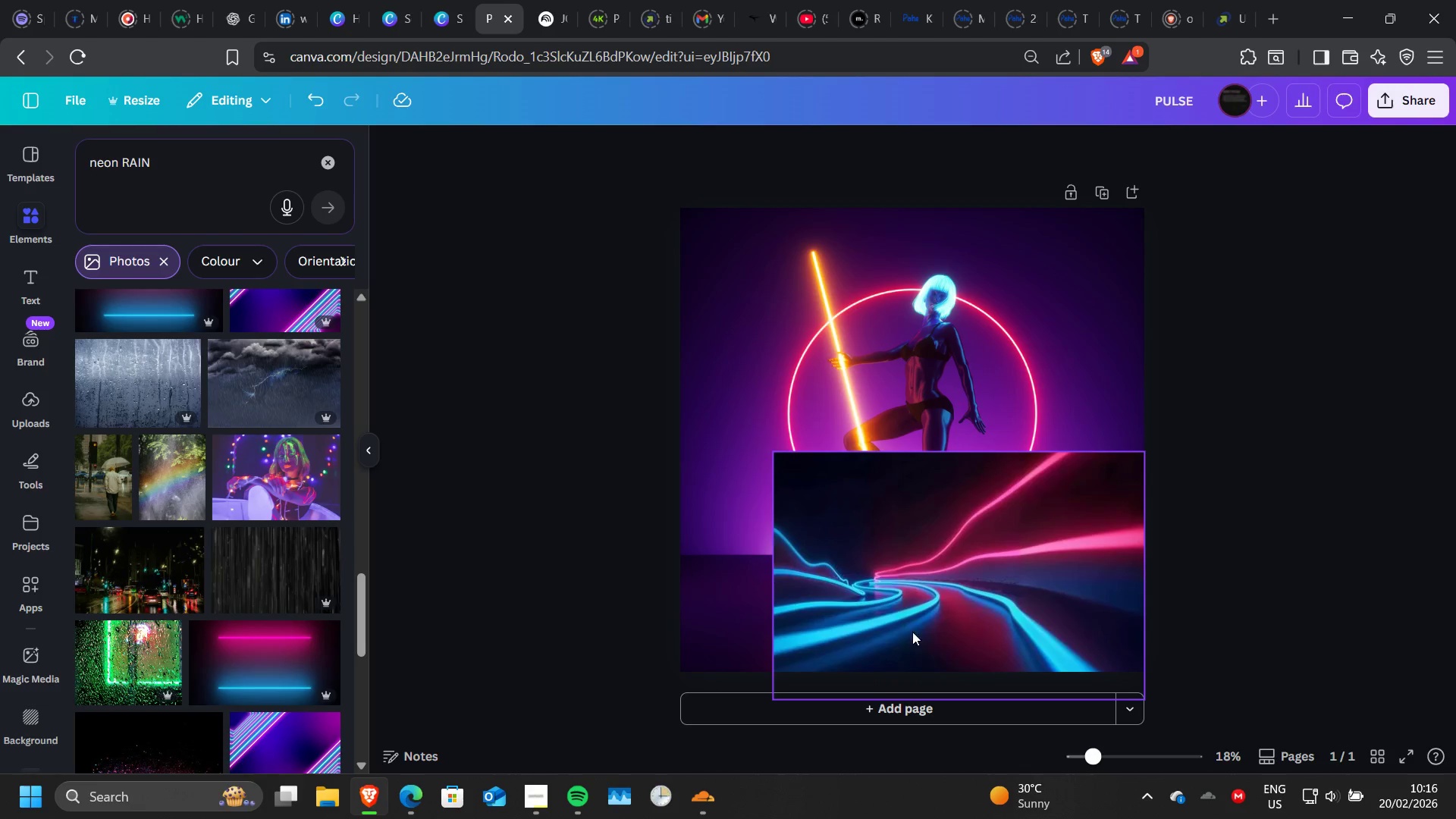 
left_click([902, 606])
 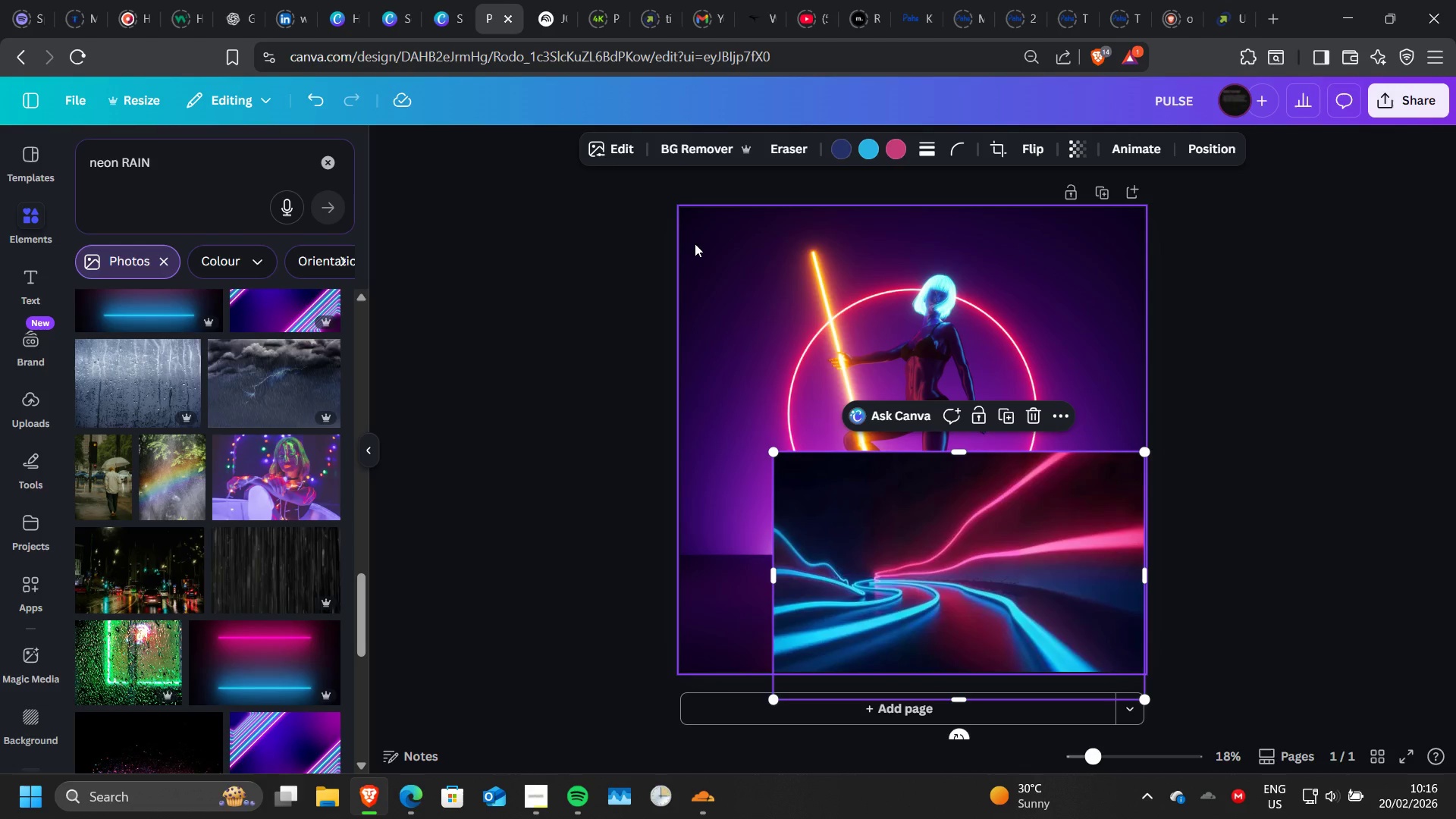 
key(Control+Z)
 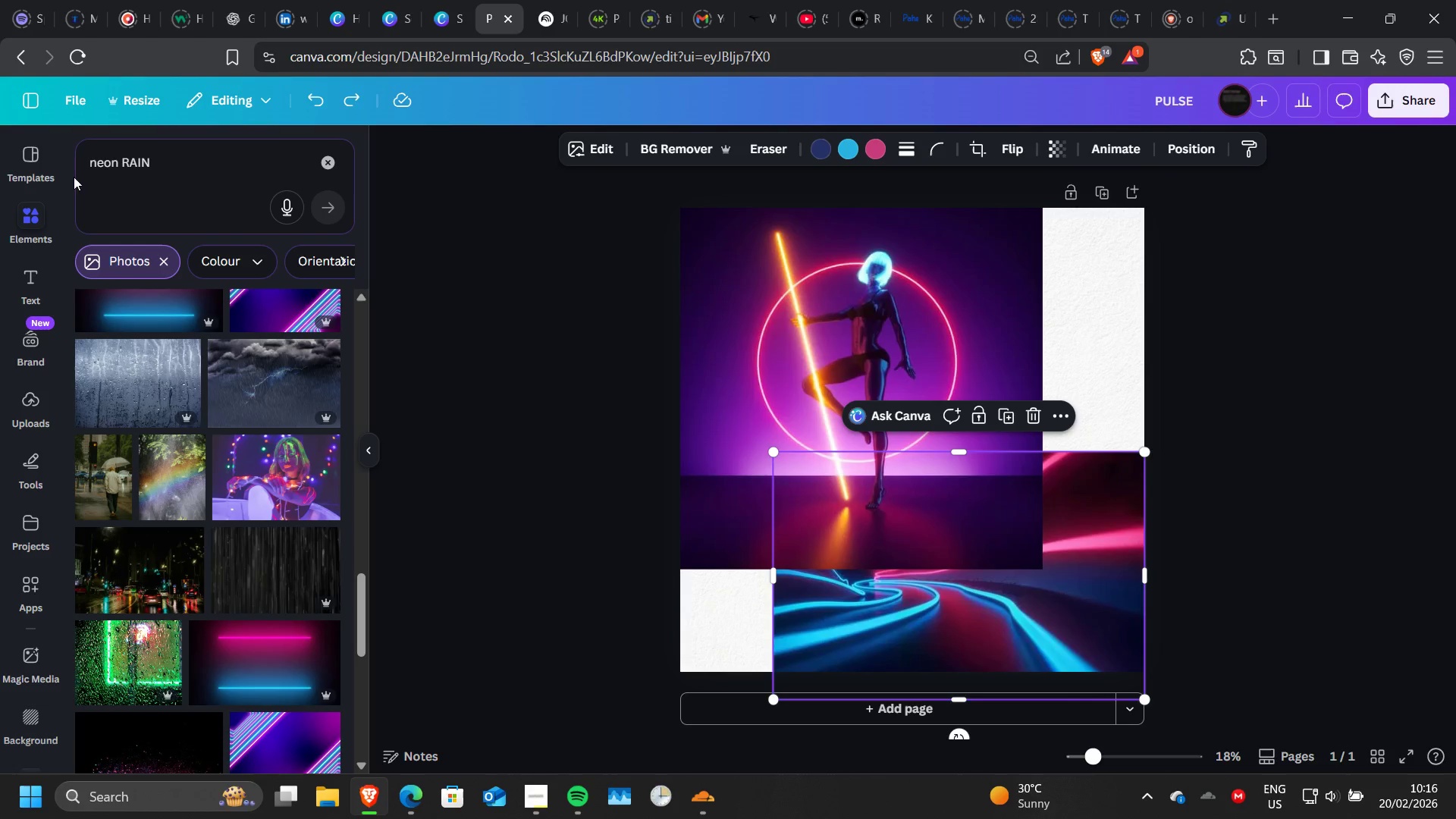 
scroll: coordinate [45, 404], scroll_direction: down, amount: 16.0
 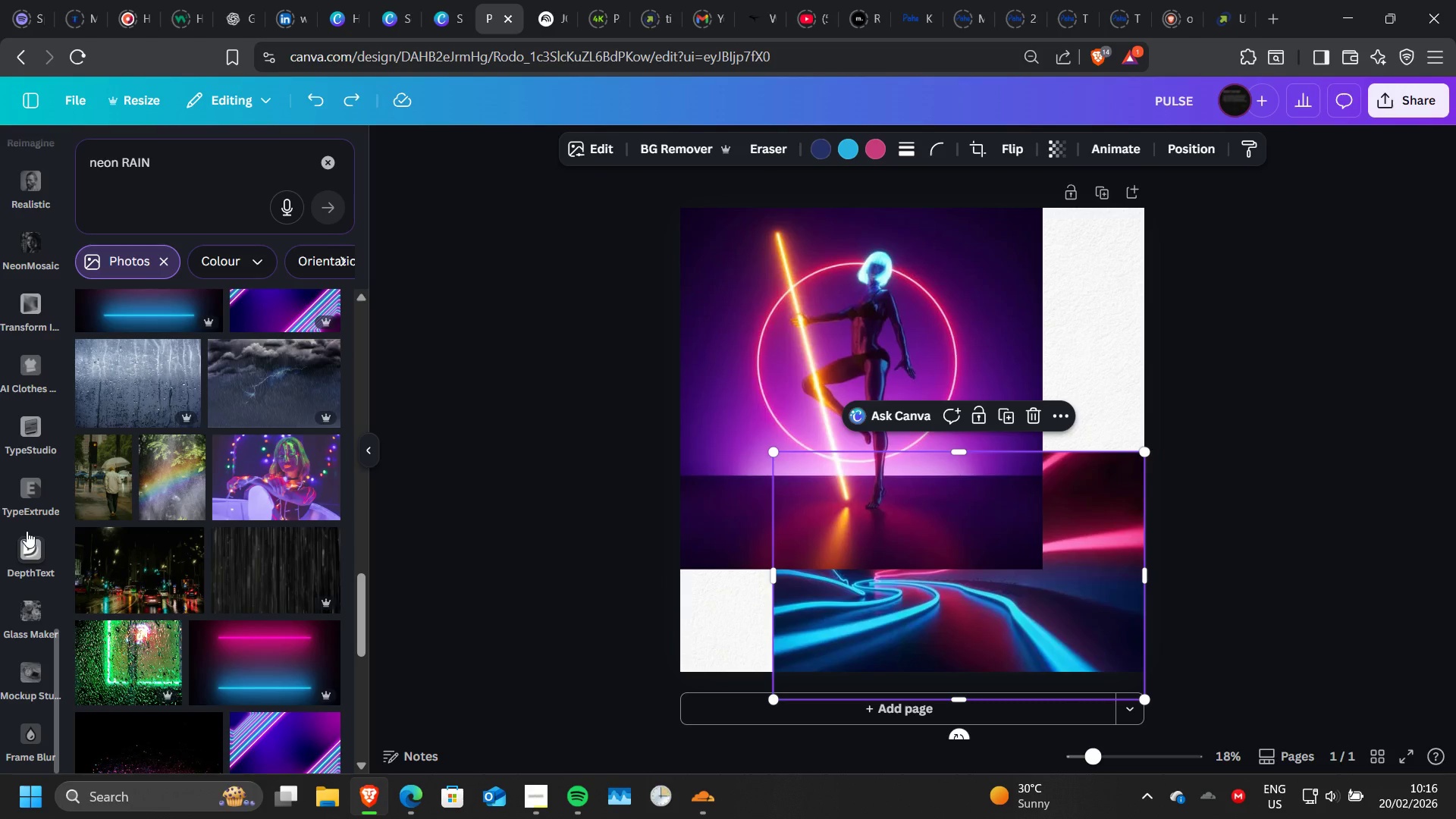 
scroll: coordinate [27, 531], scroll_direction: up, amount: 1.0
 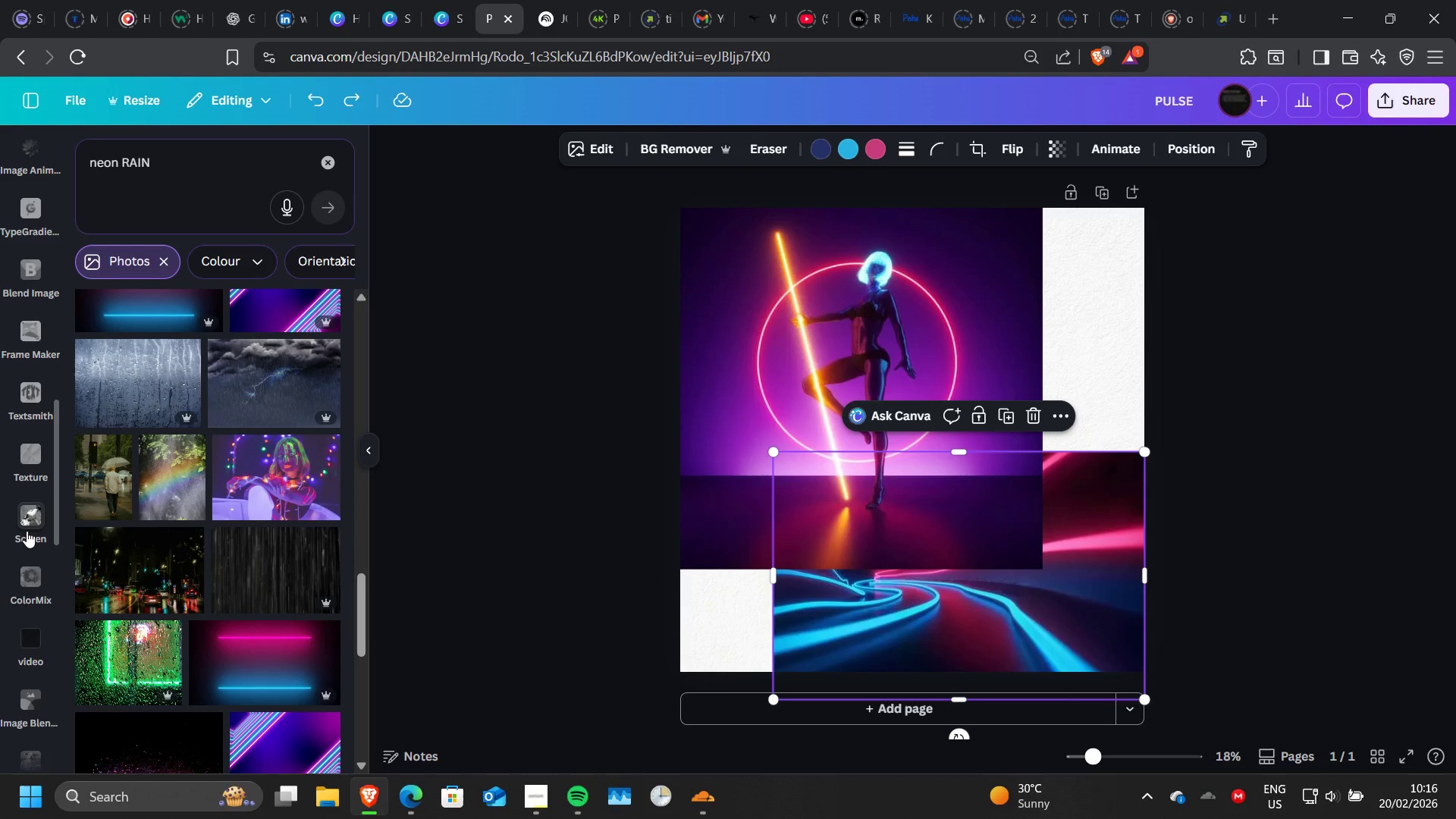 
scroll: coordinate [27, 531], scroll_direction: down, amount: 18.0
 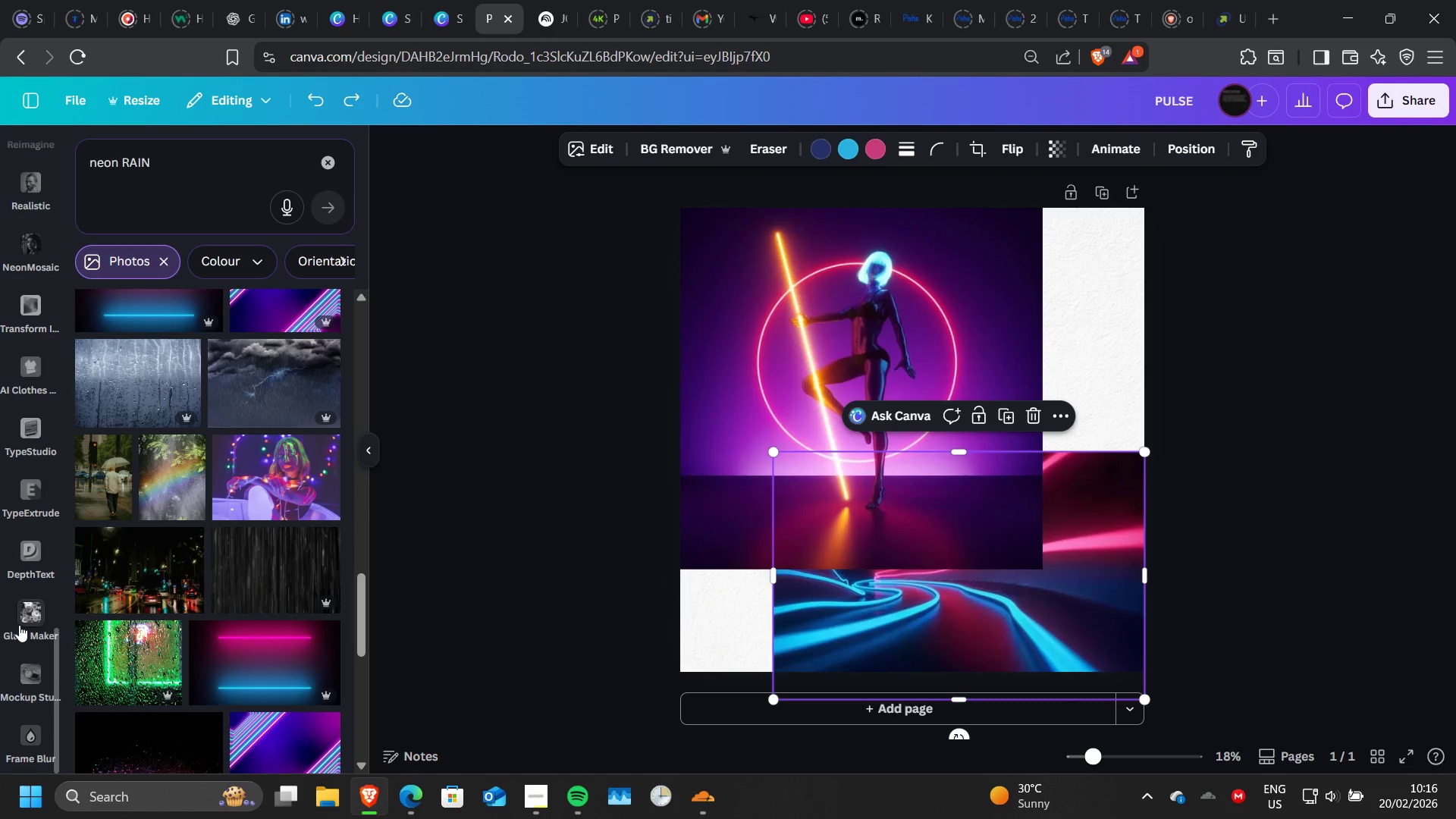 
scroll: coordinate [28, 517], scroll_direction: up, amount: 9.0
 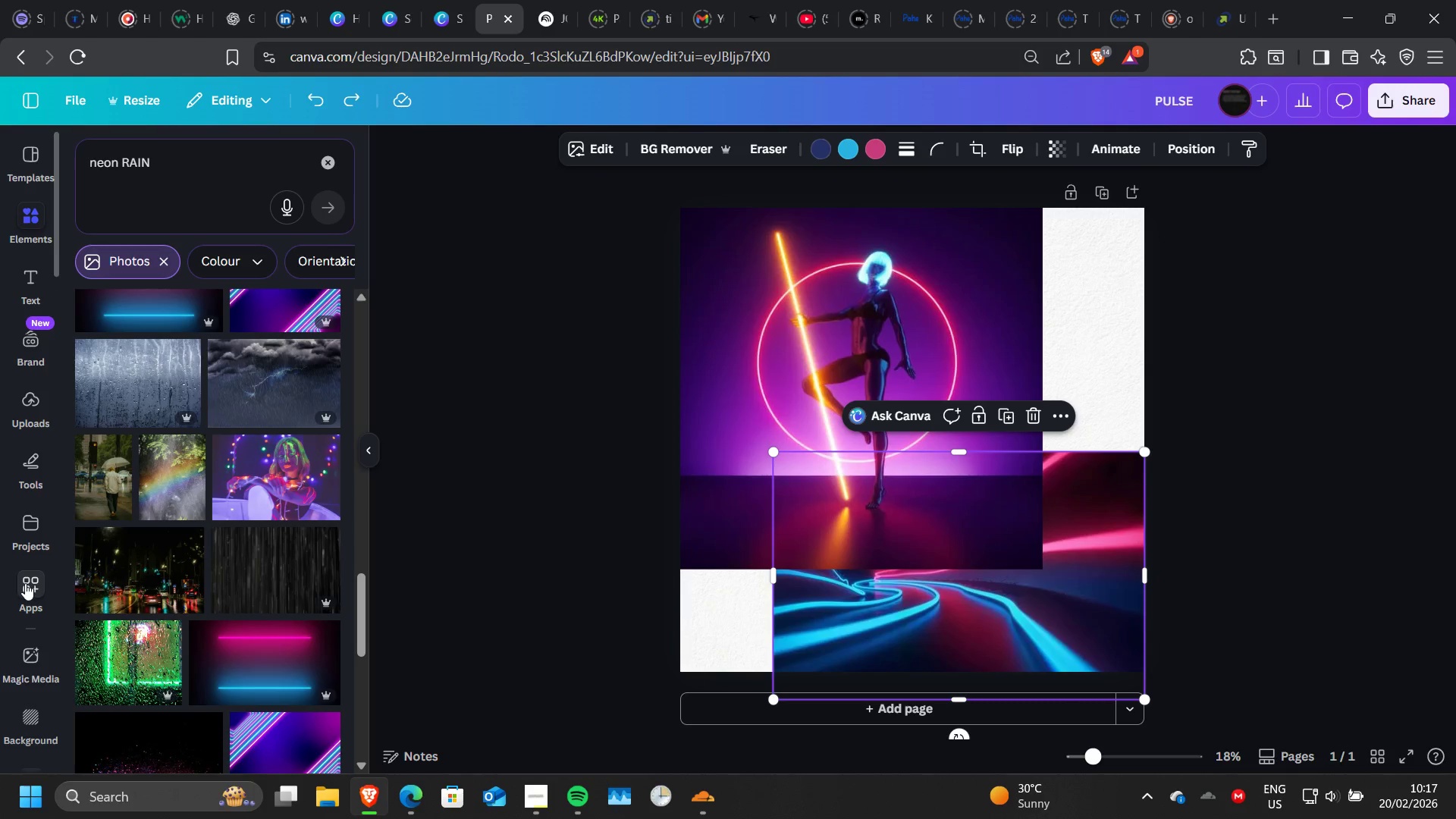 
left_click([25, 583])
 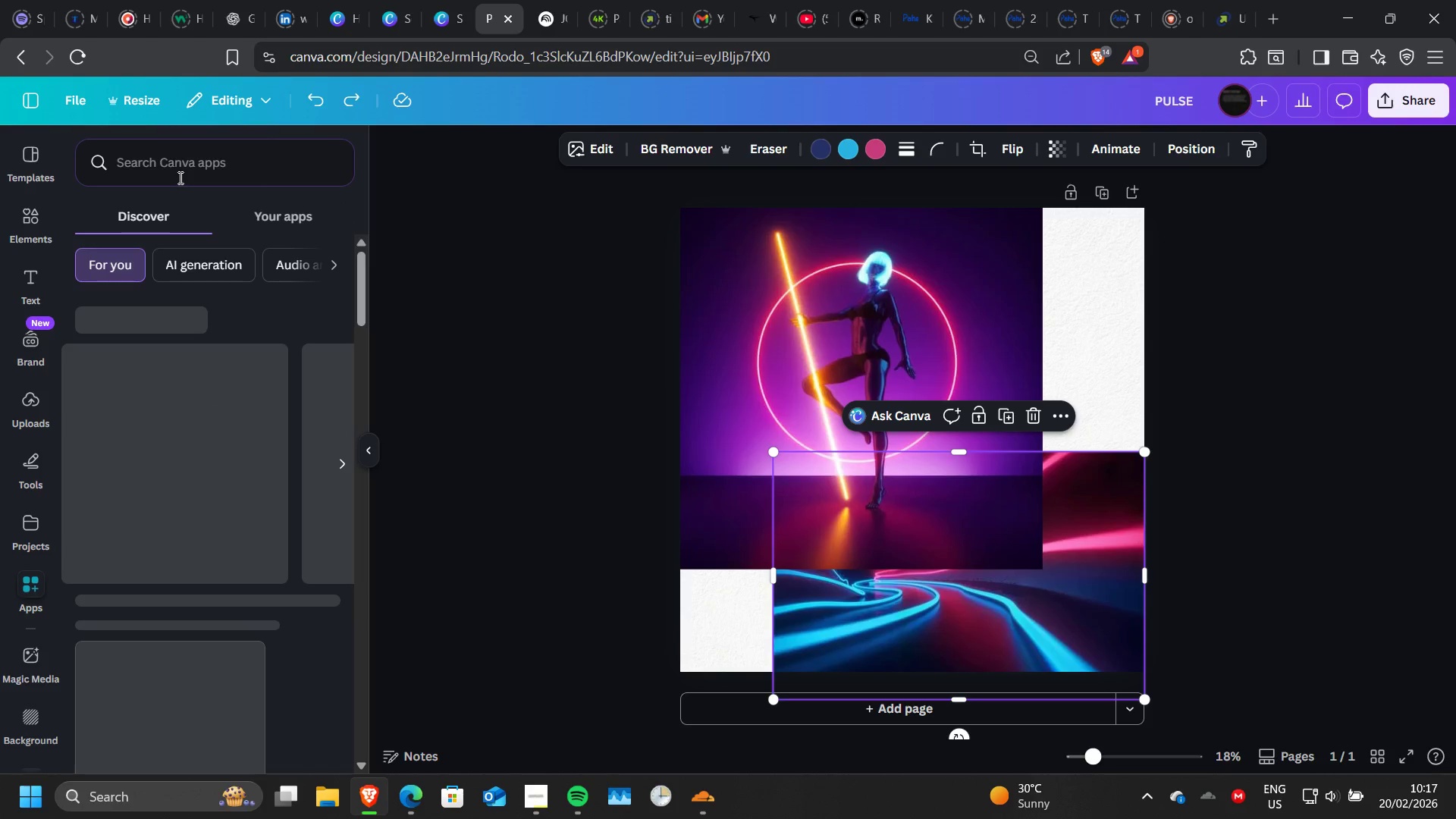 
left_click([179, 170])
 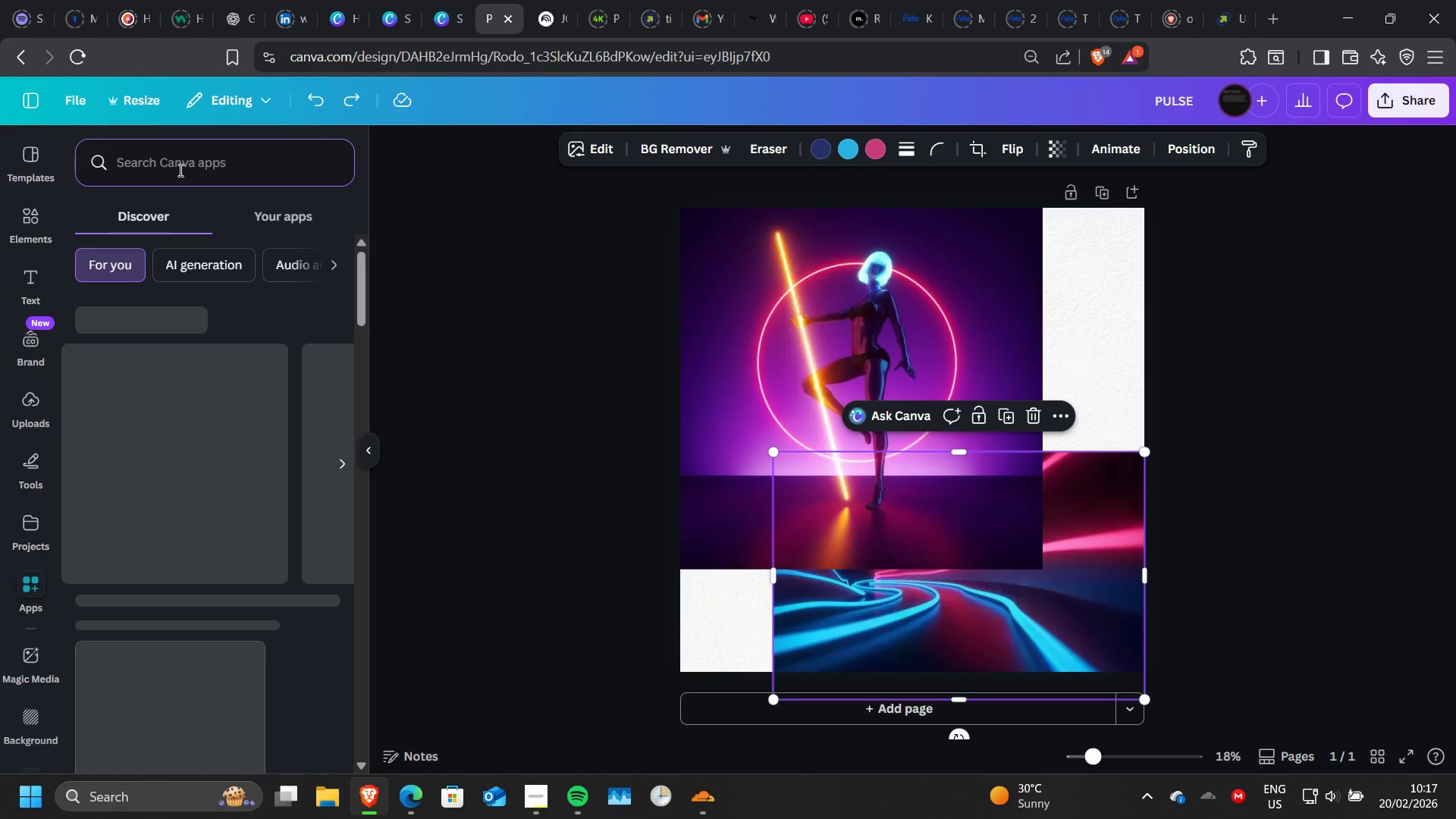 
type(BLEND)
 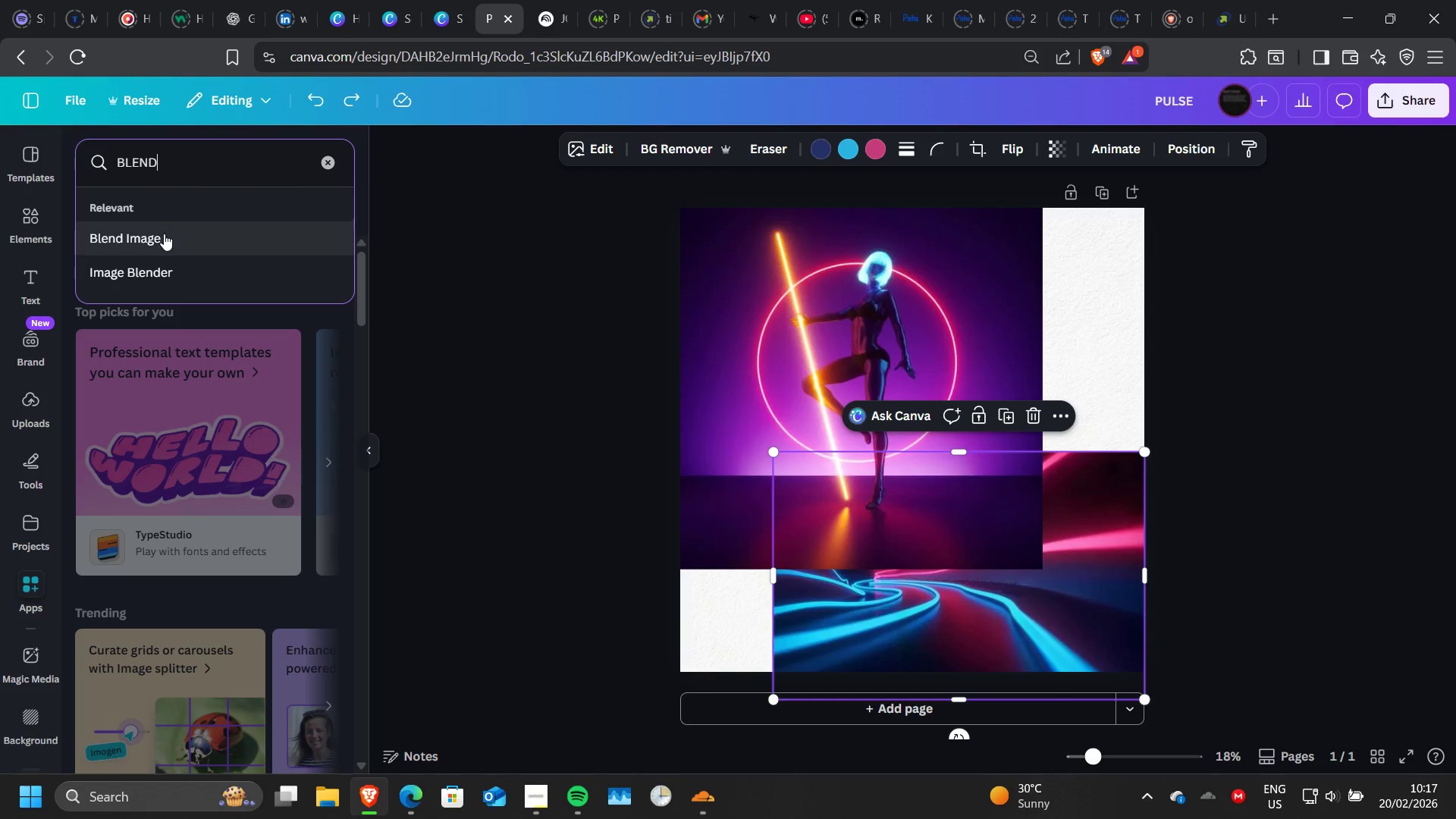 
left_click([159, 269])
 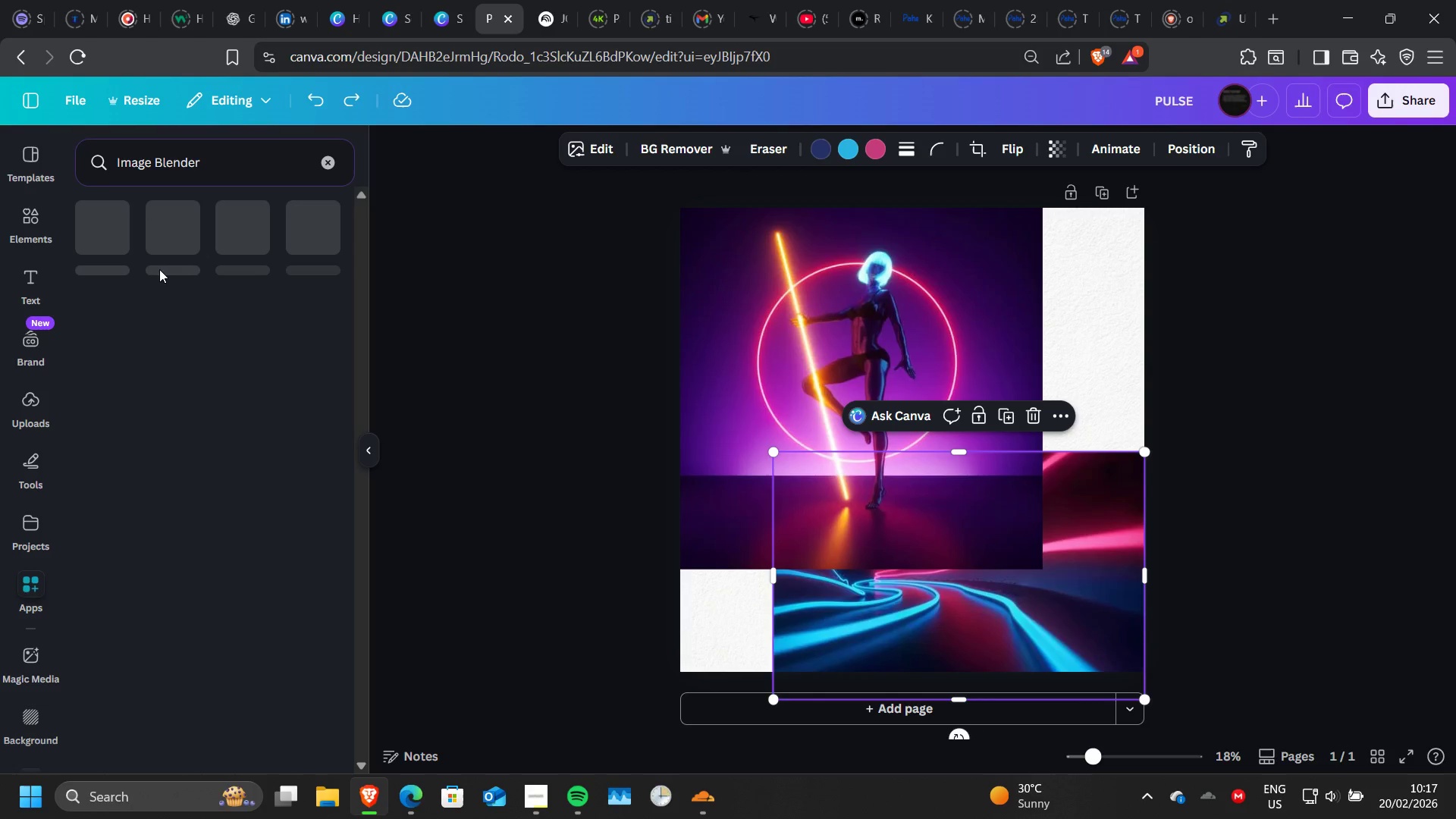 
wait(11.39)
 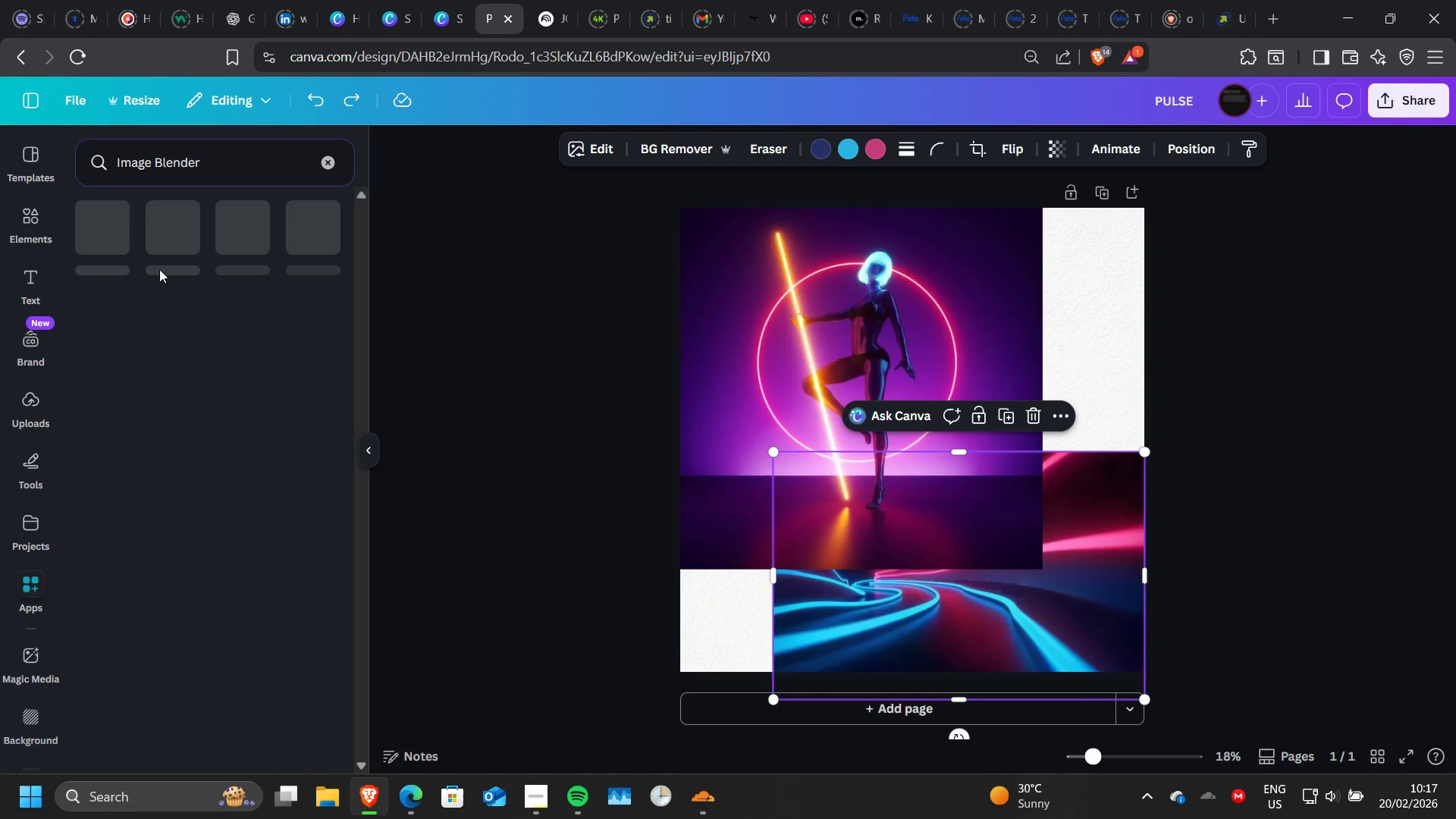 
hold_key(key=VolumeUp, duration=0.89)
 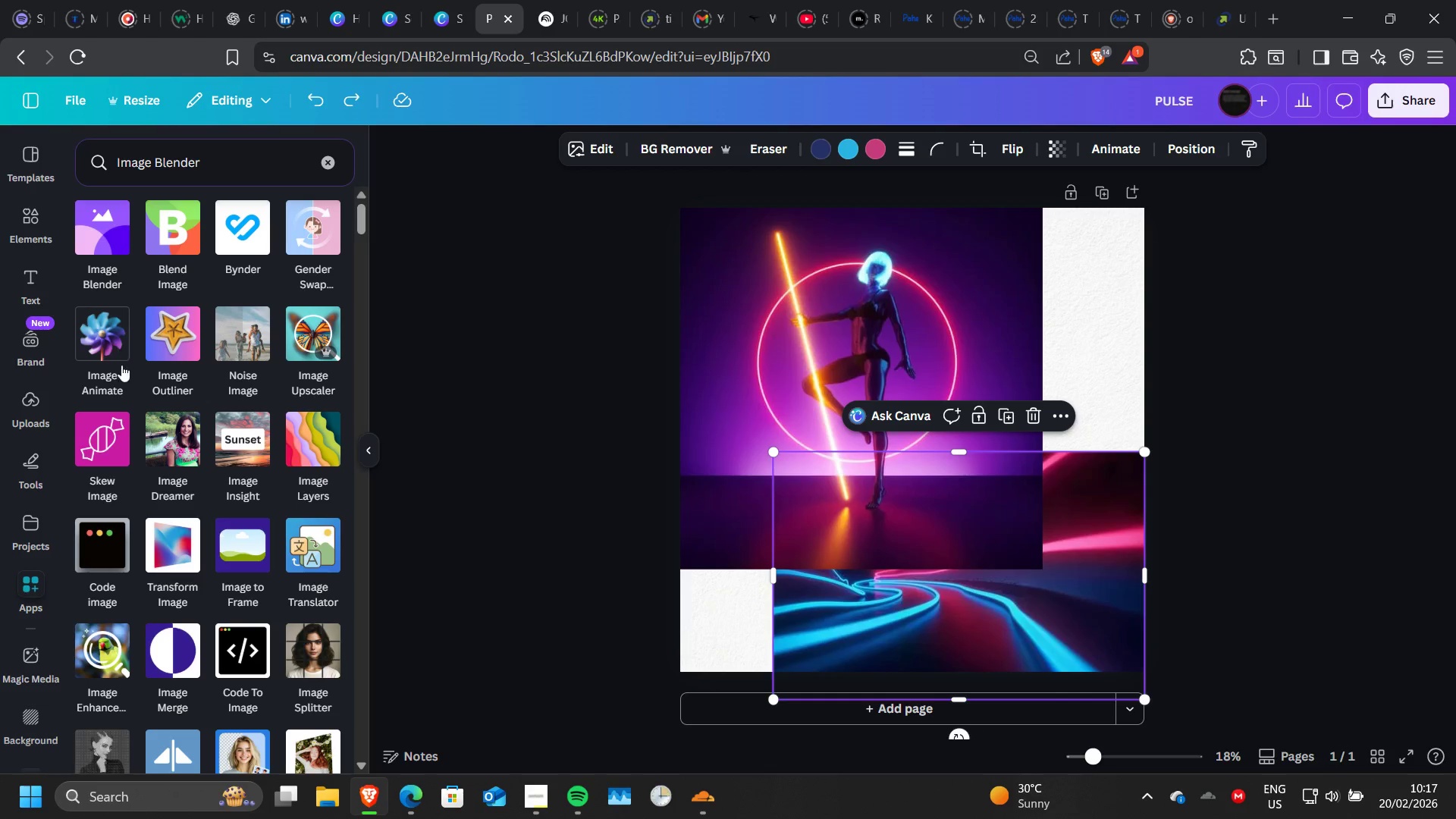 
wait(5.38)
 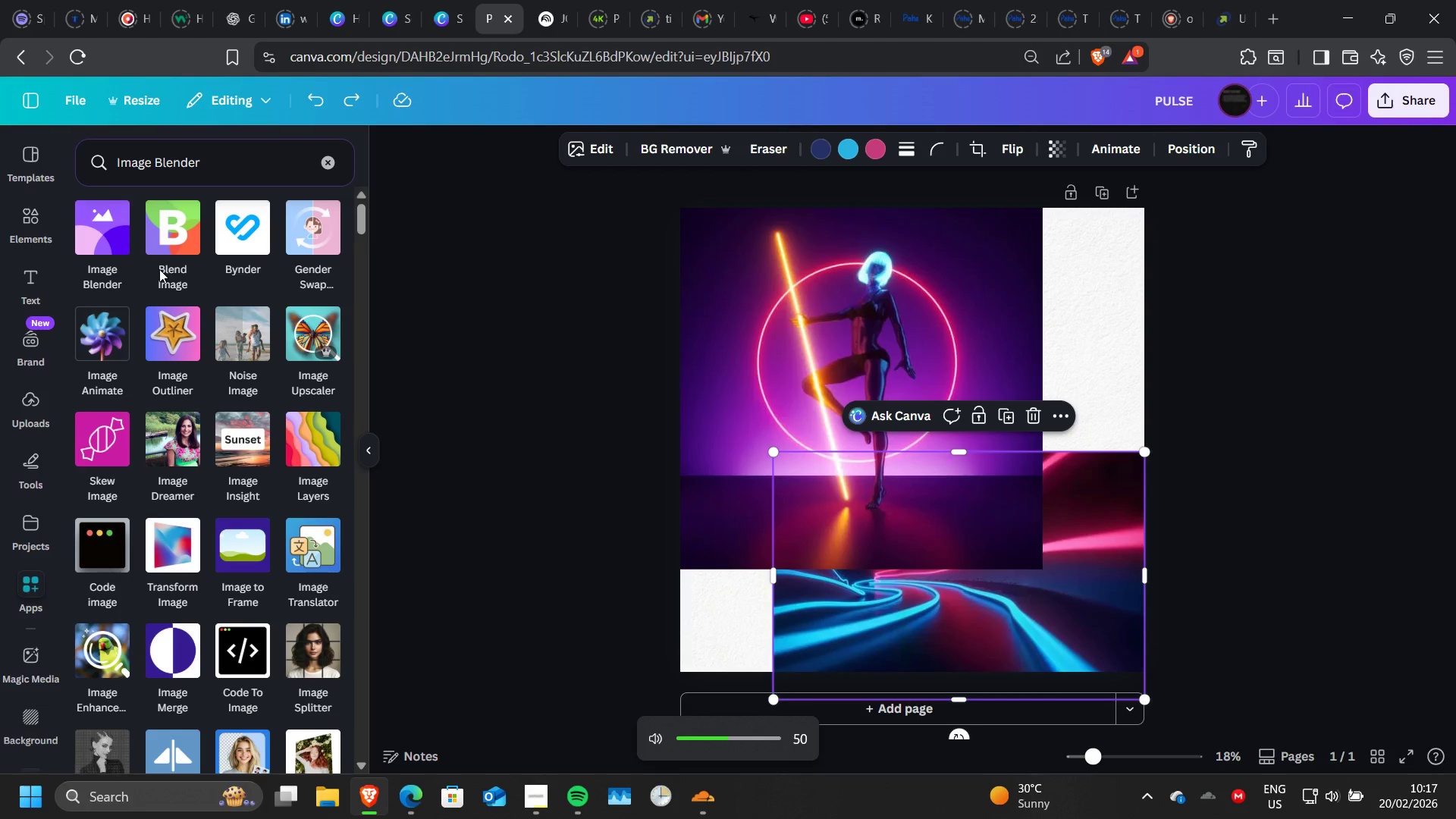 
scroll: coordinate [160, 410], scroll_direction: none, amount: 0.0
 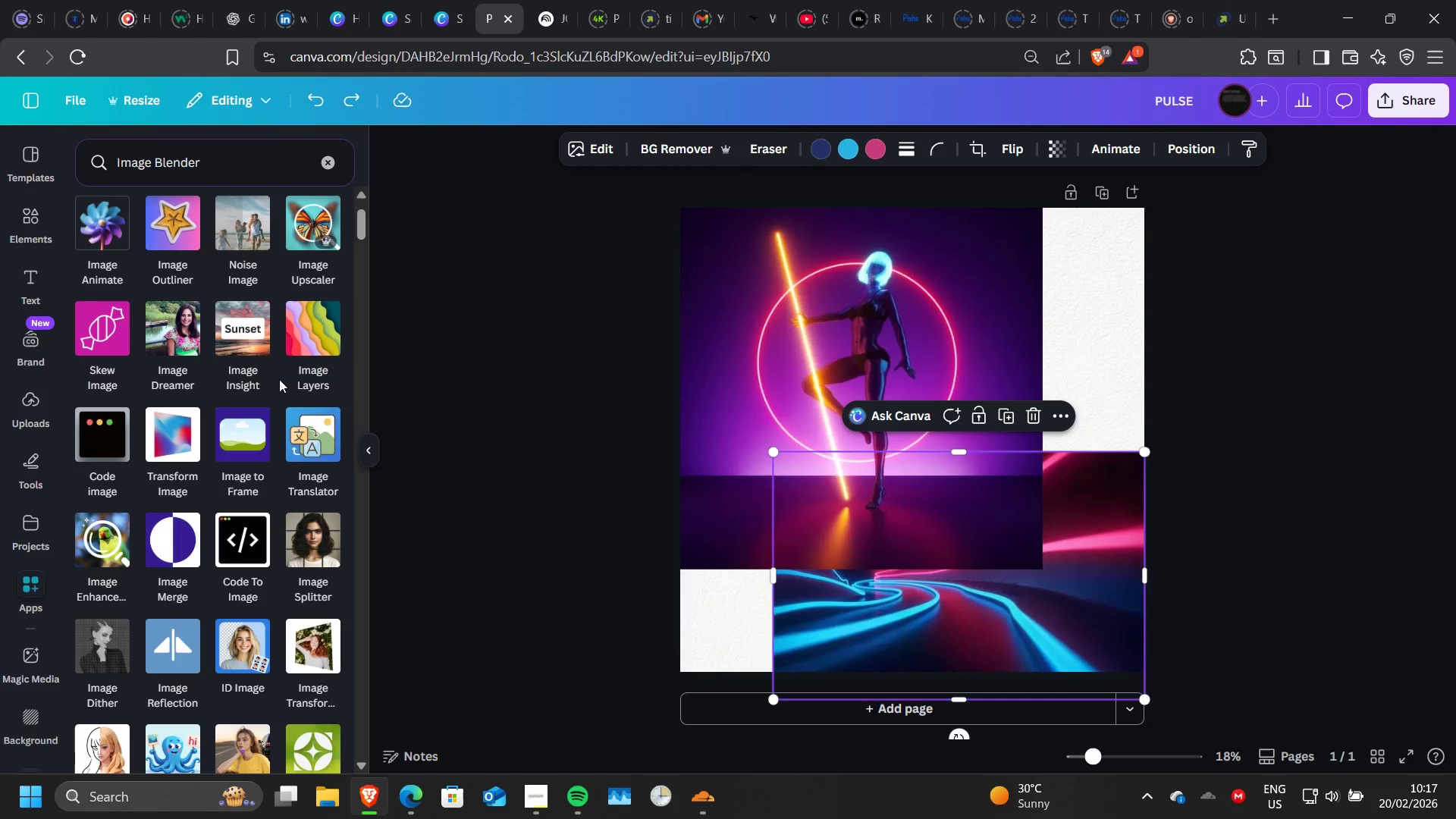 
wait(7.81)
 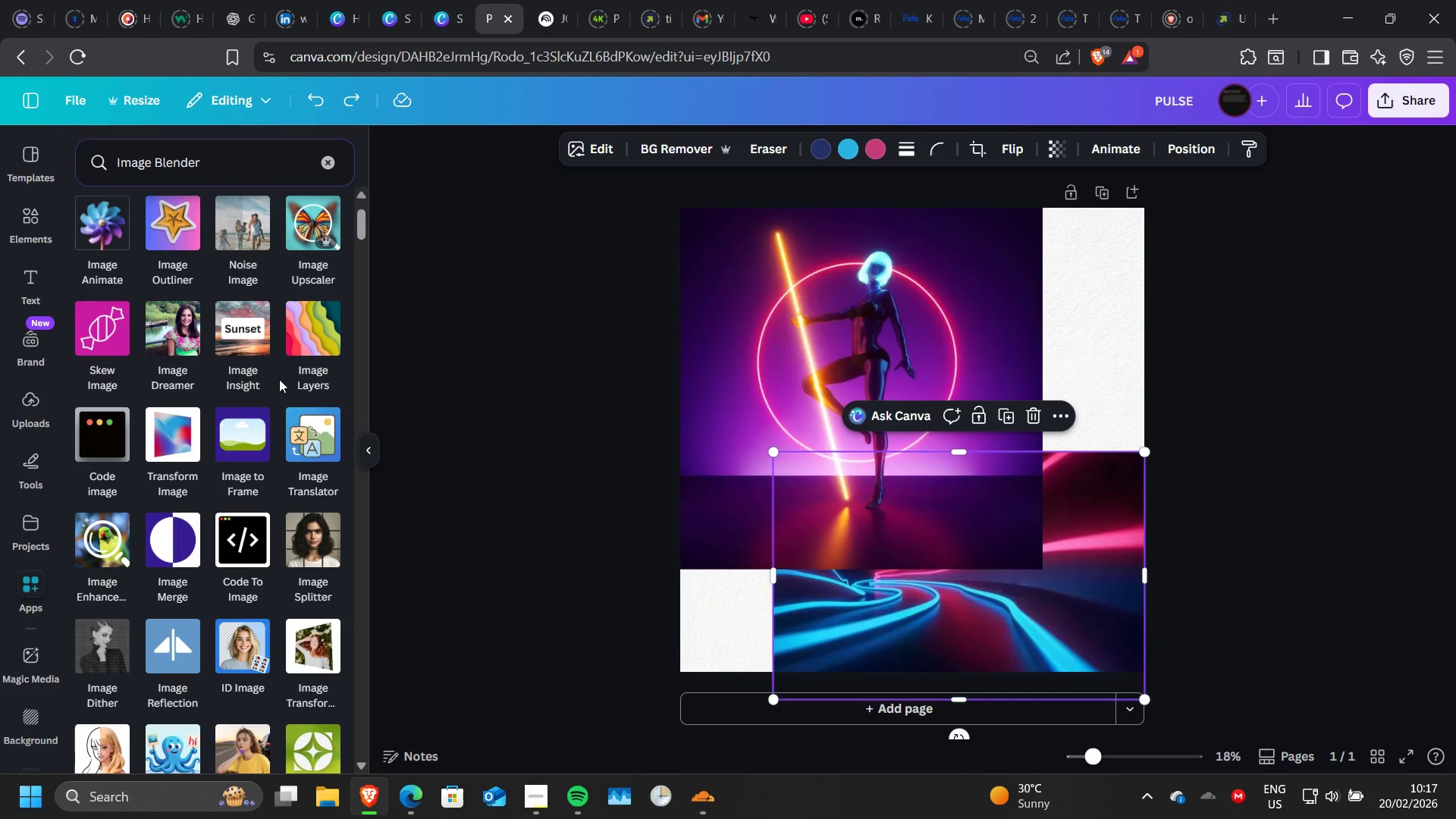 
left_click([323, 331])
 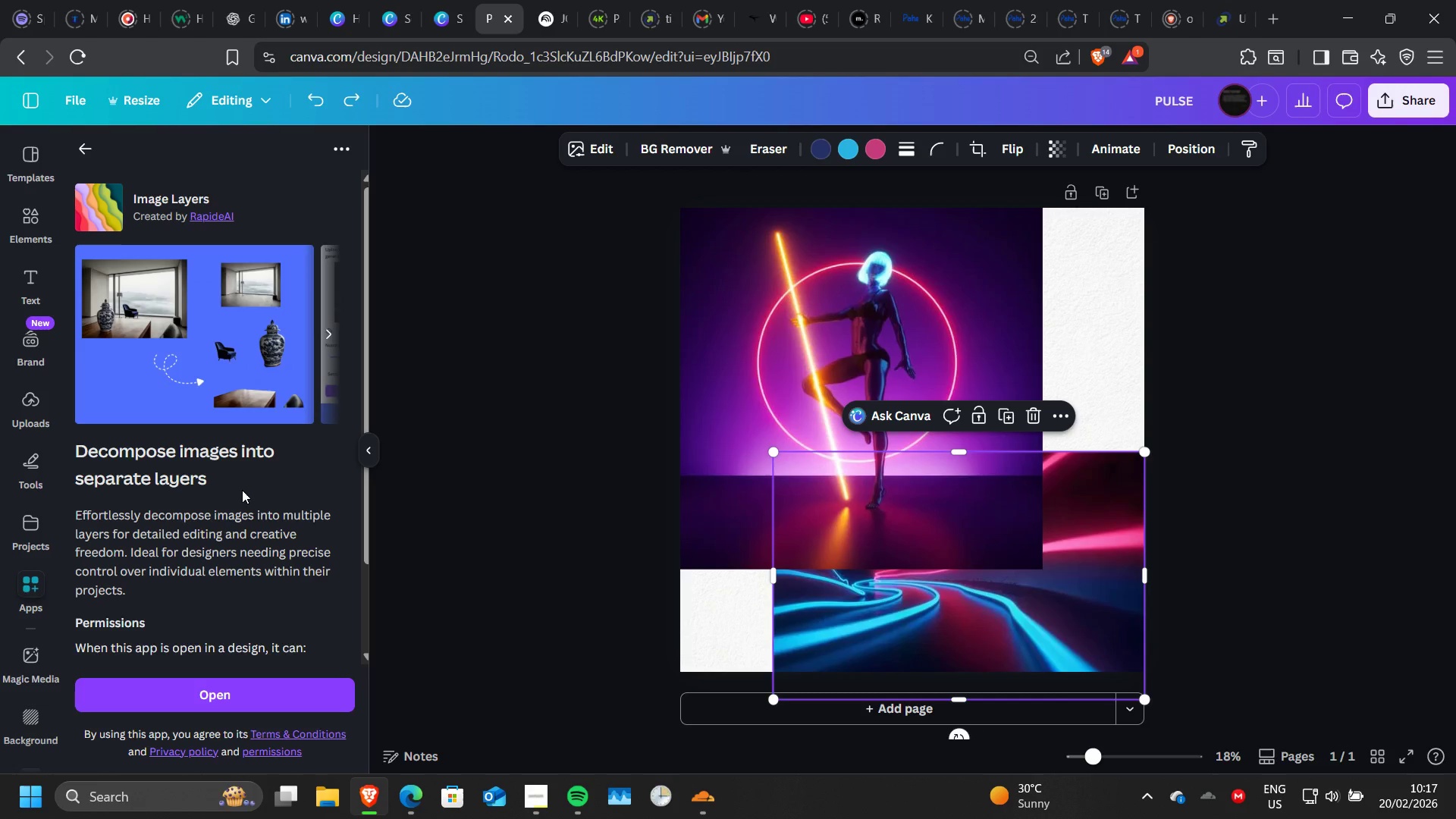 
mouse_move([239, 366])
 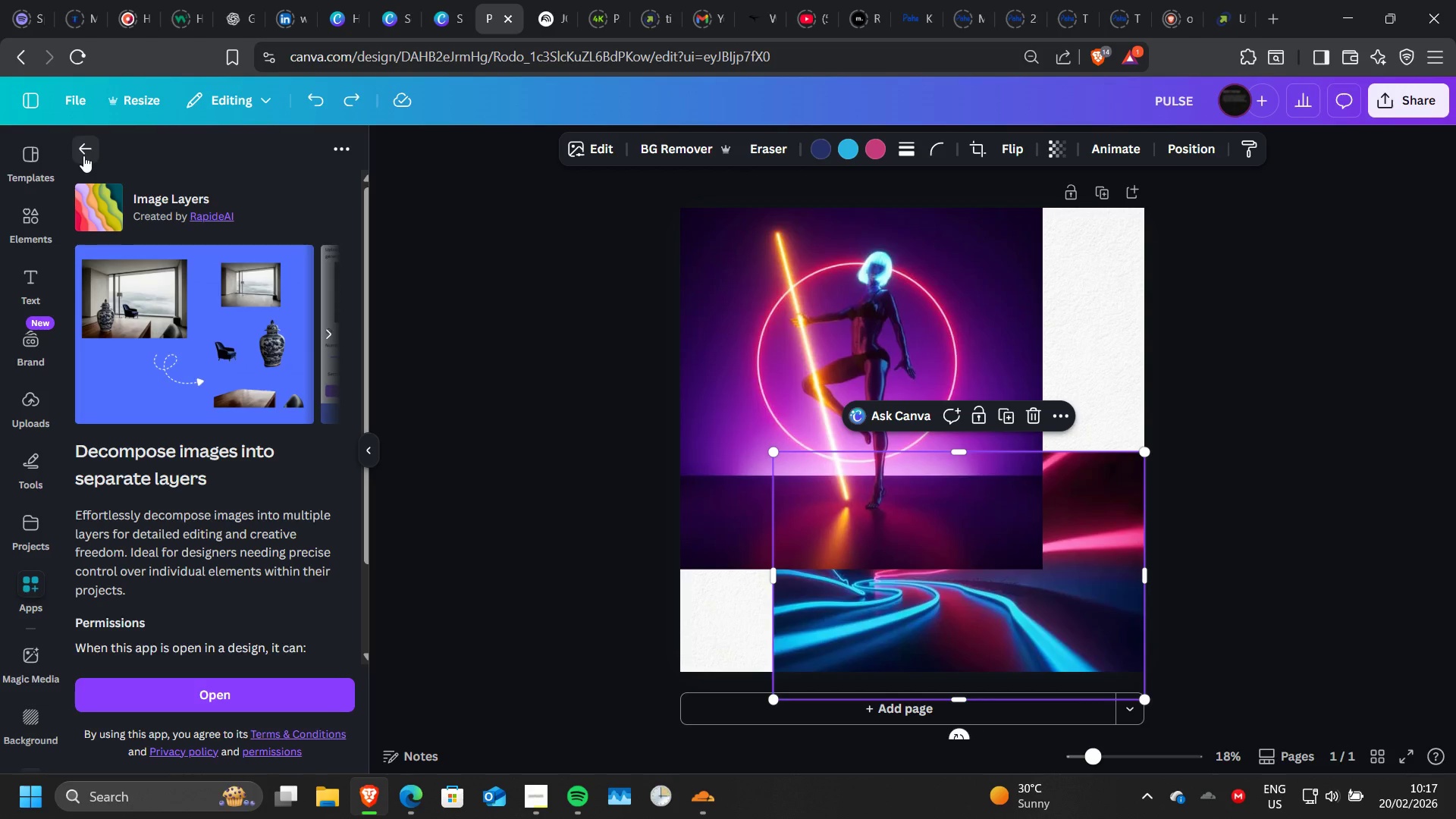 
left_click([83, 155])
 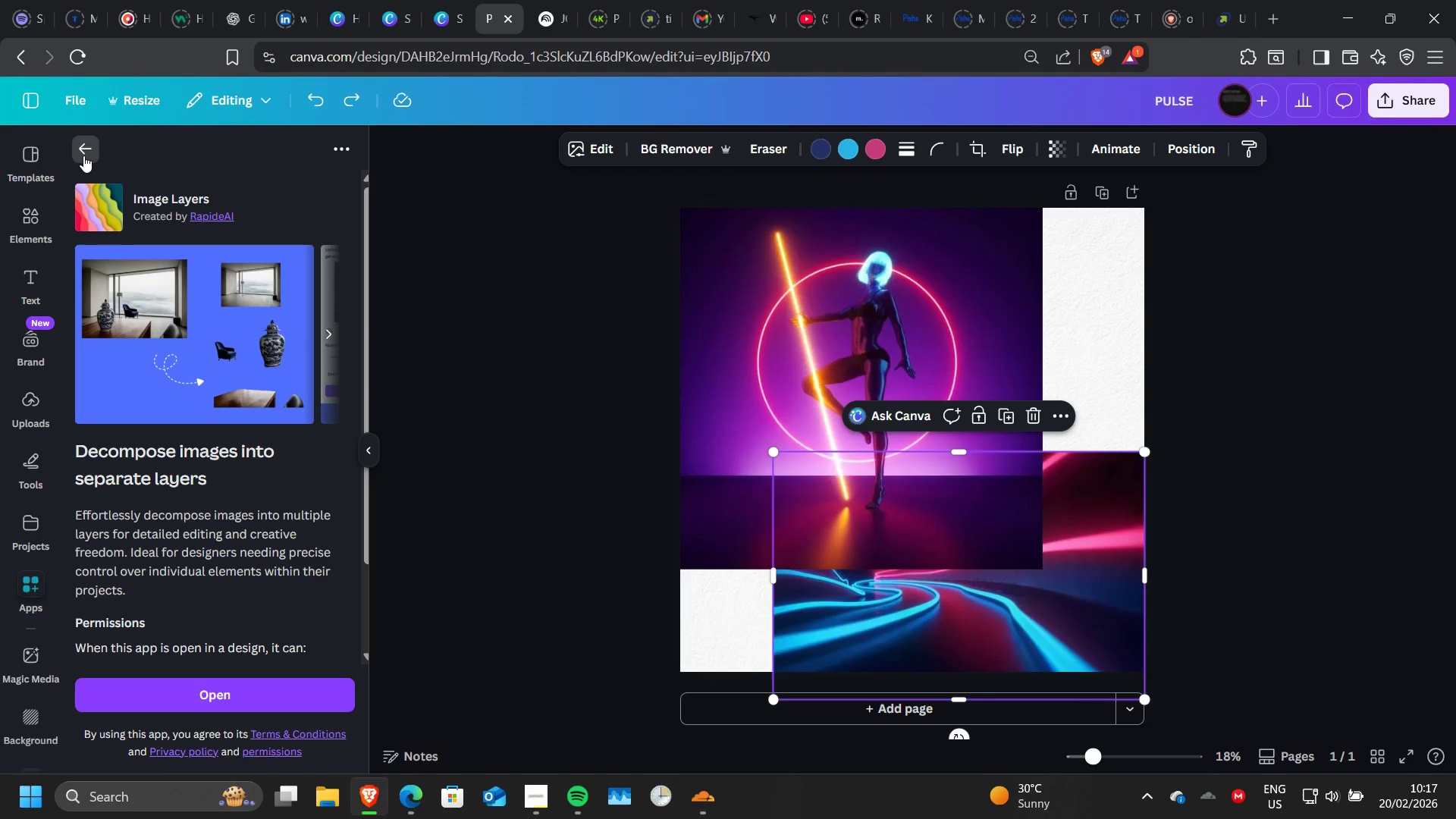 
left_click([83, 155])
 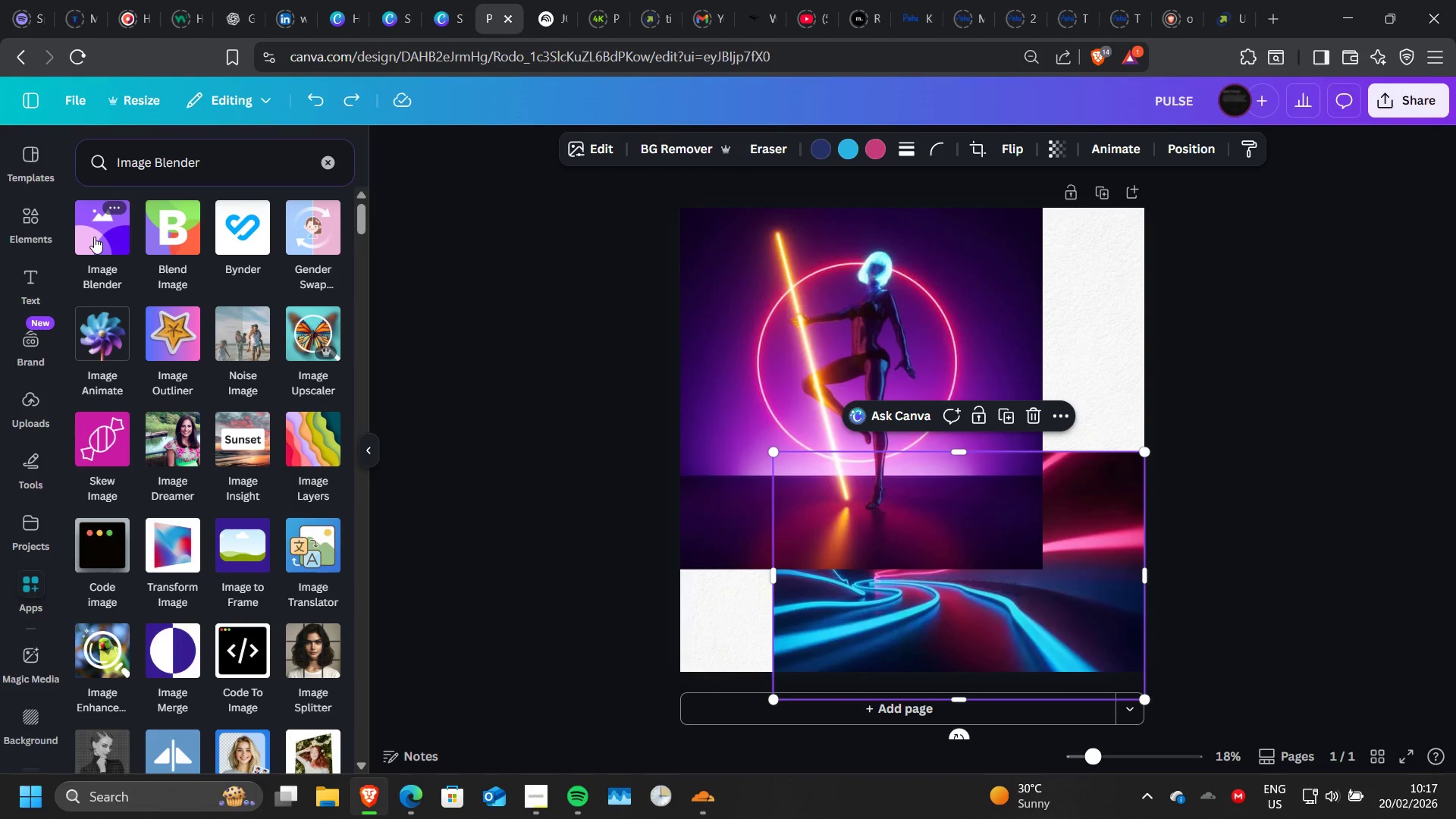 
left_click([94, 237])
 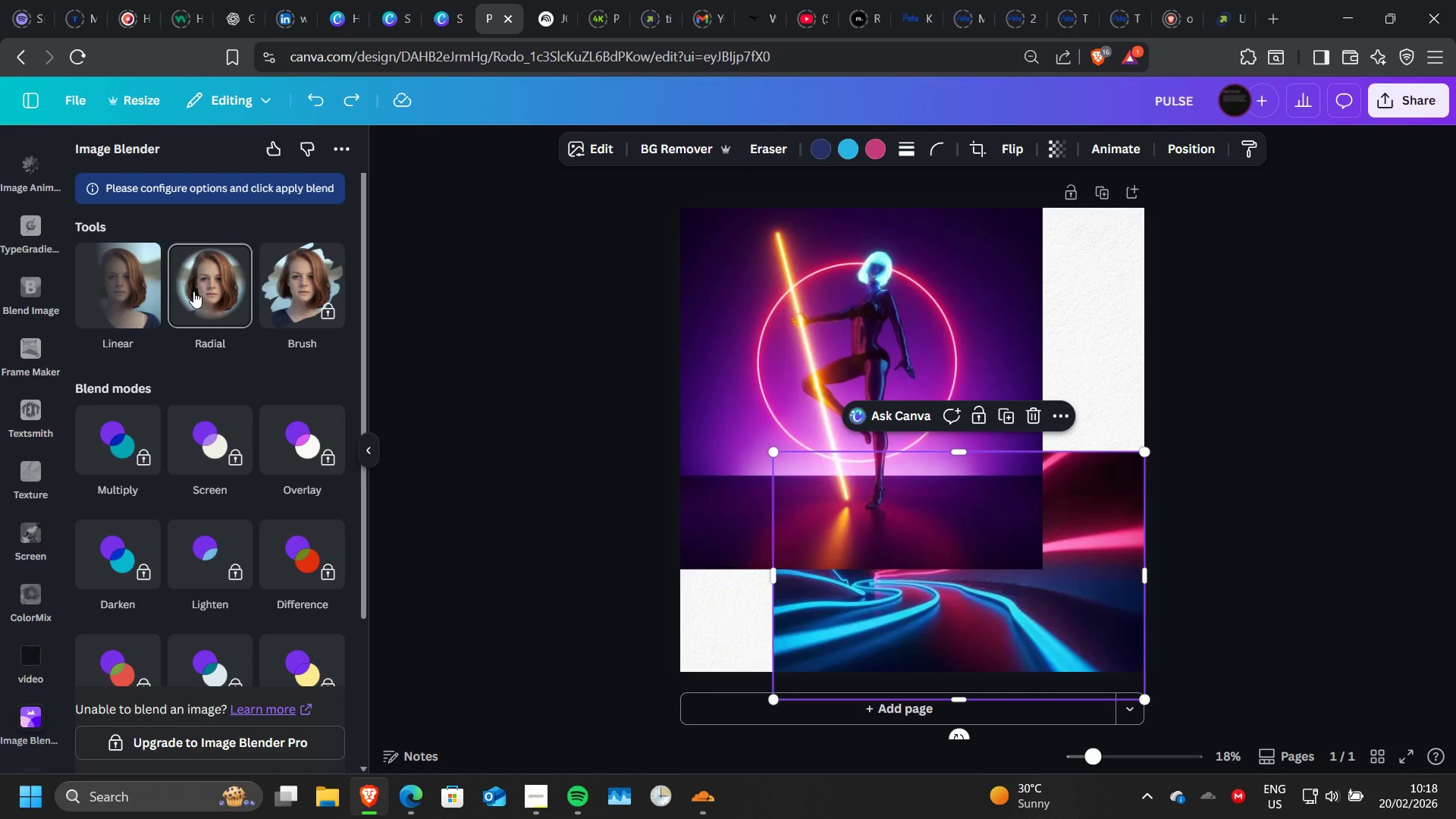 
wait(18.67)
 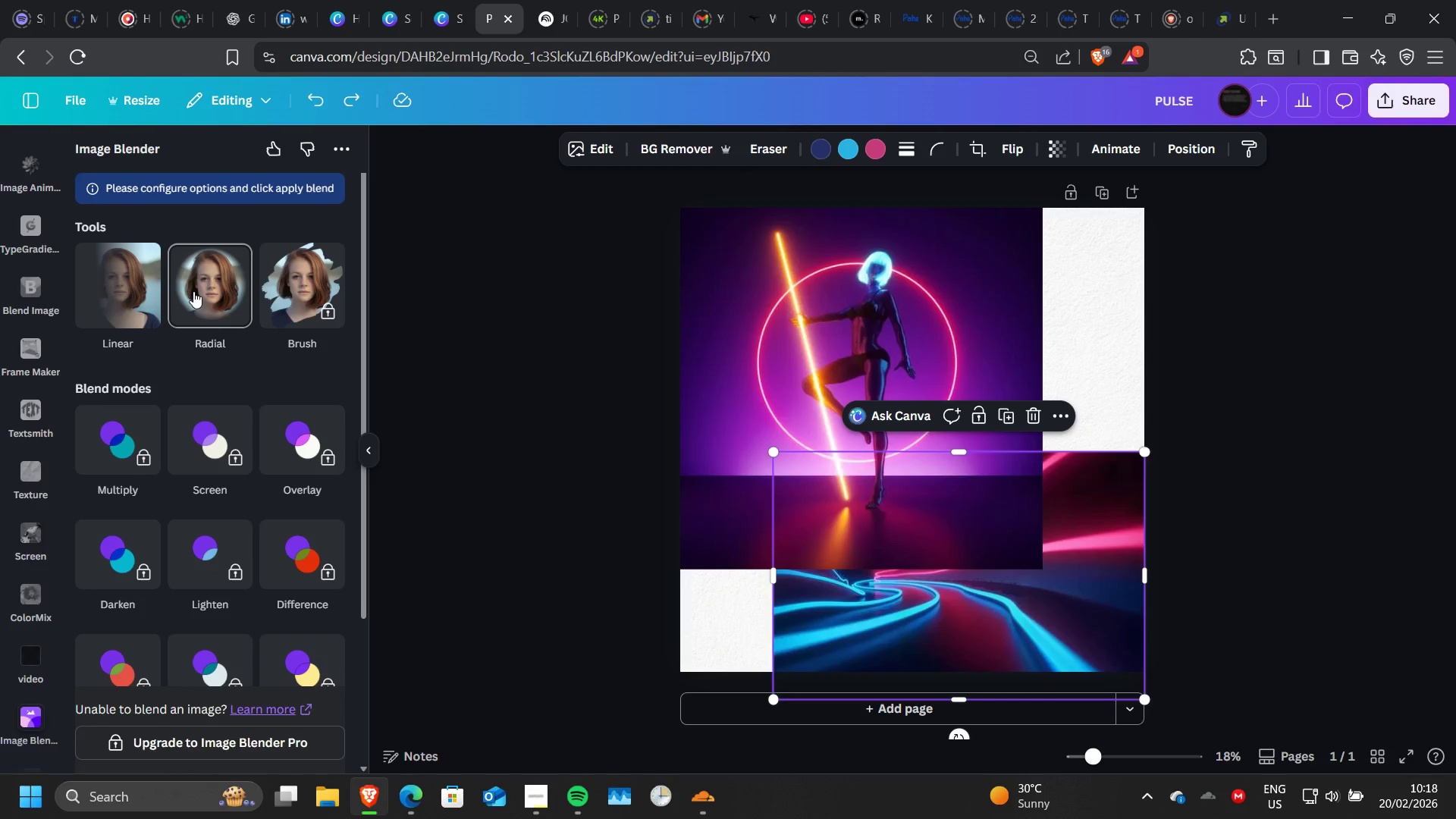 
scroll: coordinate [168, 374], scroll_direction: none, amount: 0.0
 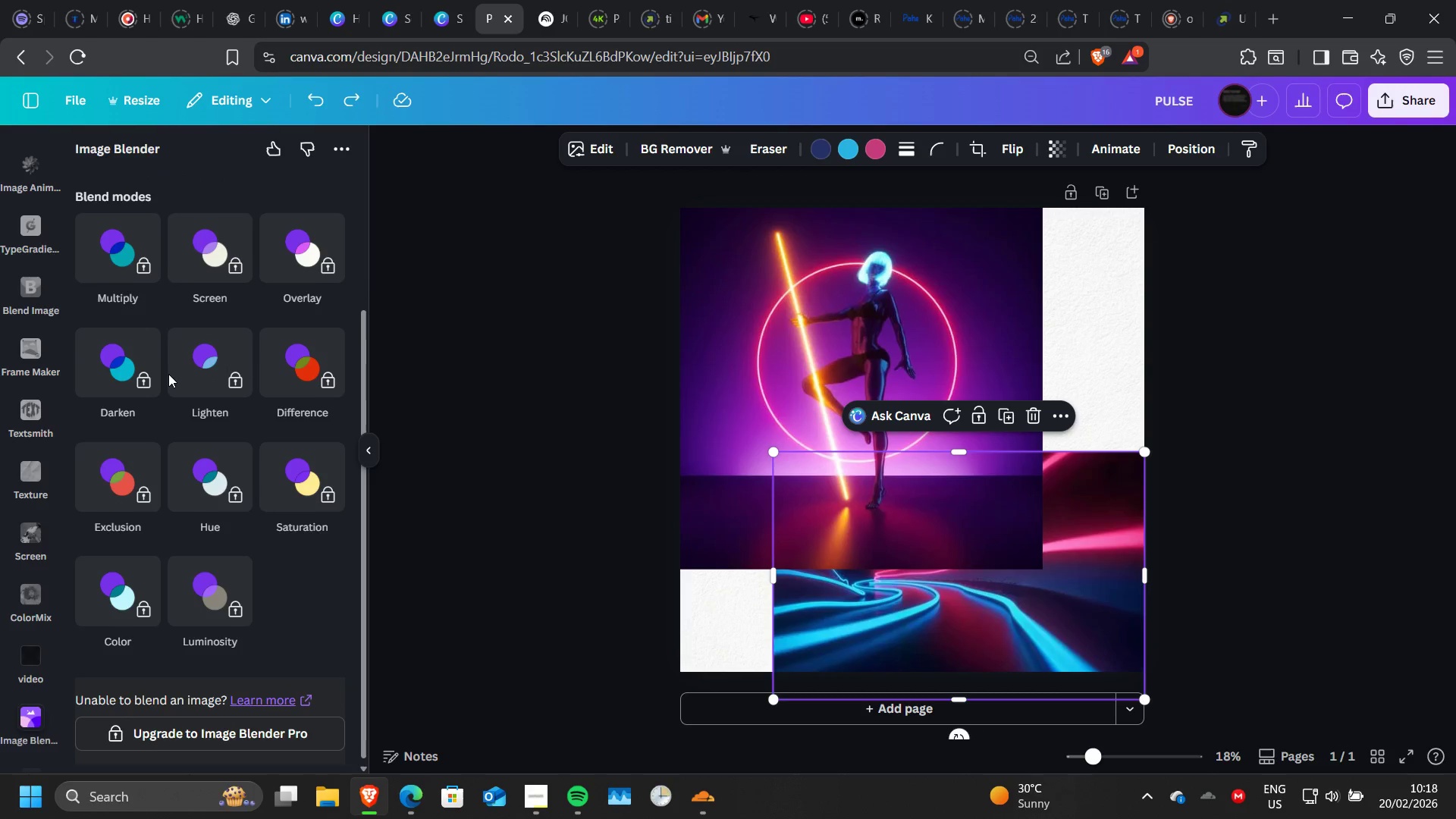 
scroll: coordinate [168, 374], scroll_direction: down, amount: 1.0
 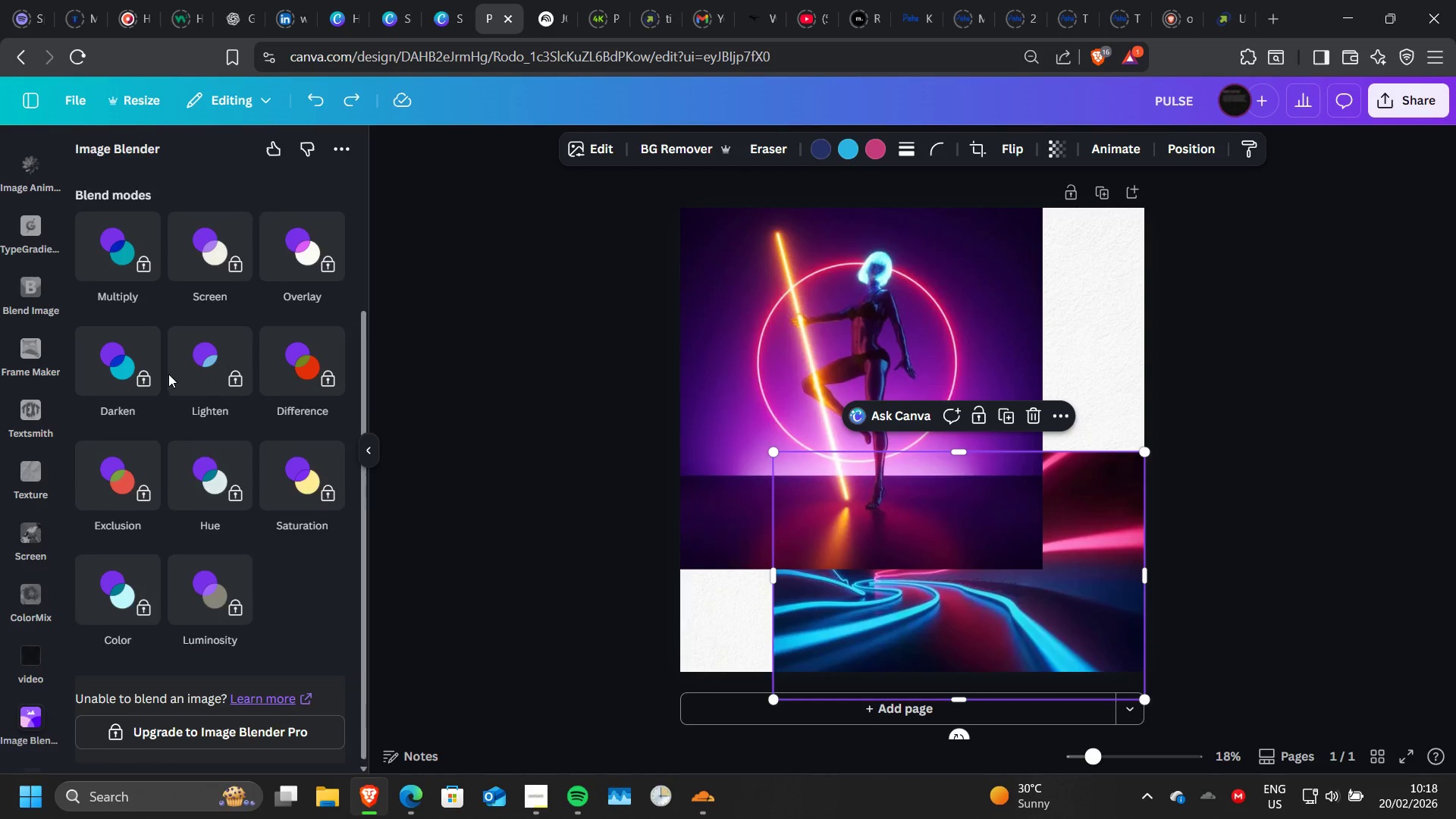 
scroll: coordinate [168, 374], scroll_direction: up, amount: 1.0
 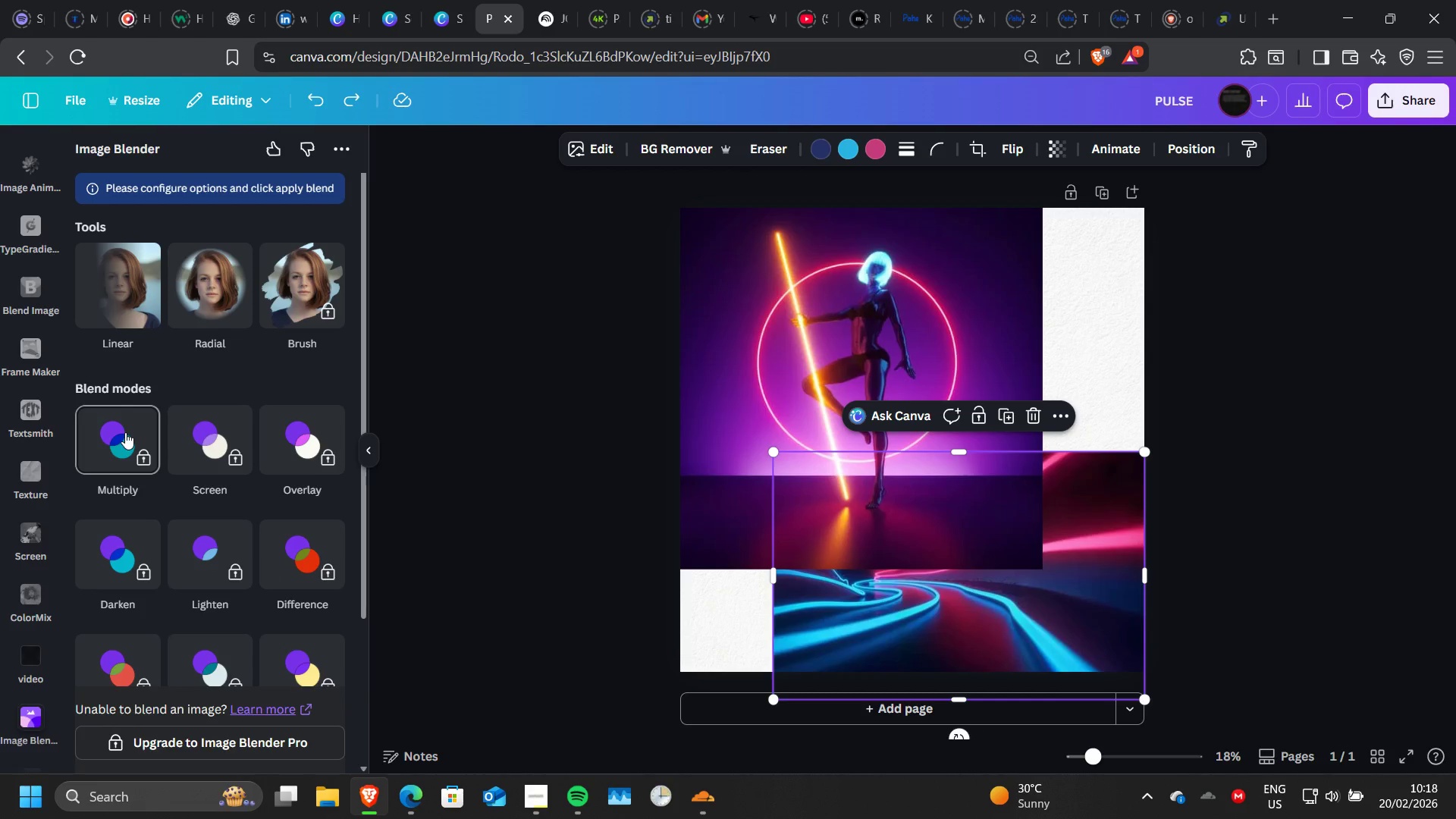 
left_click([125, 432])
 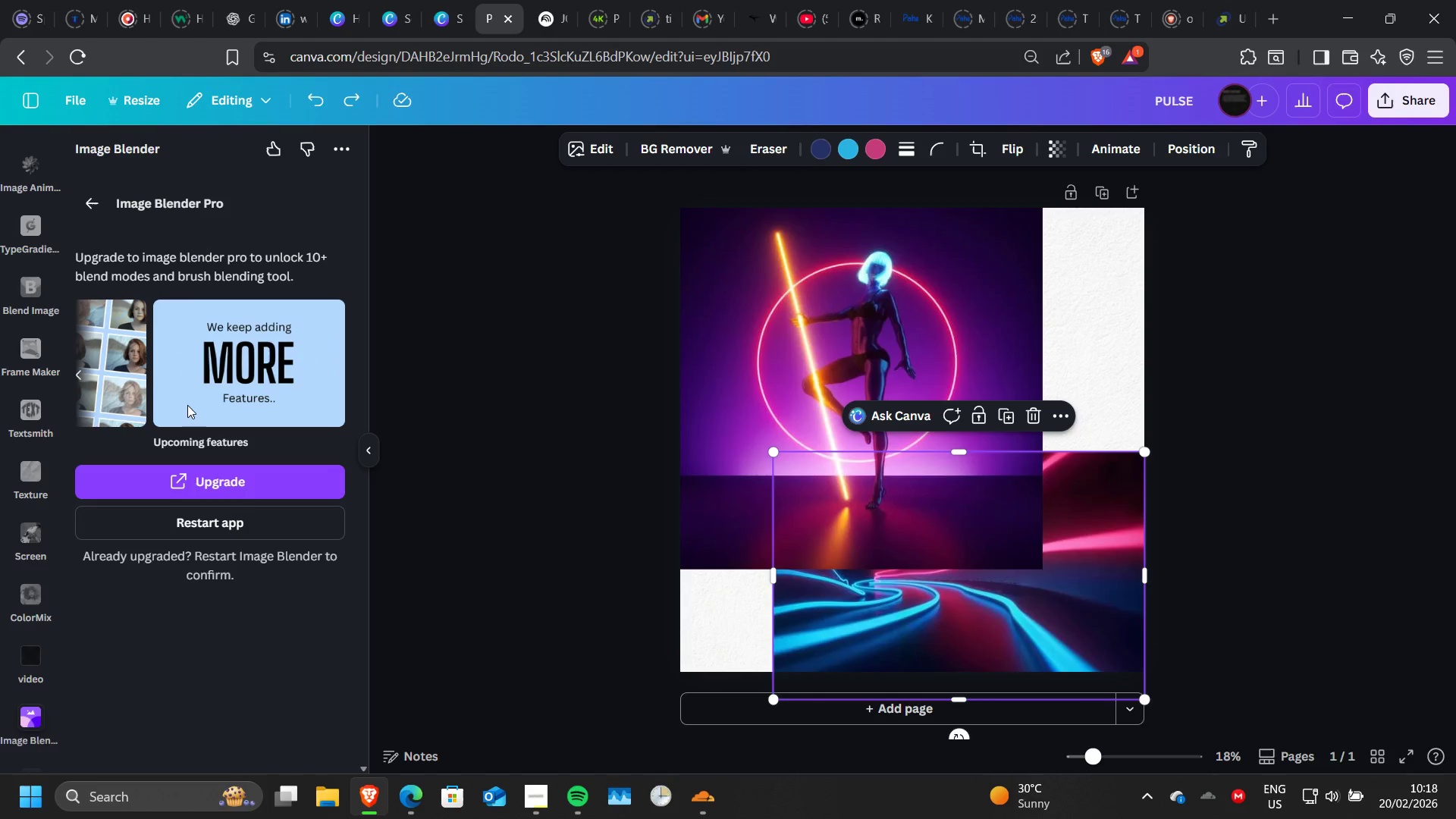 
wait(13.12)
 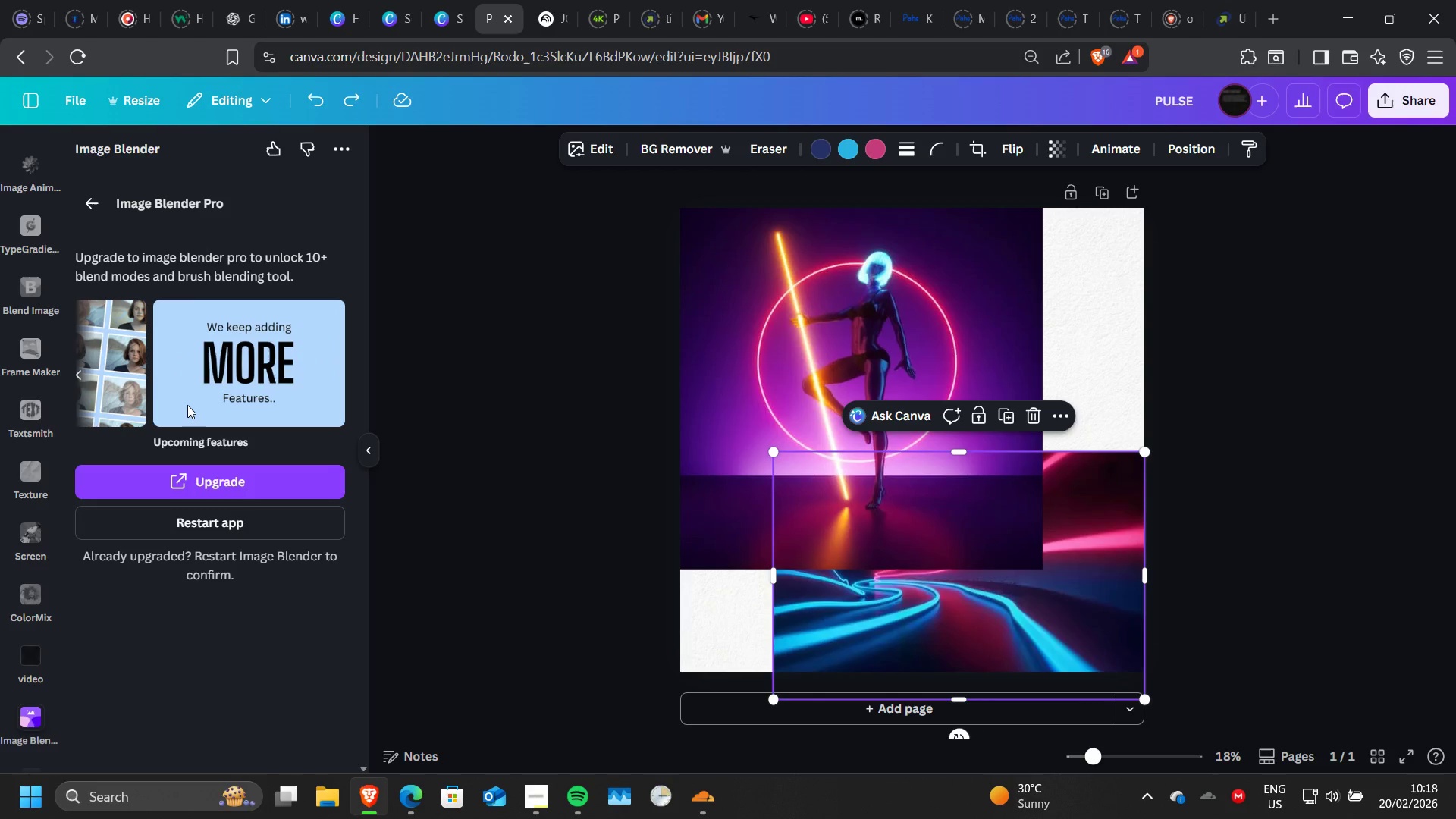 
left_click([92, 207])
 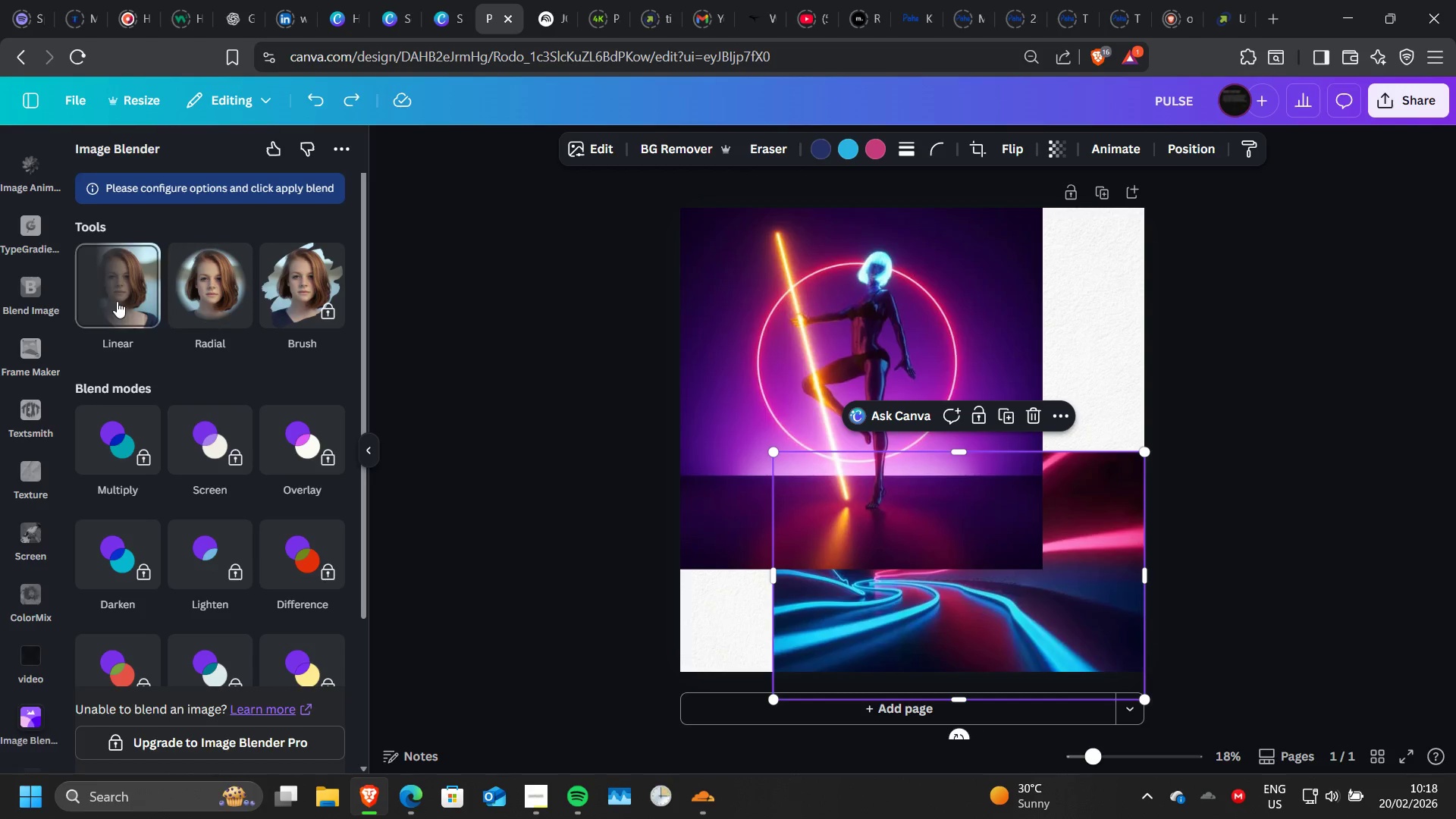 
left_click([115, 300])
 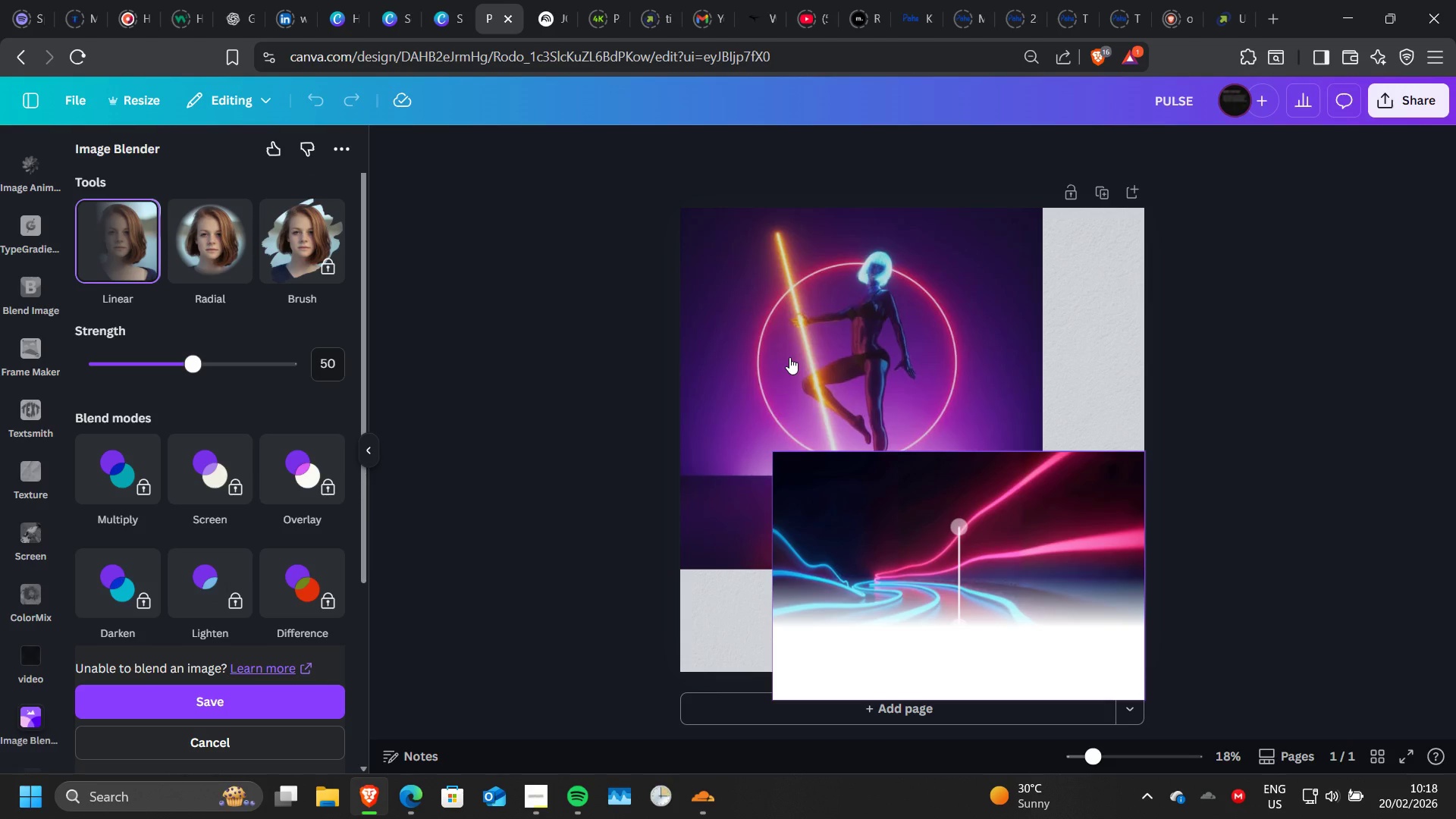 
wait(5.16)
 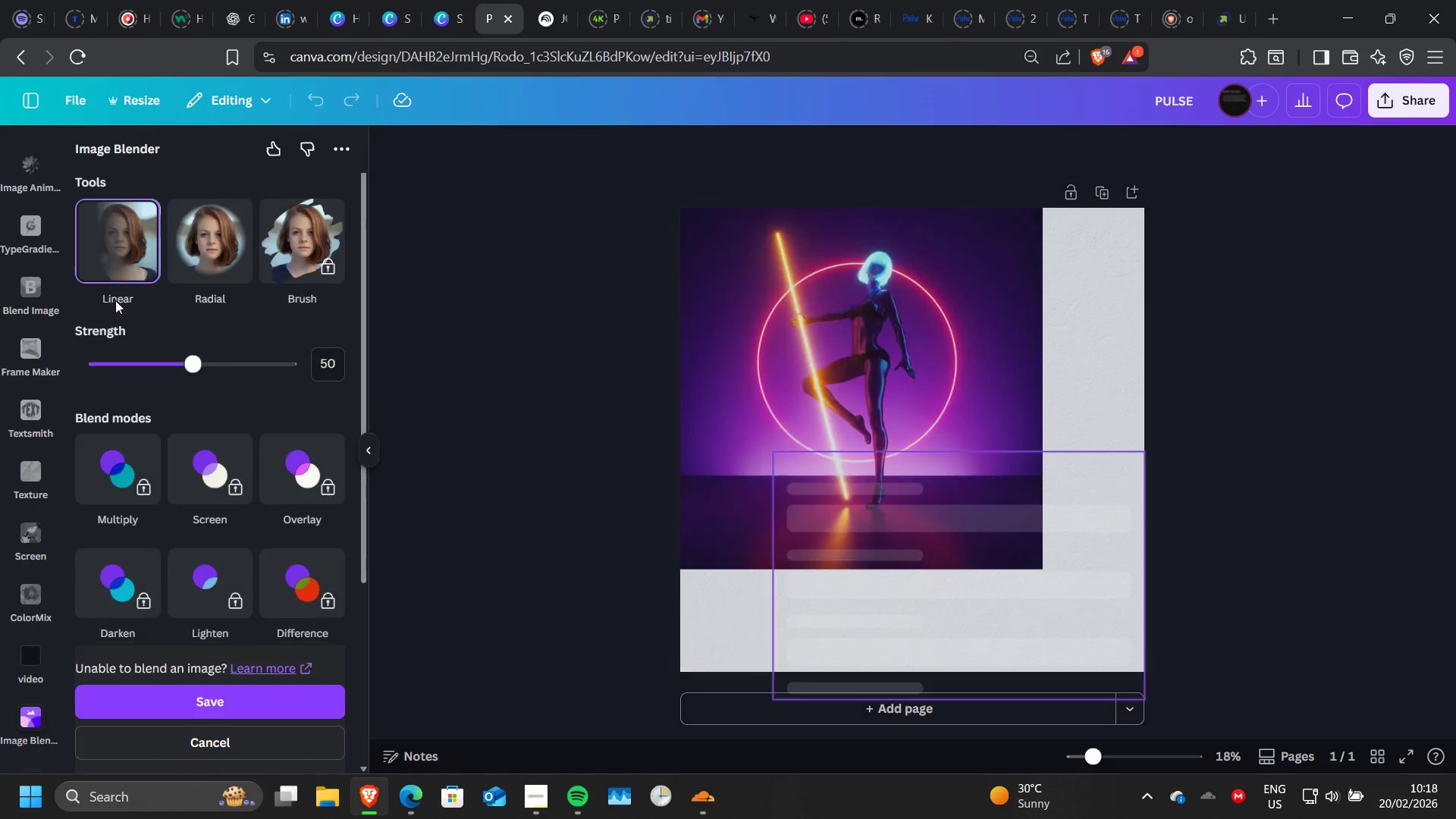 
left_click([789, 357])
 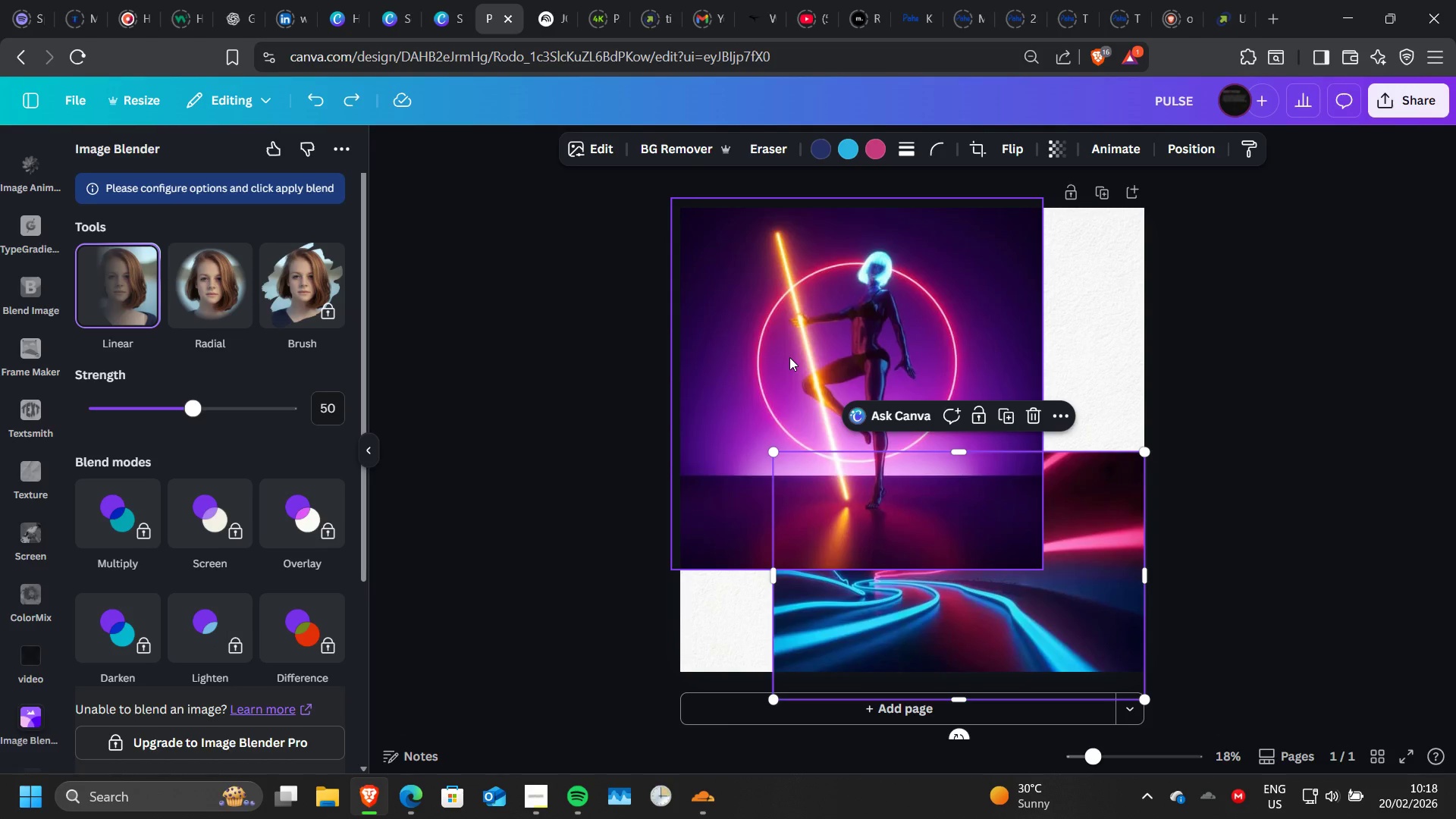 
left_click_drag(start_coordinate=[789, 357], to_coordinate=[804, 398])
 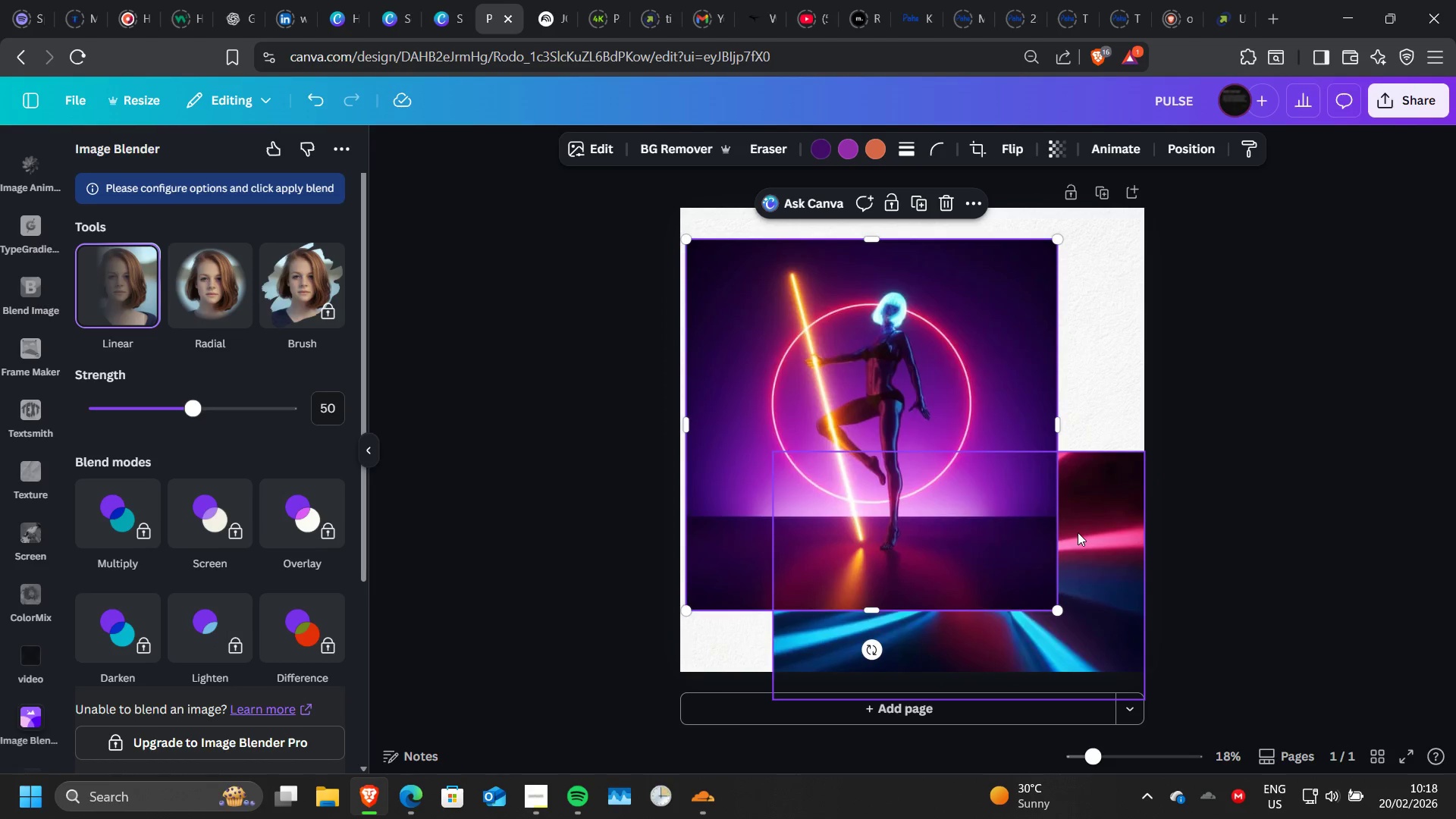 
left_click_drag(start_coordinate=[1078, 532], to_coordinate=[1050, 355])
 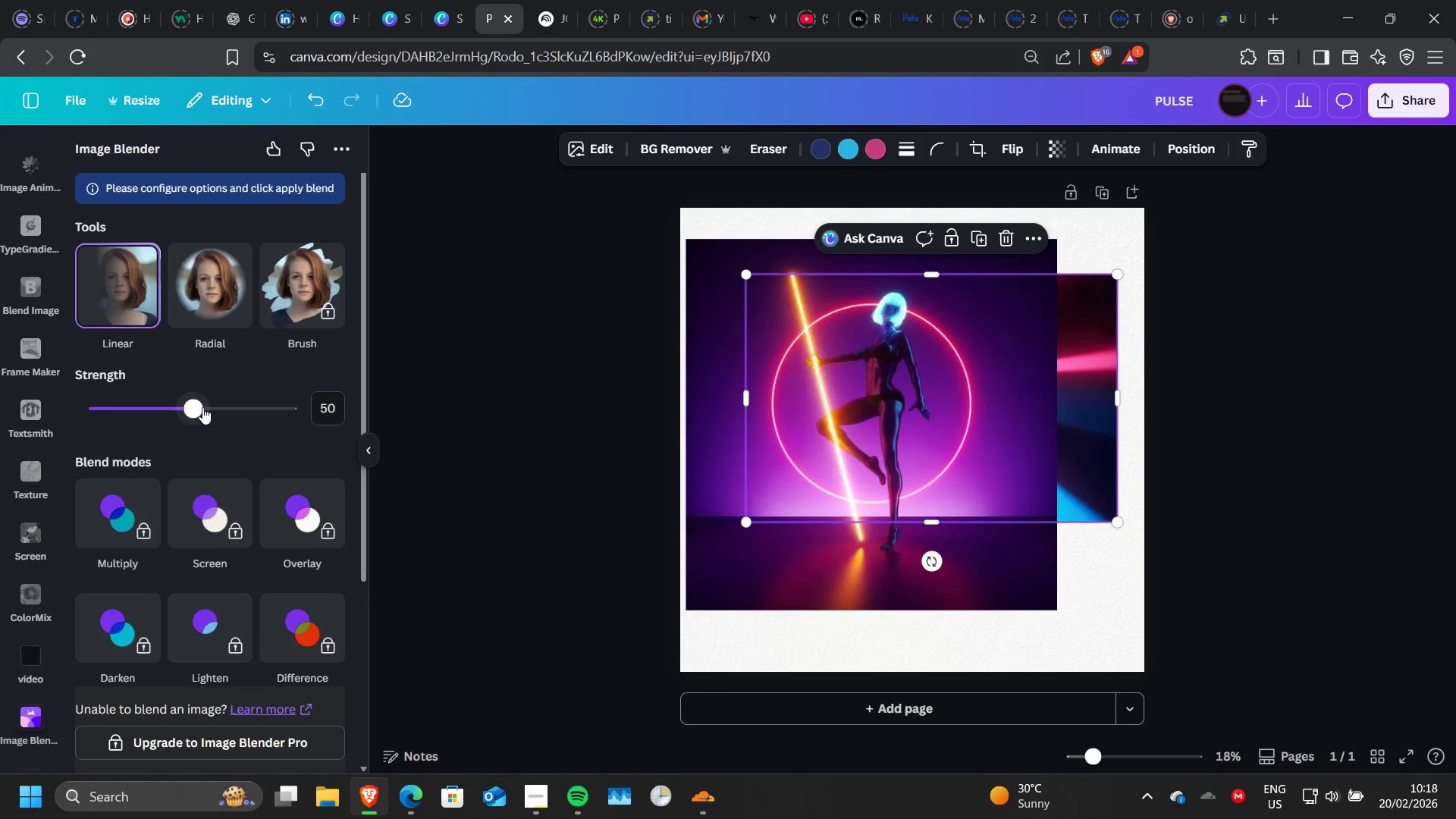 
left_click_drag(start_coordinate=[198, 408], to_coordinate=[168, 406])
 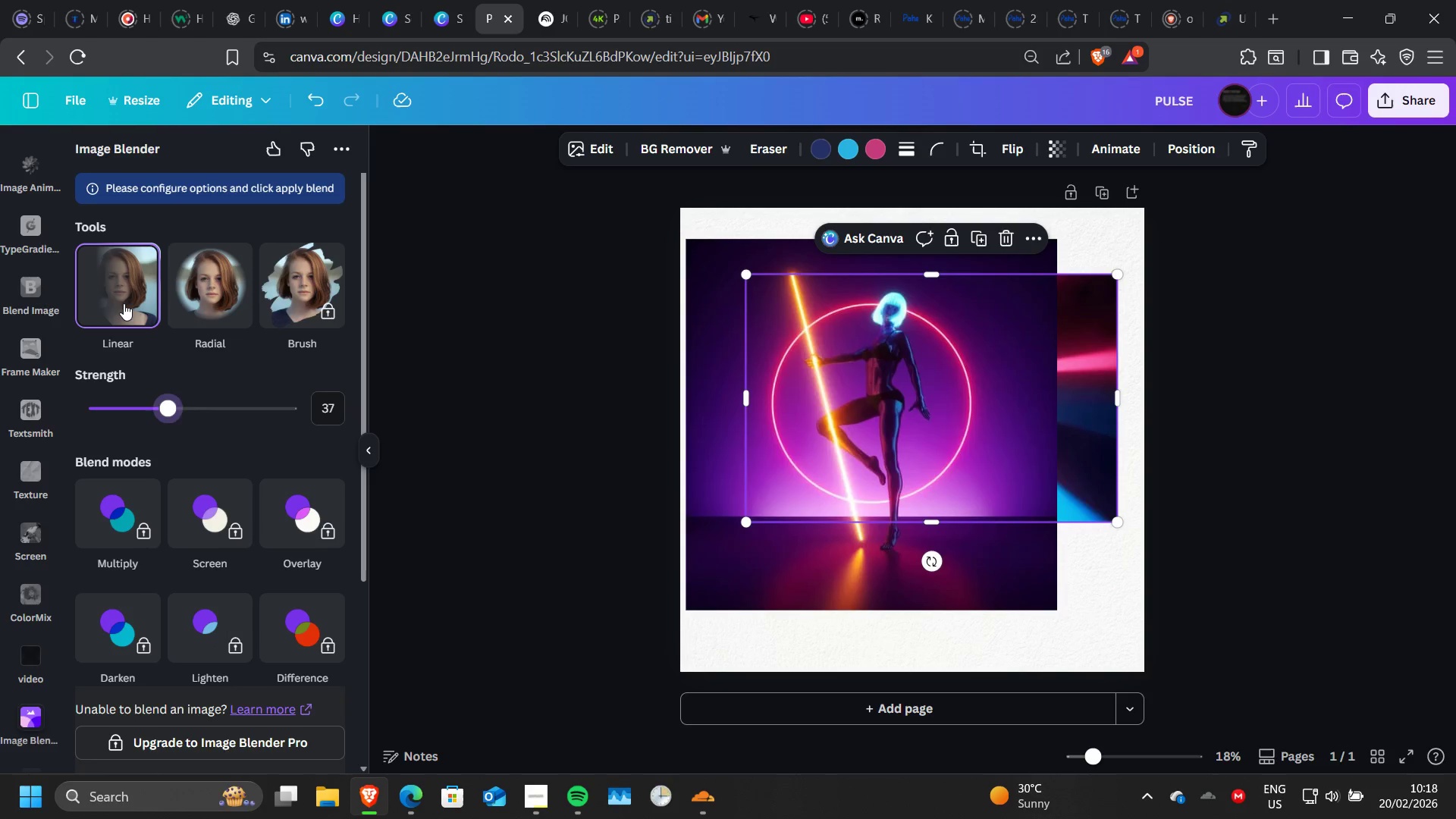 
left_click_drag(start_coordinate=[124, 303], to_coordinate=[243, 297])
 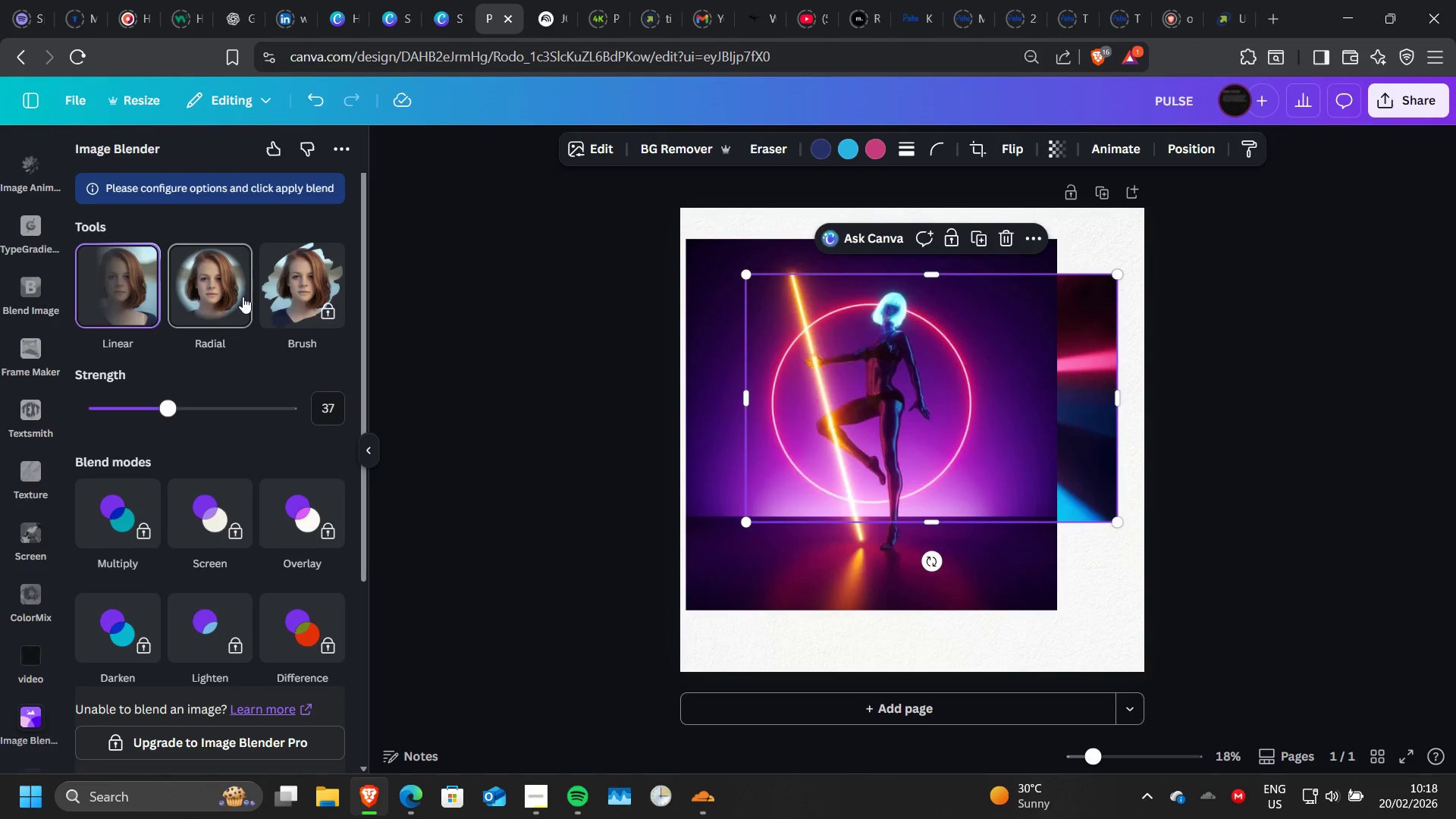 
left_click([243, 297])
 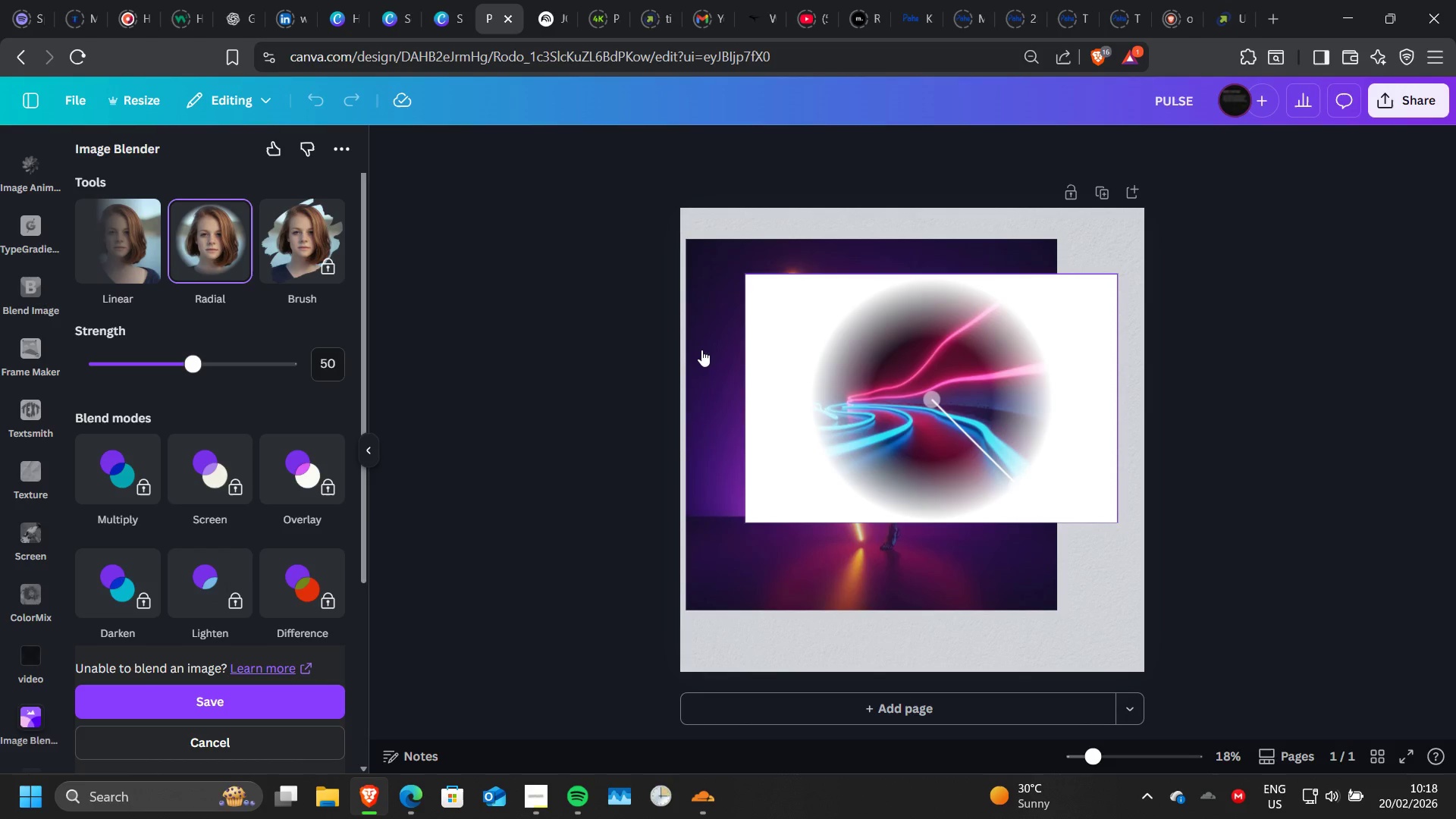 
left_click_drag(start_coordinate=[977, 419], to_coordinate=[907, 422])
 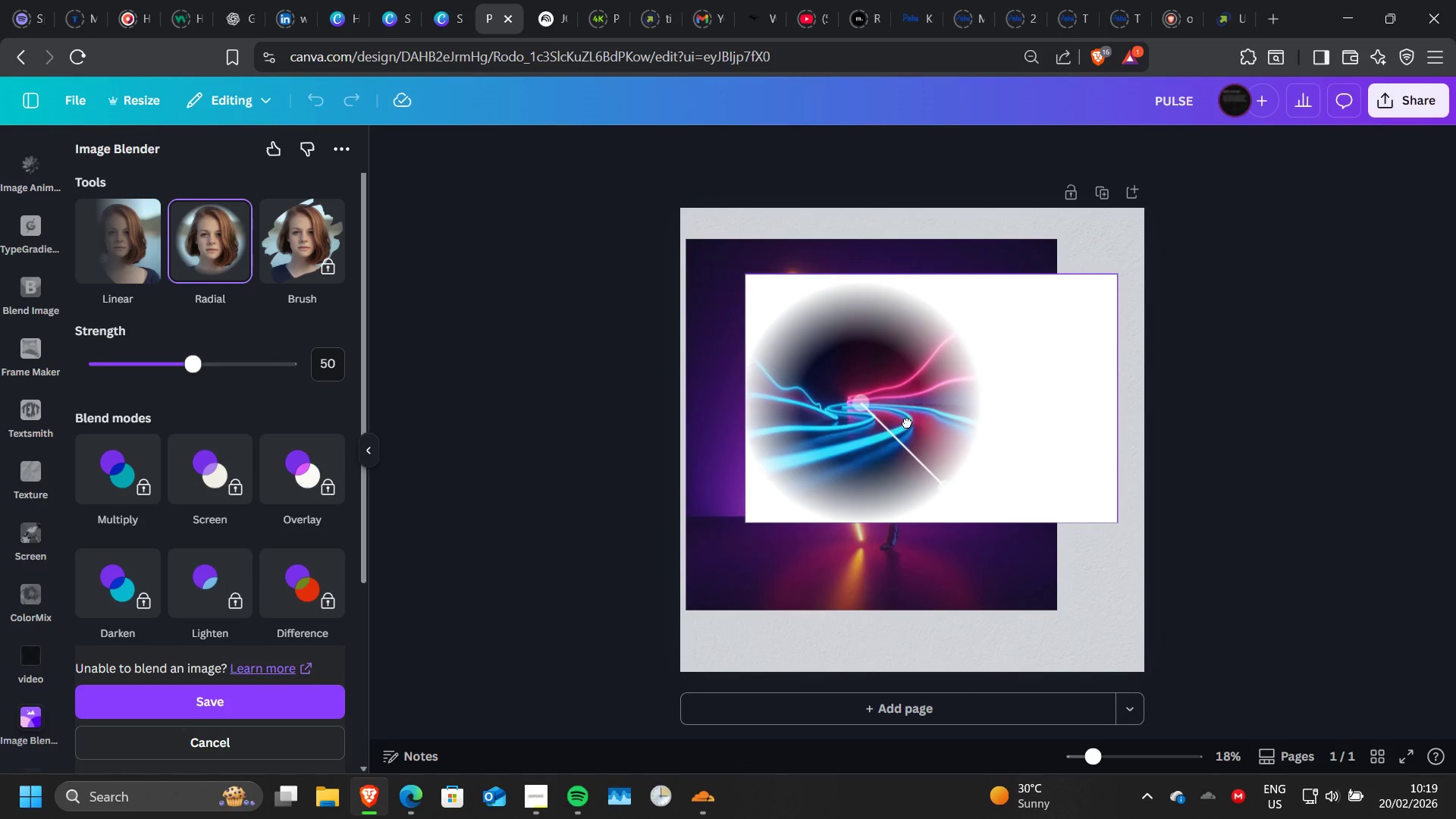 
left_click([907, 422])
 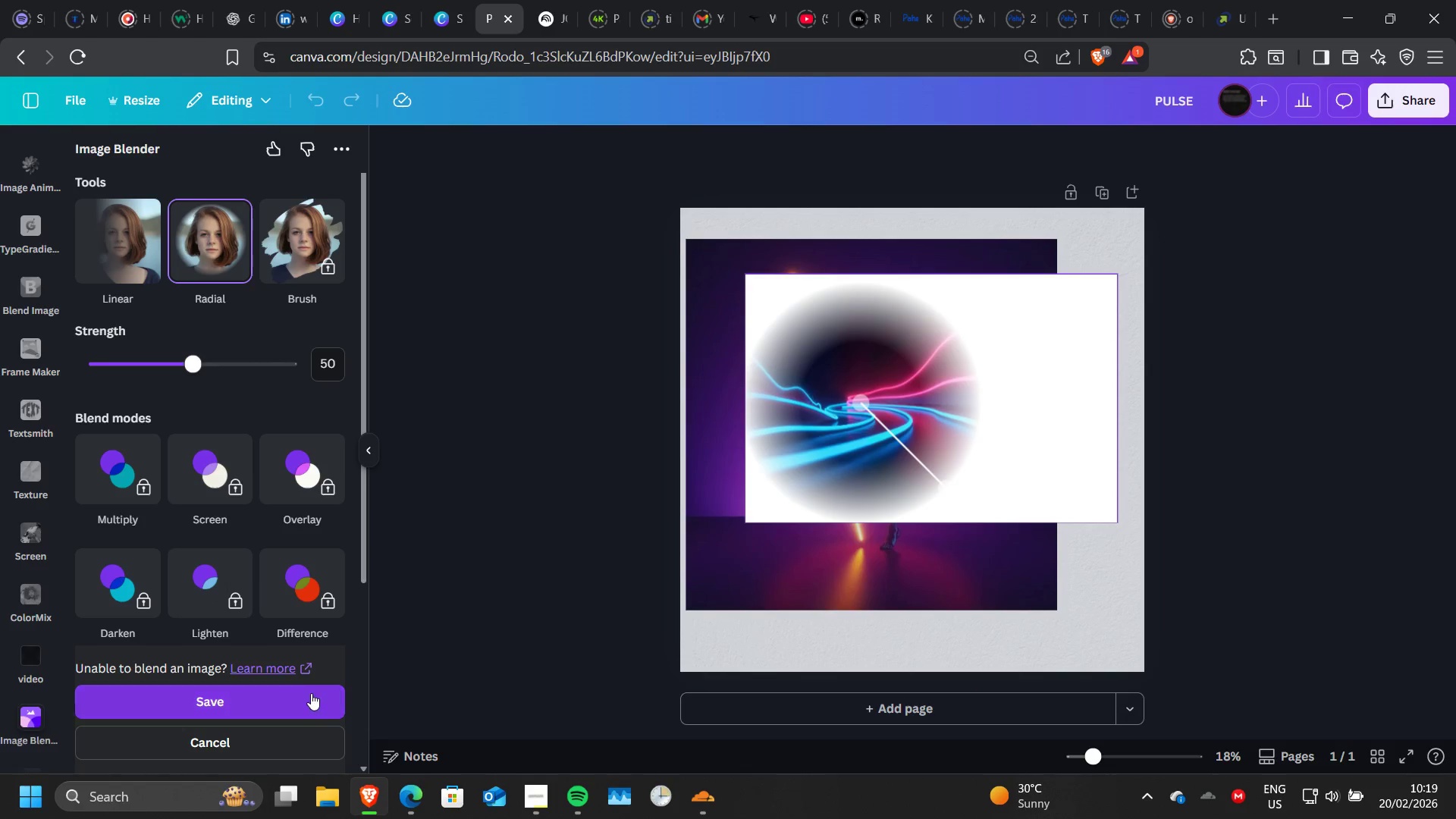 
left_click([308, 695])
 